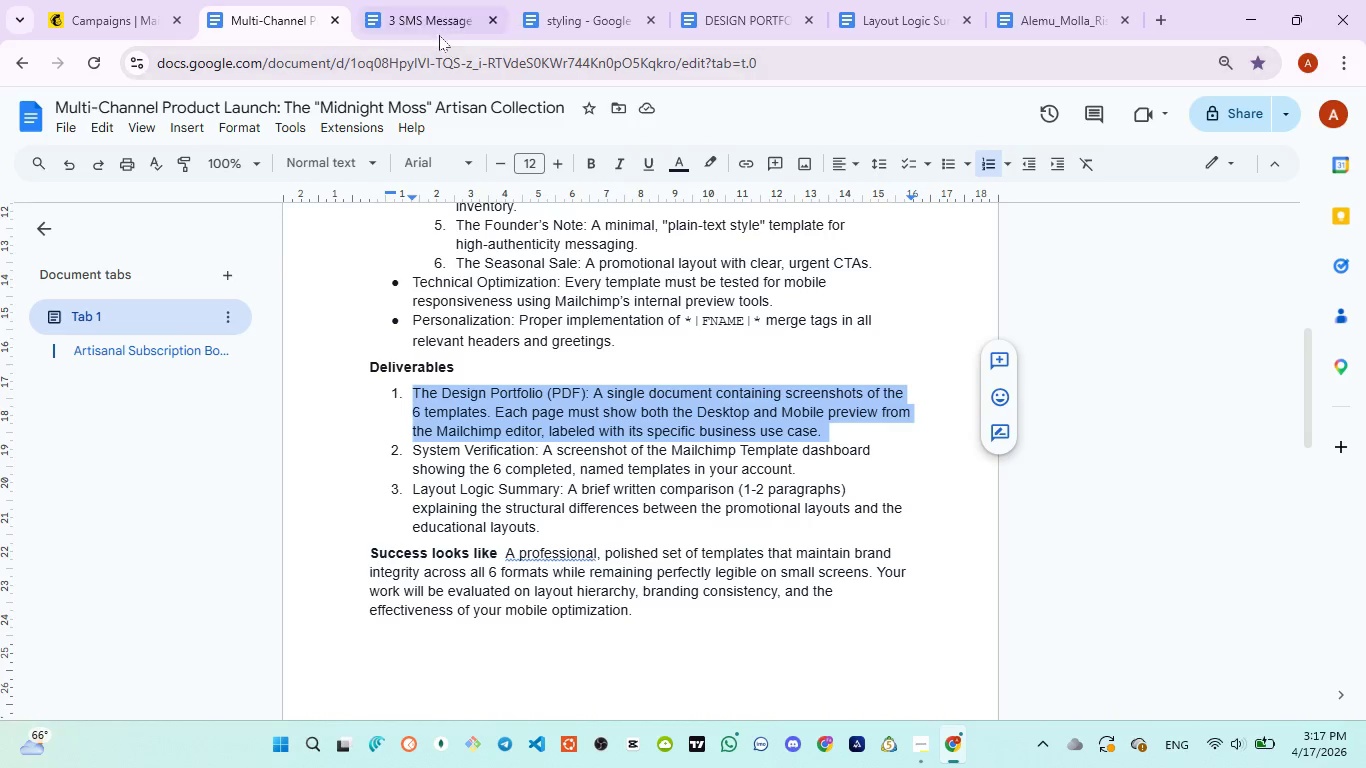 
left_click([428, 26])
 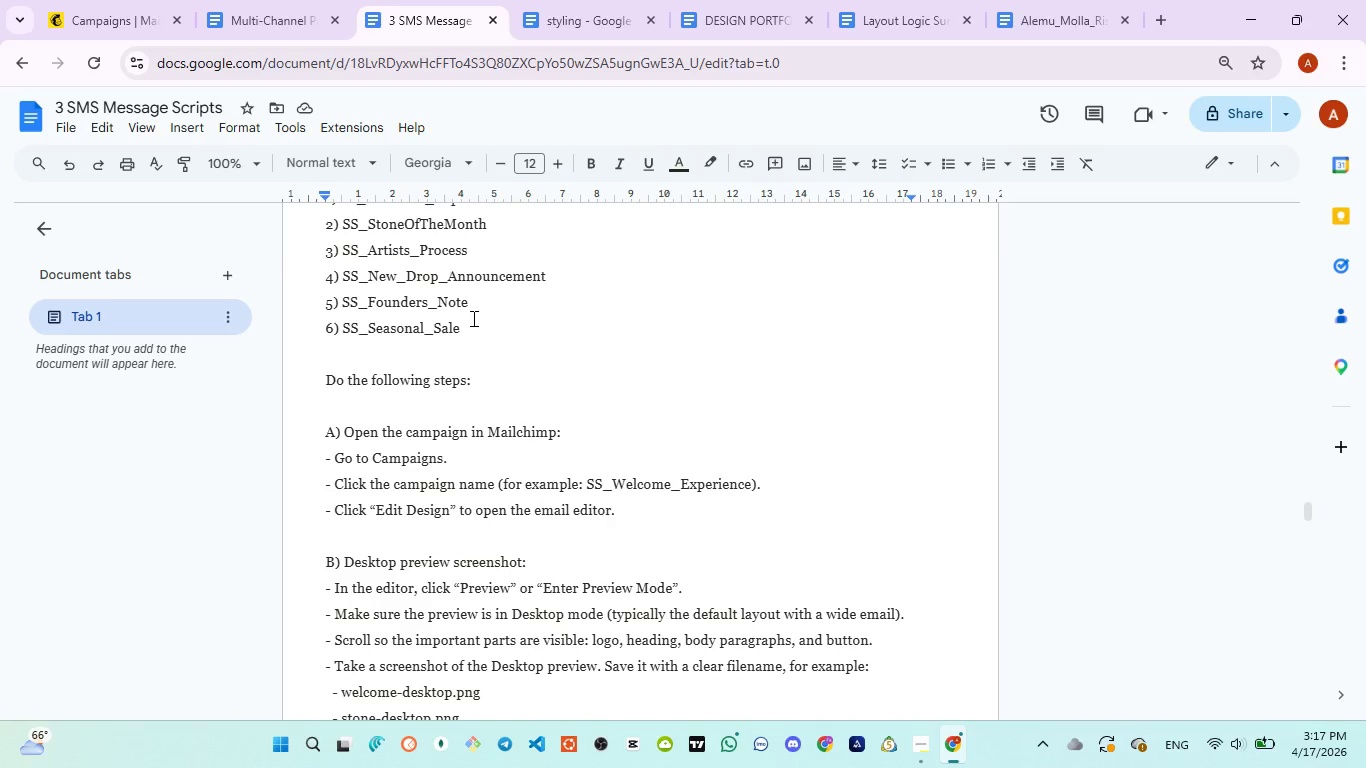 
scroll: coordinate [472, 318], scroll_direction: none, amount: 0.0
 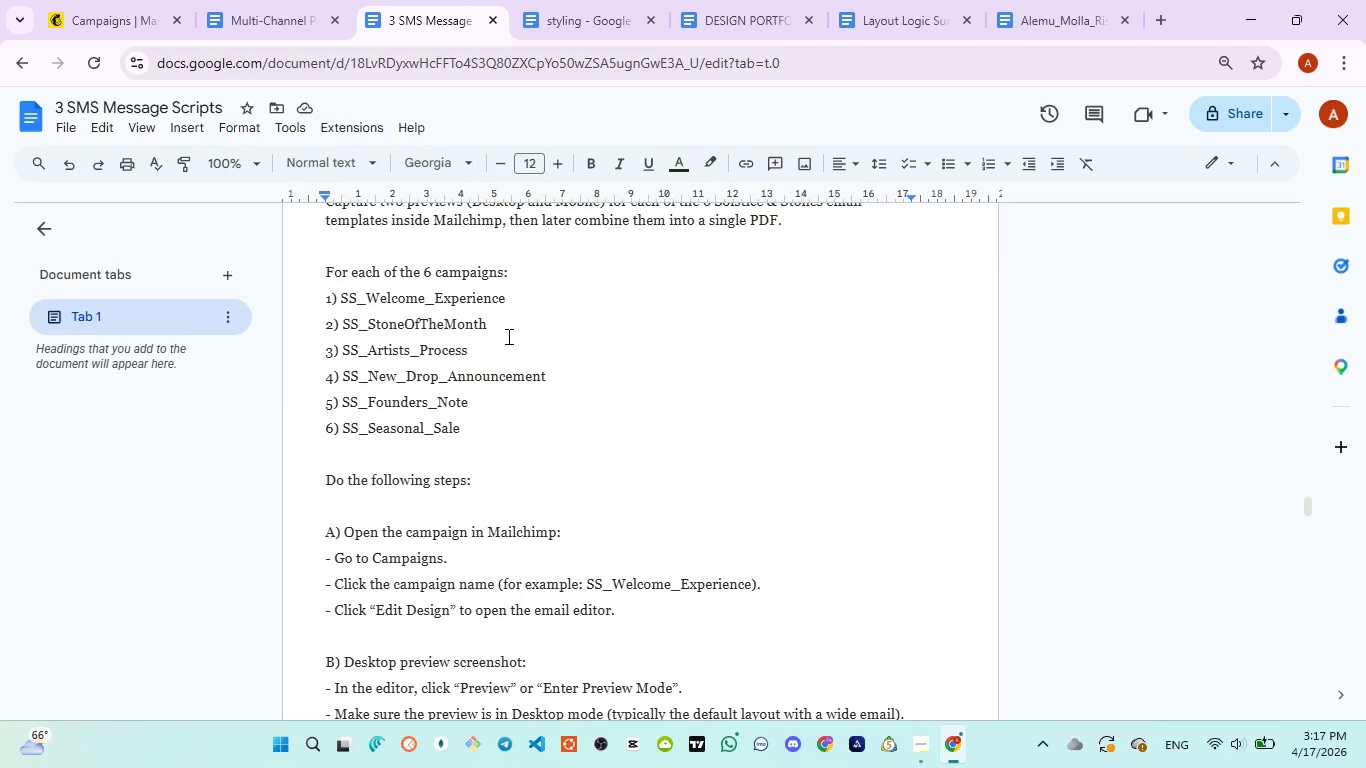 
scroll: coordinate [507, 337], scroll_direction: up, amount: 2.0
 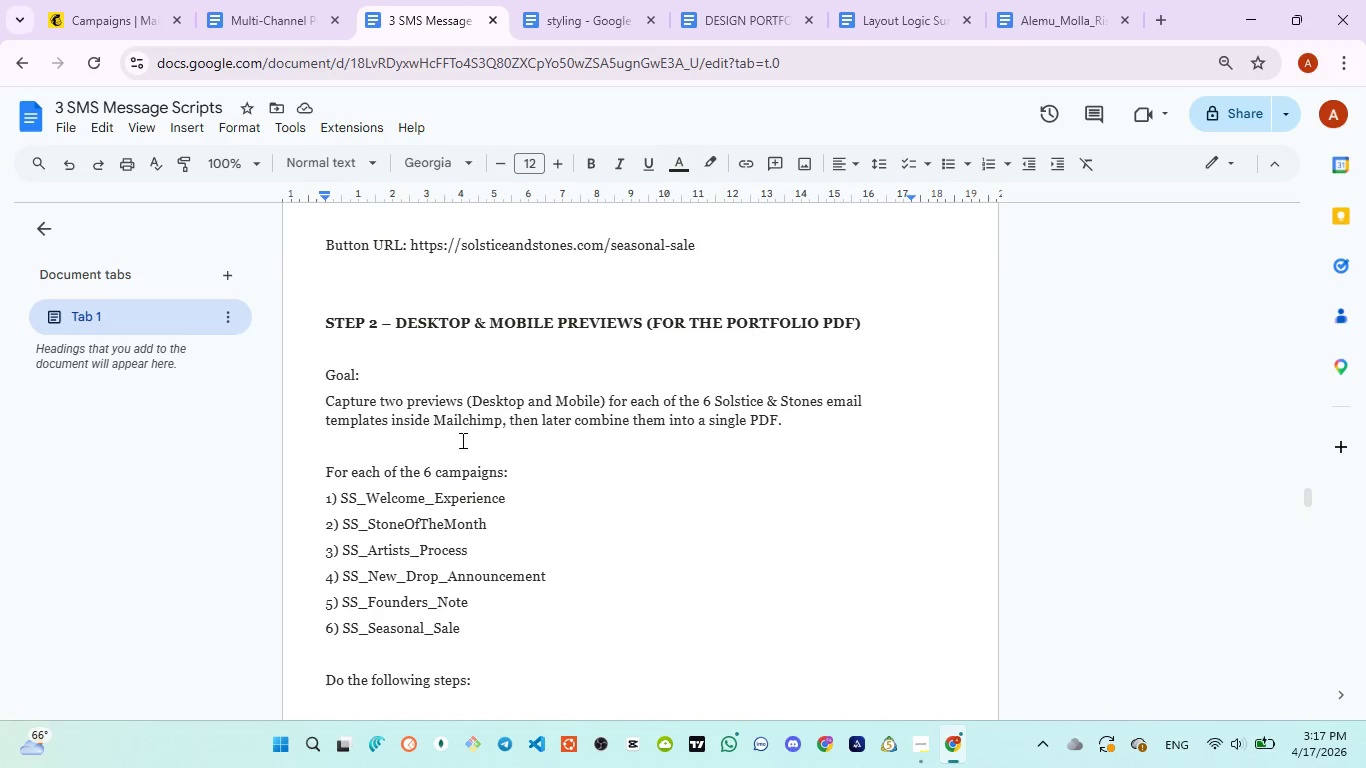 
wait(6.96)
 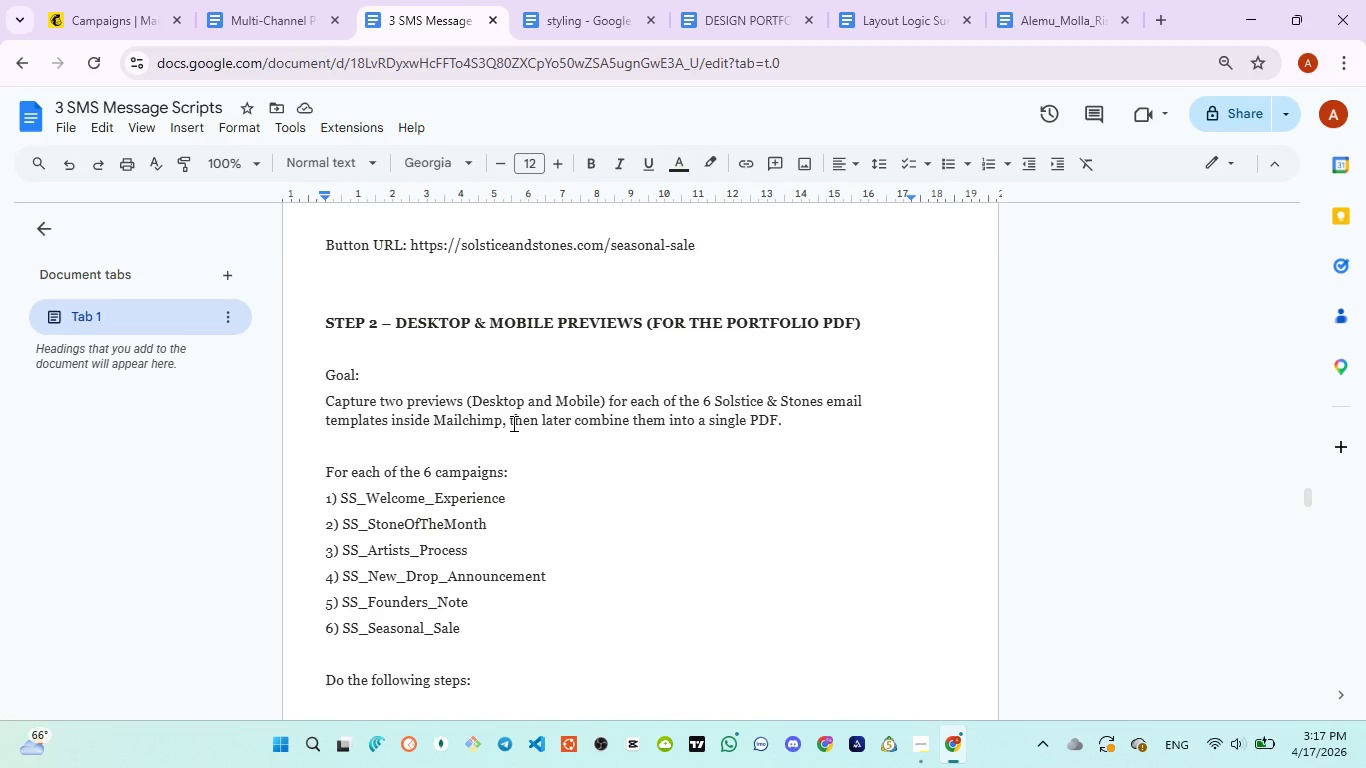 
left_click_drag(start_coordinate=[322, 322], to_coordinate=[859, 323])
 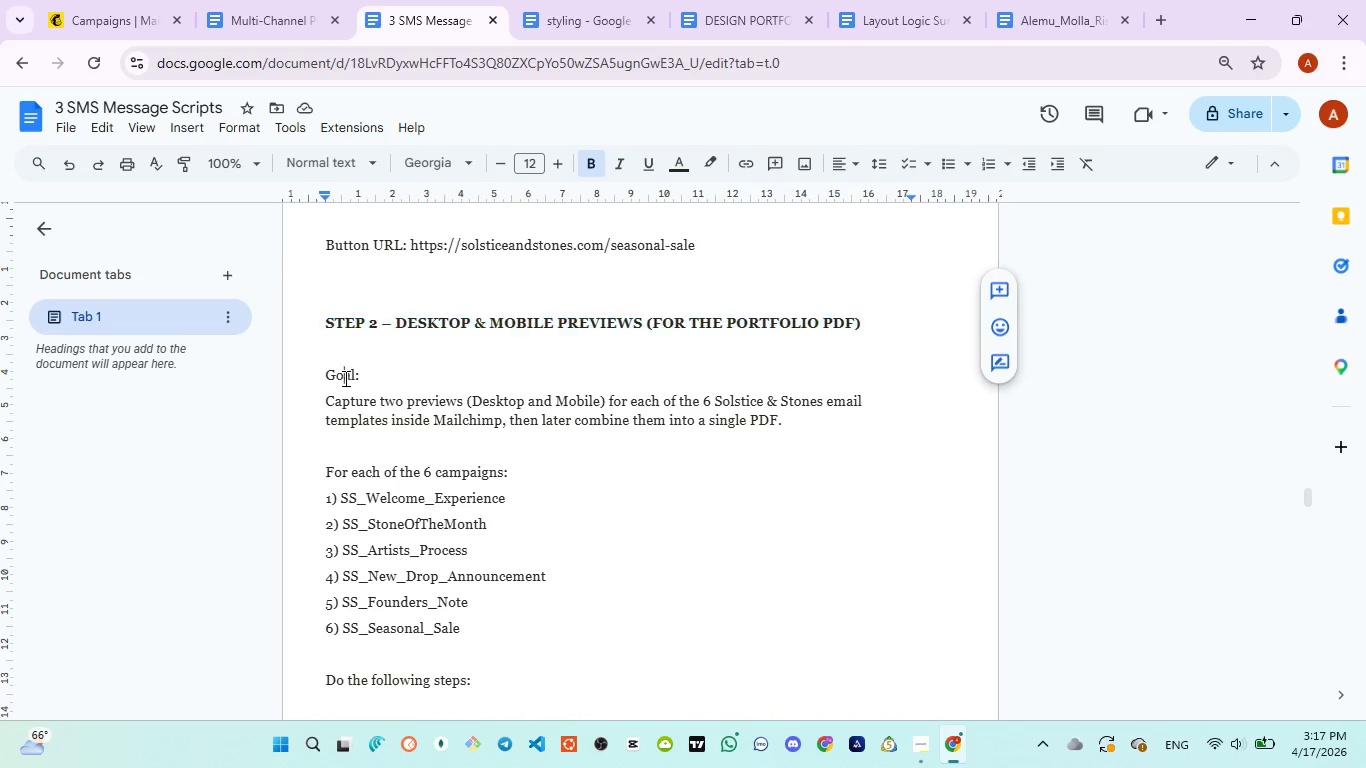 
double_click([344, 378])
 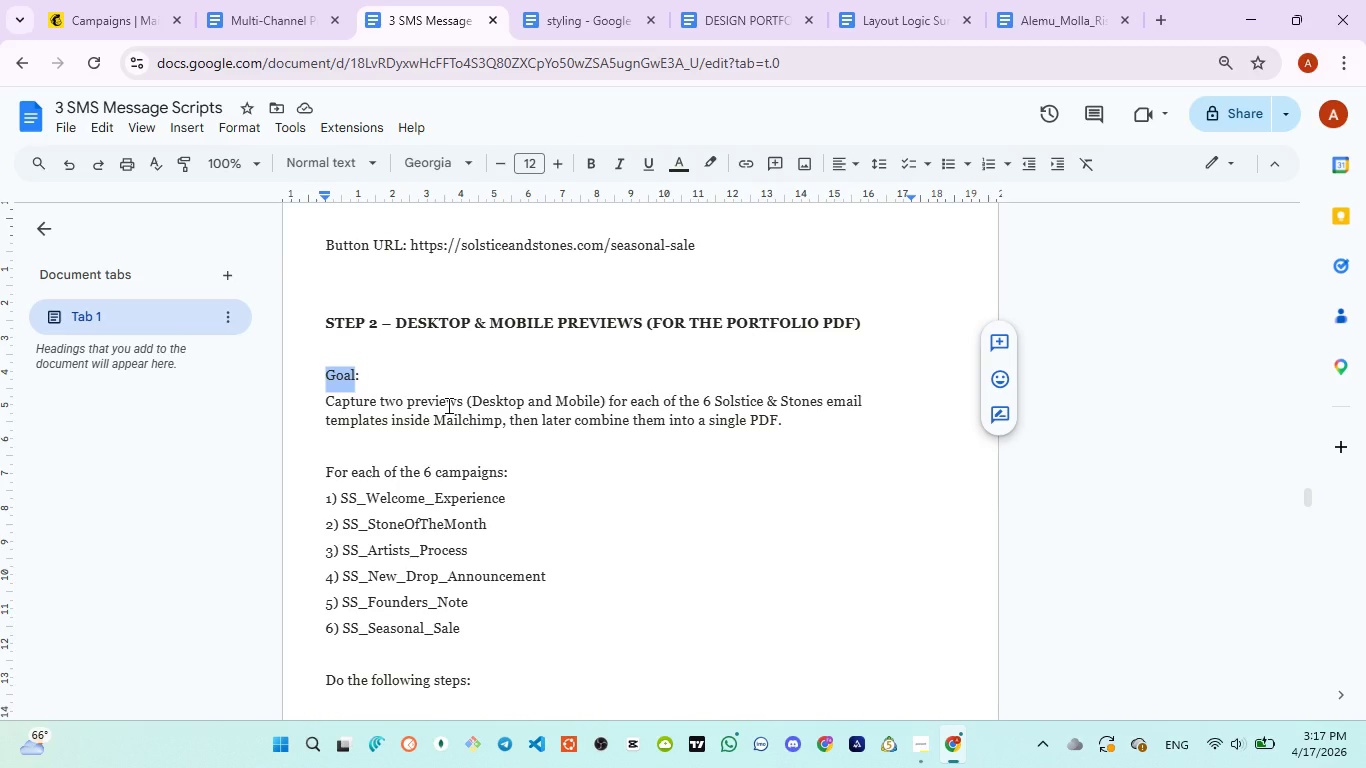 
scroll: coordinate [448, 408], scroll_direction: none, amount: 0.0
 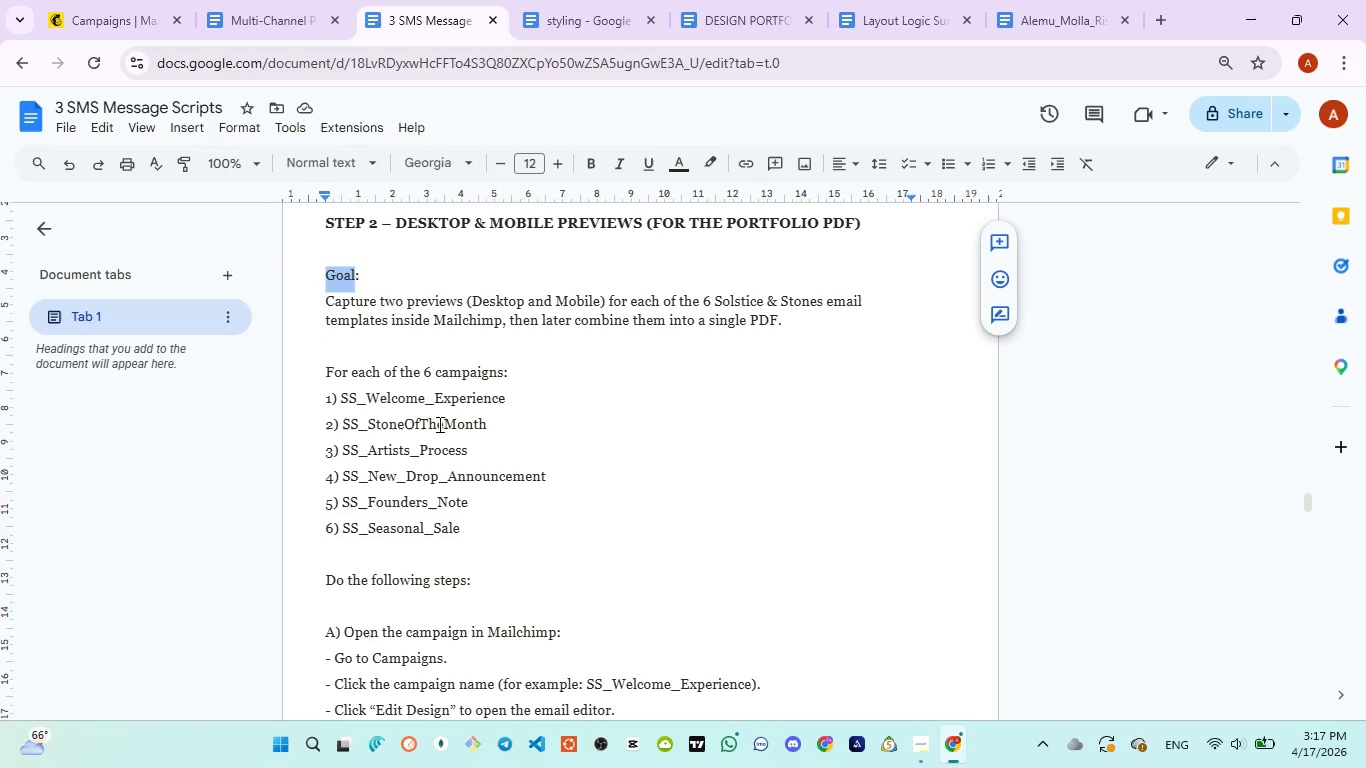 
scroll: coordinate [442, 441], scroll_direction: down, amount: 2.0
 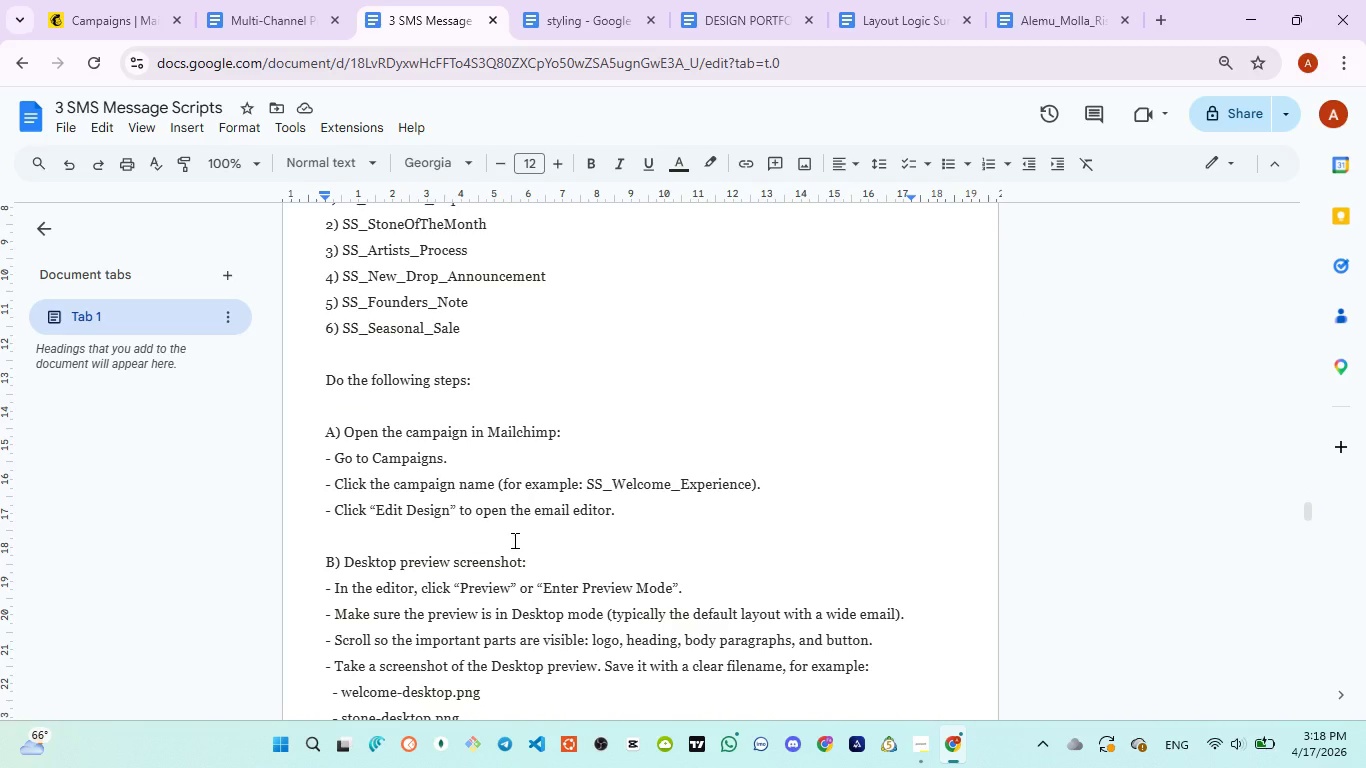 
wait(7.15)
 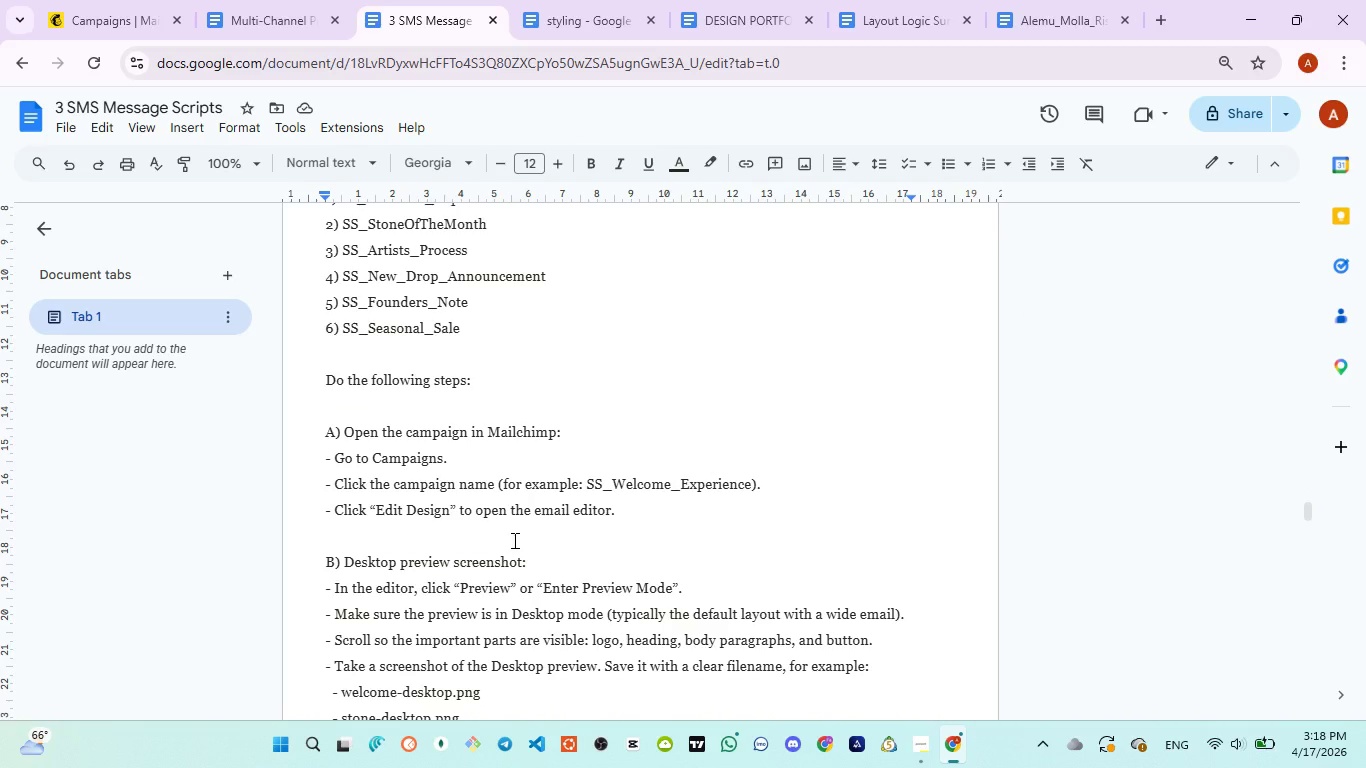 
scroll: coordinate [509, 543], scroll_direction: down, amount: 2.0
 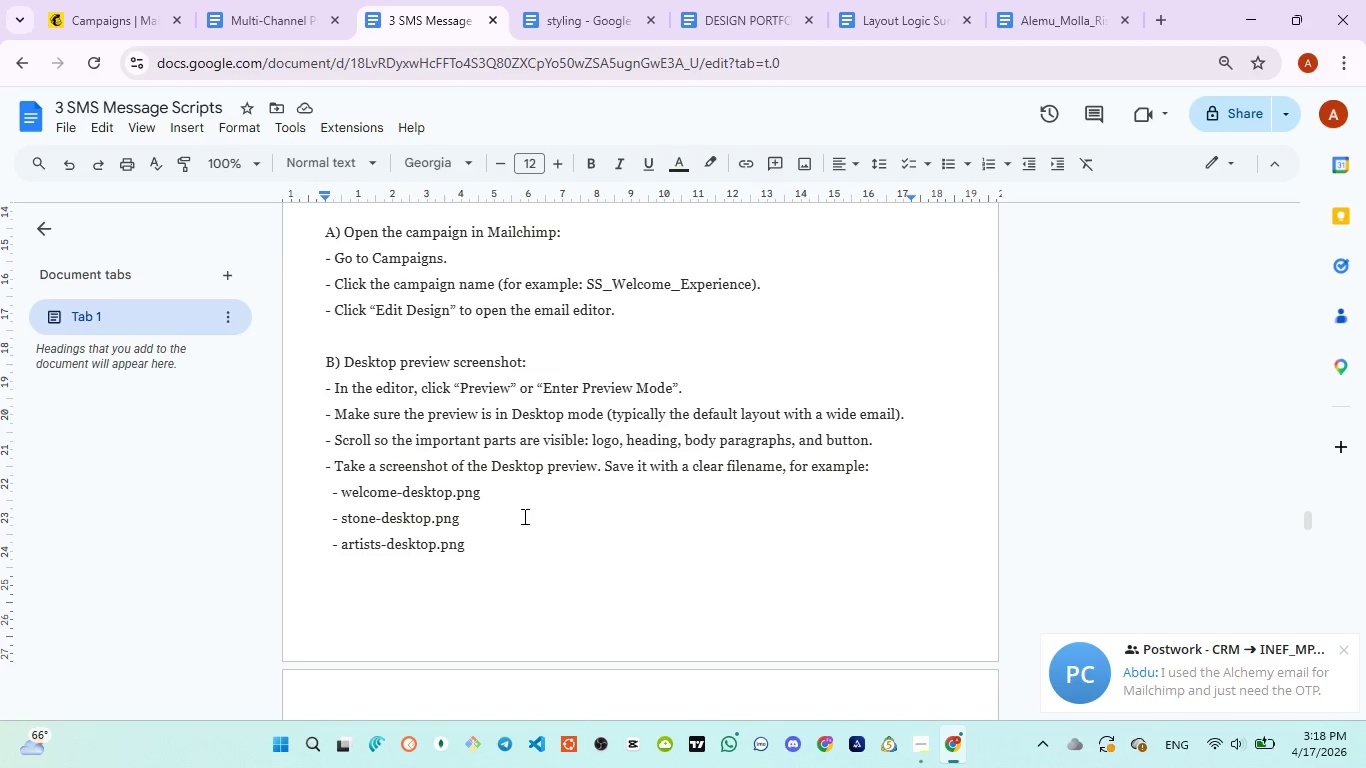 
wait(21.92)
 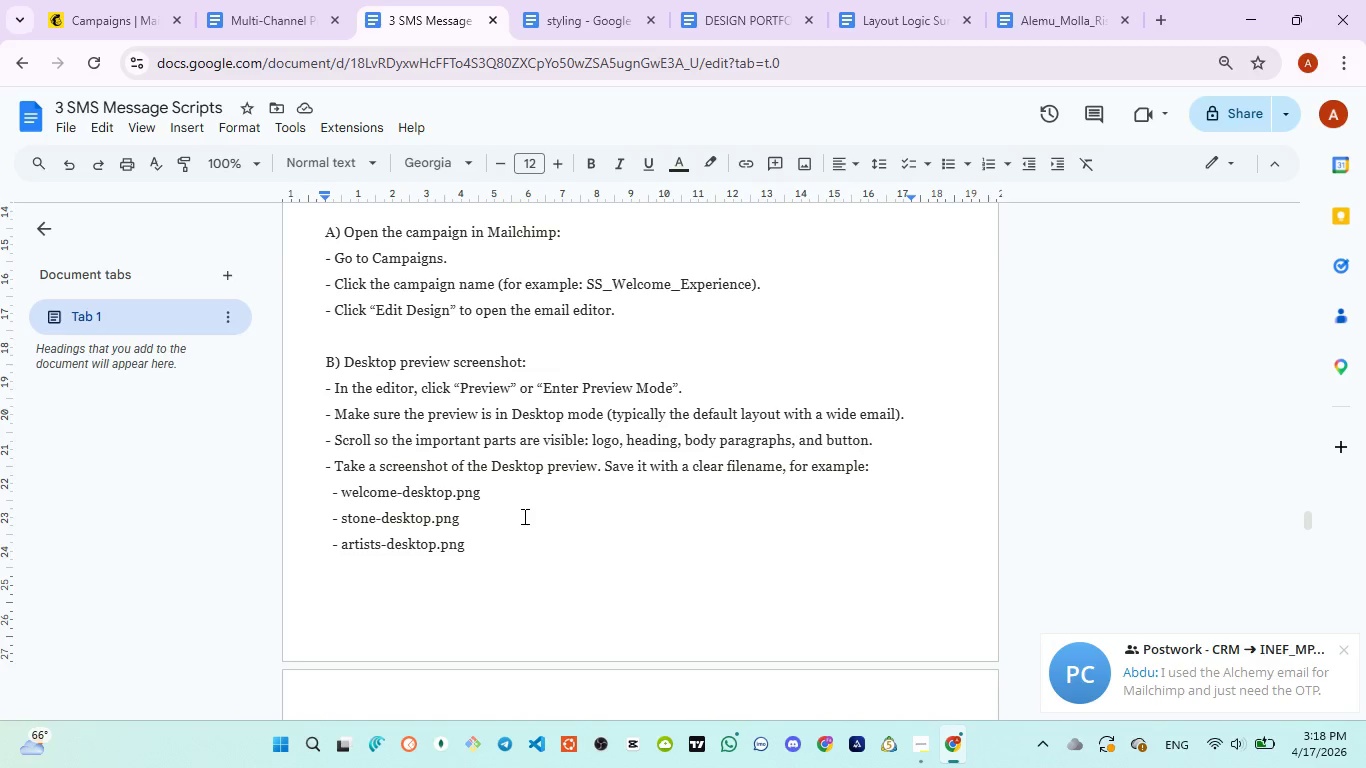 
scroll: coordinate [581, 518], scroll_direction: down, amount: 4.0
 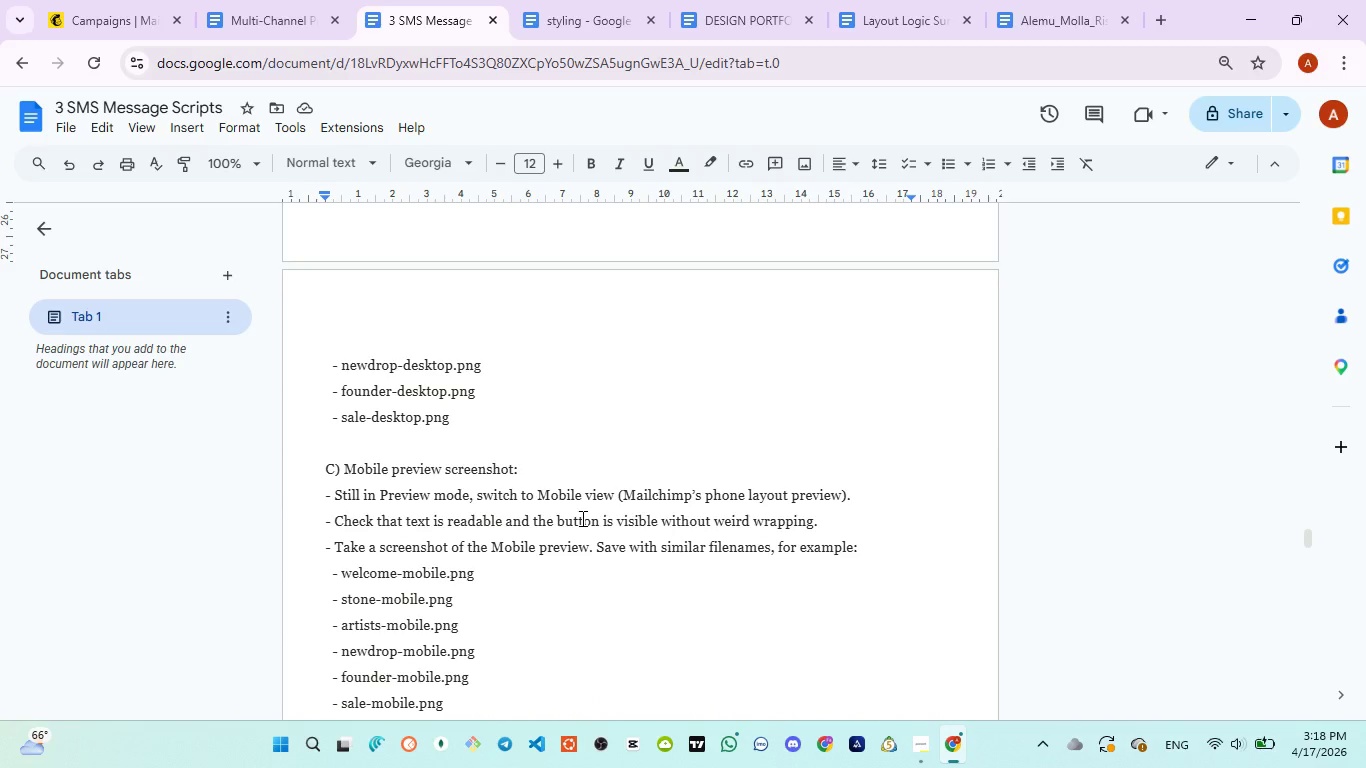 
wait(5.02)
 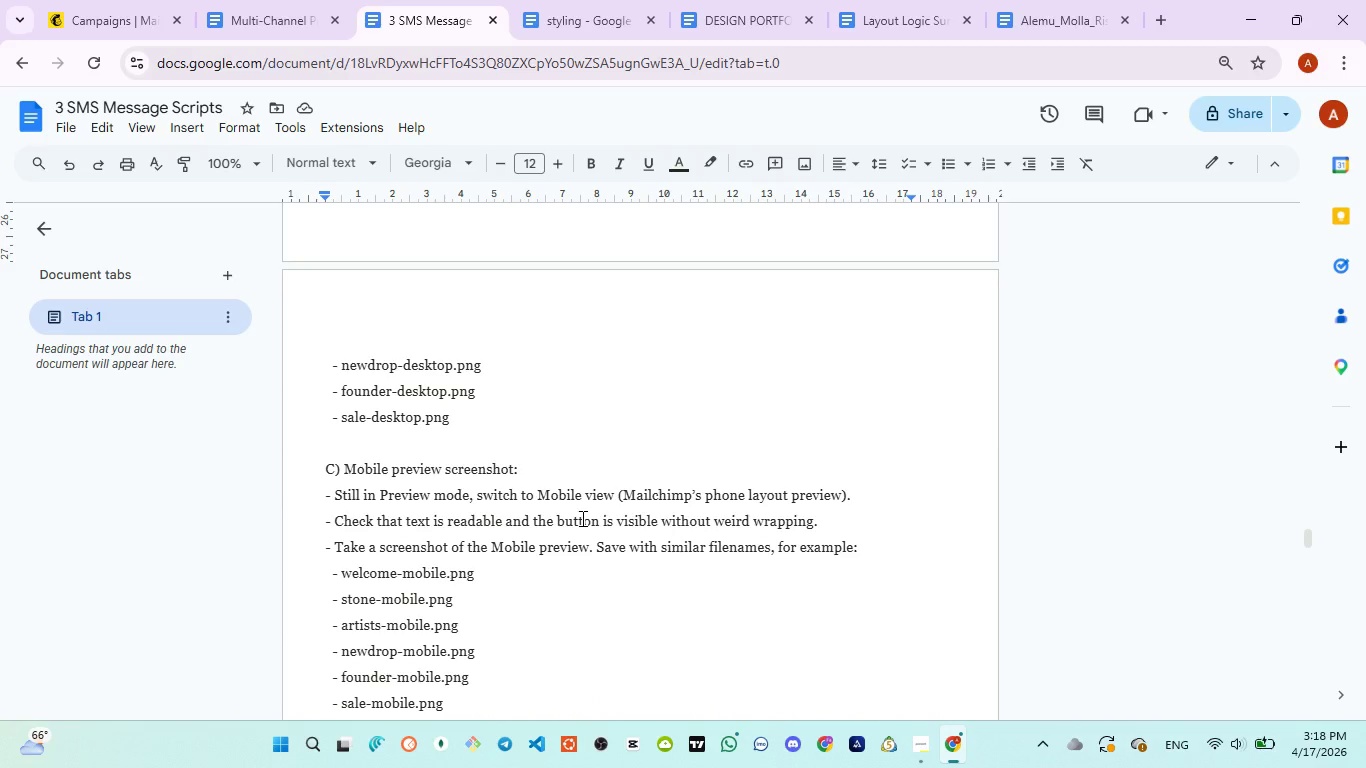 
scroll: coordinate [581, 518], scroll_direction: down, amount: 1.0
 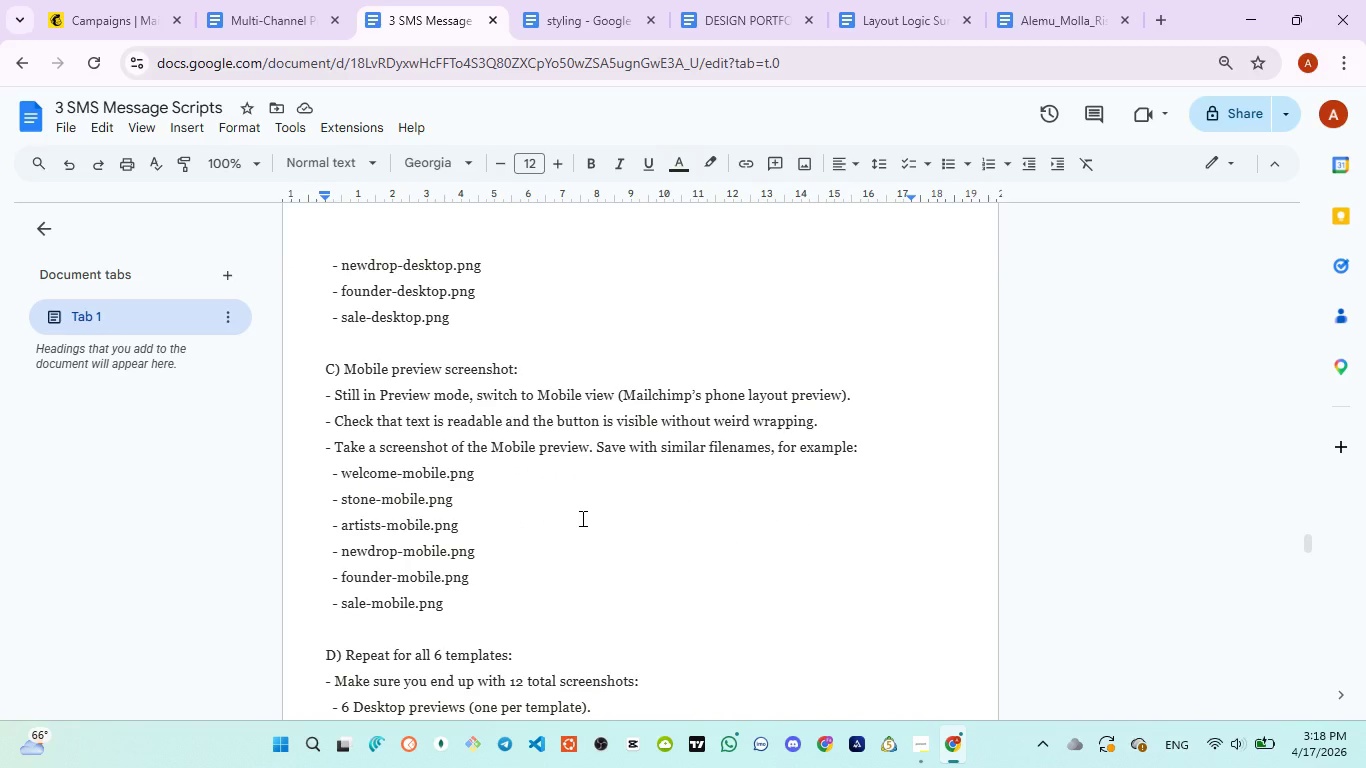 
scroll: coordinate [581, 518], scroll_direction: up, amount: 1.0
 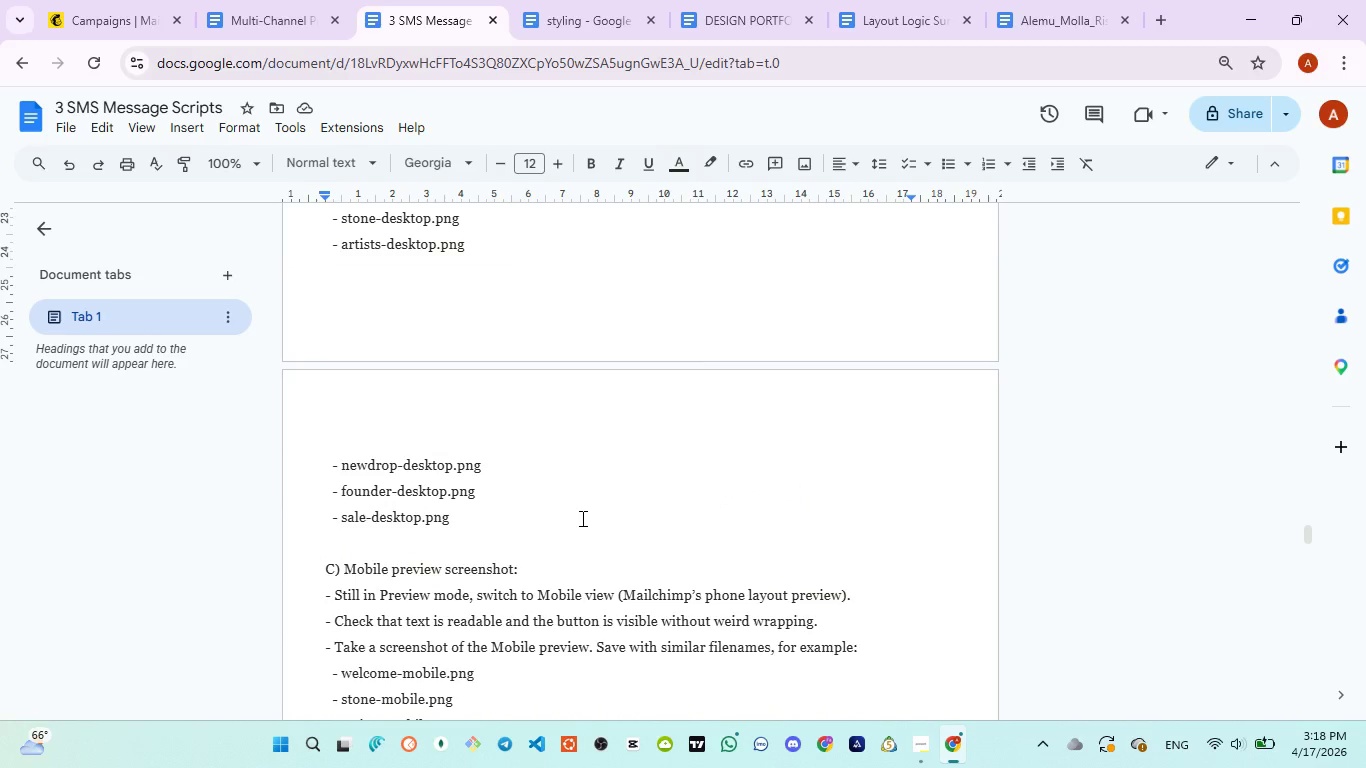 
scroll: coordinate [581, 518], scroll_direction: none, amount: 0.0
 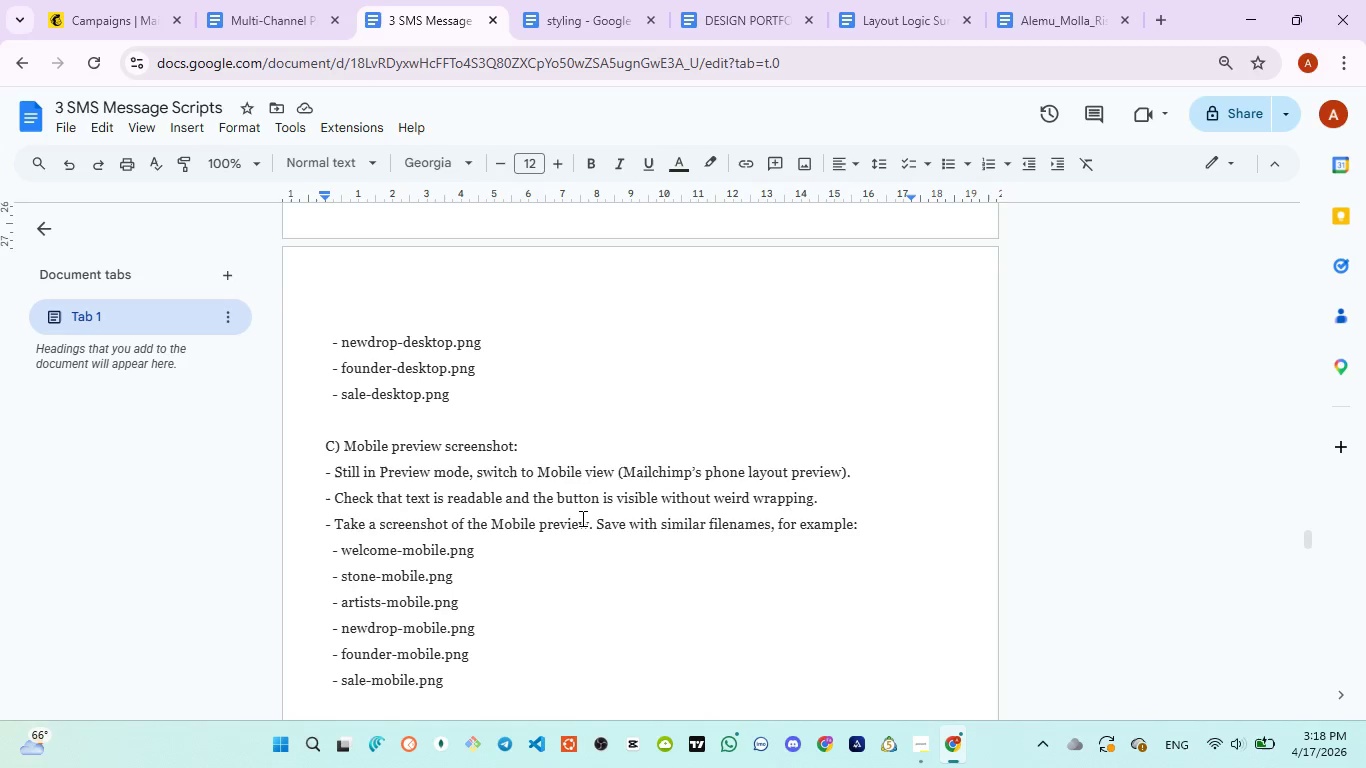 
scroll: coordinate [581, 519], scroll_direction: down, amount: 3.0
 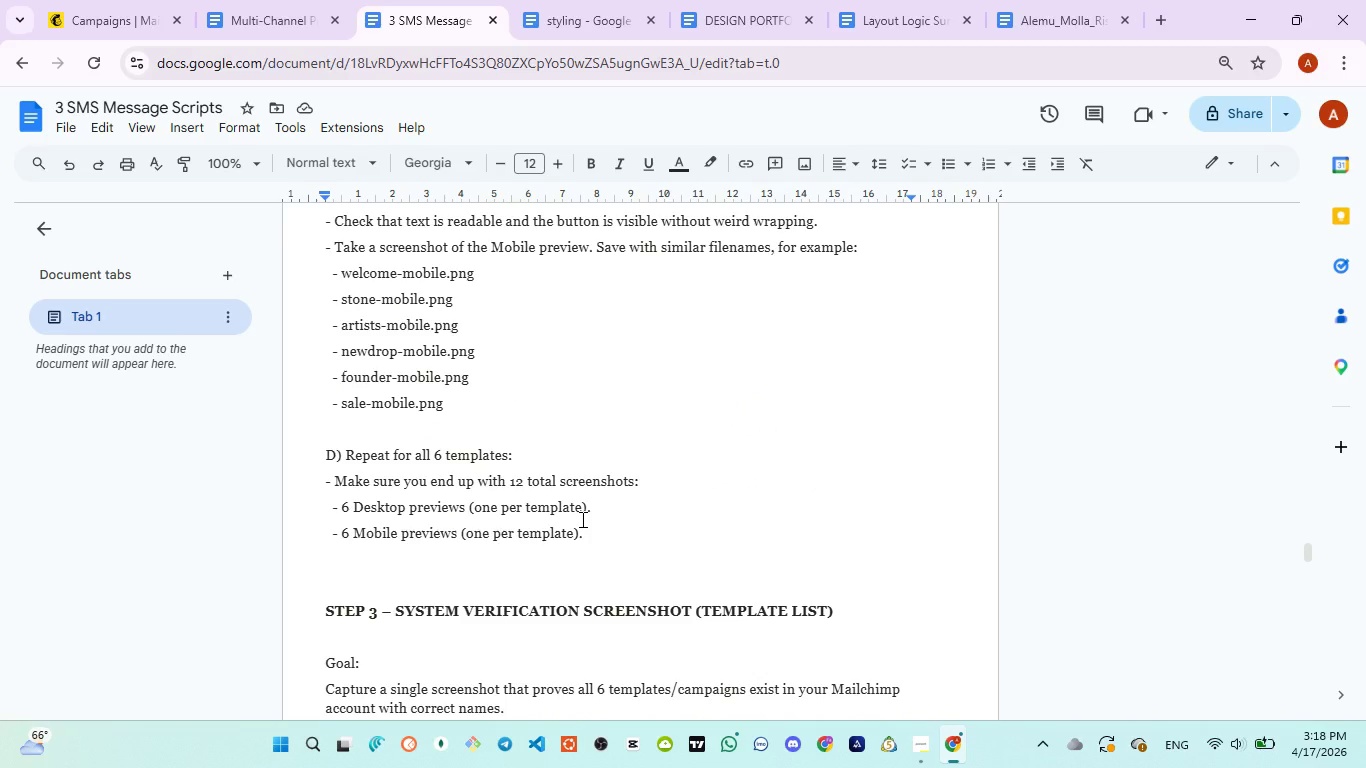 
scroll: coordinate [581, 519], scroll_direction: up, amount: 6.0
 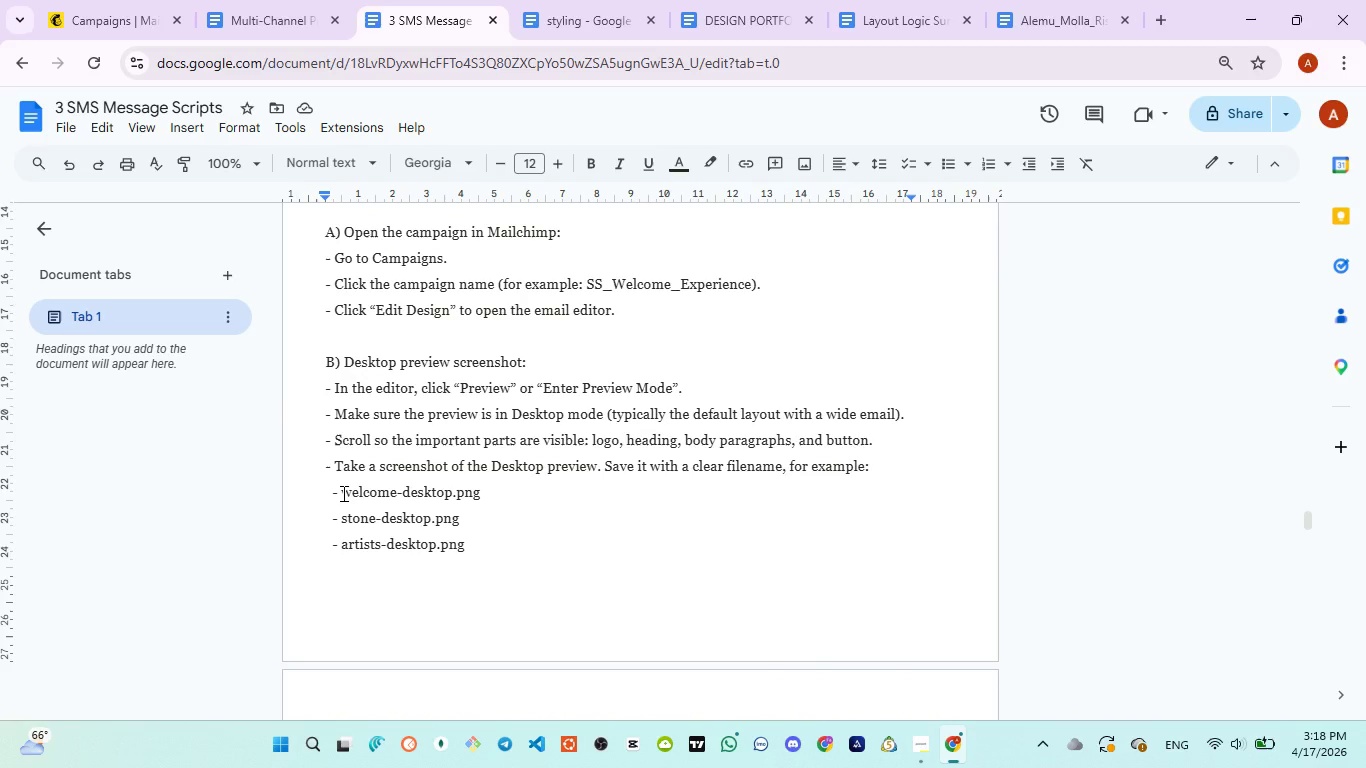 
left_click_drag(start_coordinate=[342, 493], to_coordinate=[451, 490])
 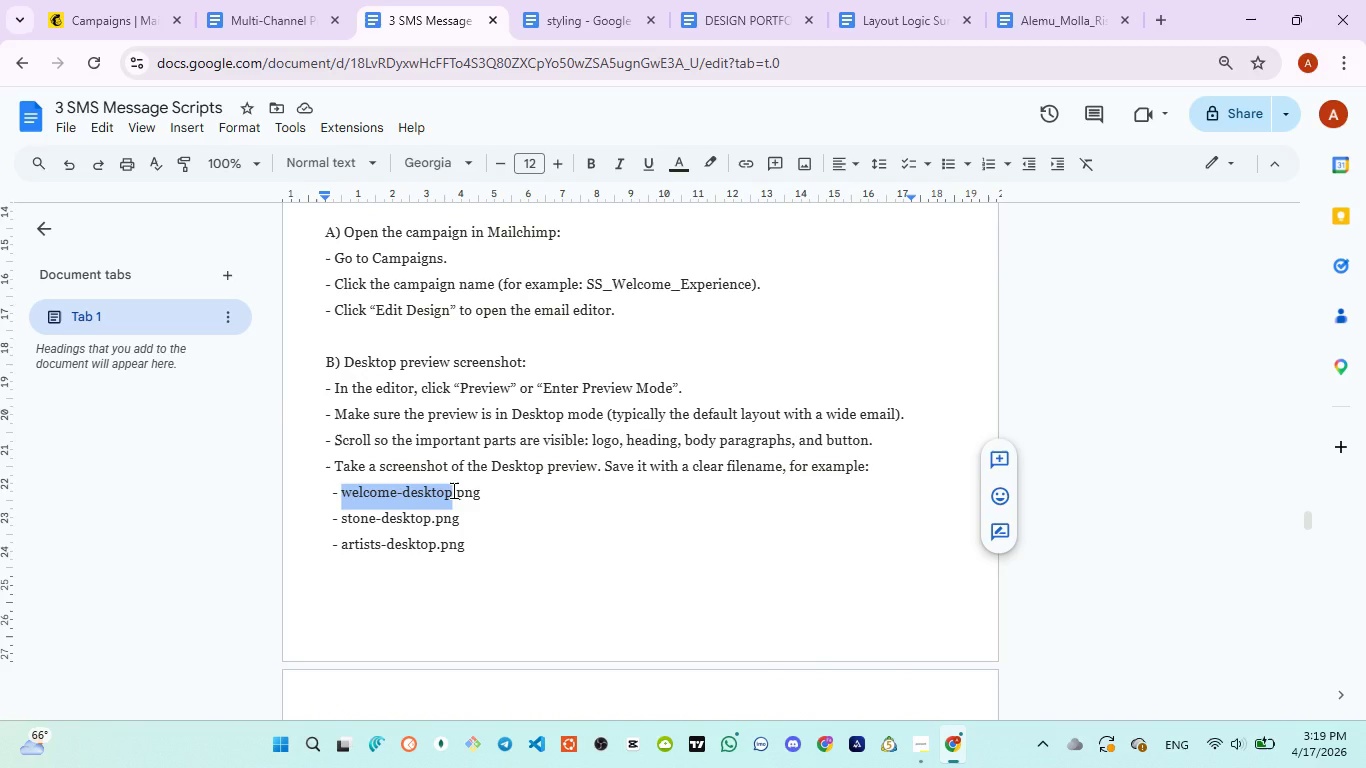 
key(Control+C)
 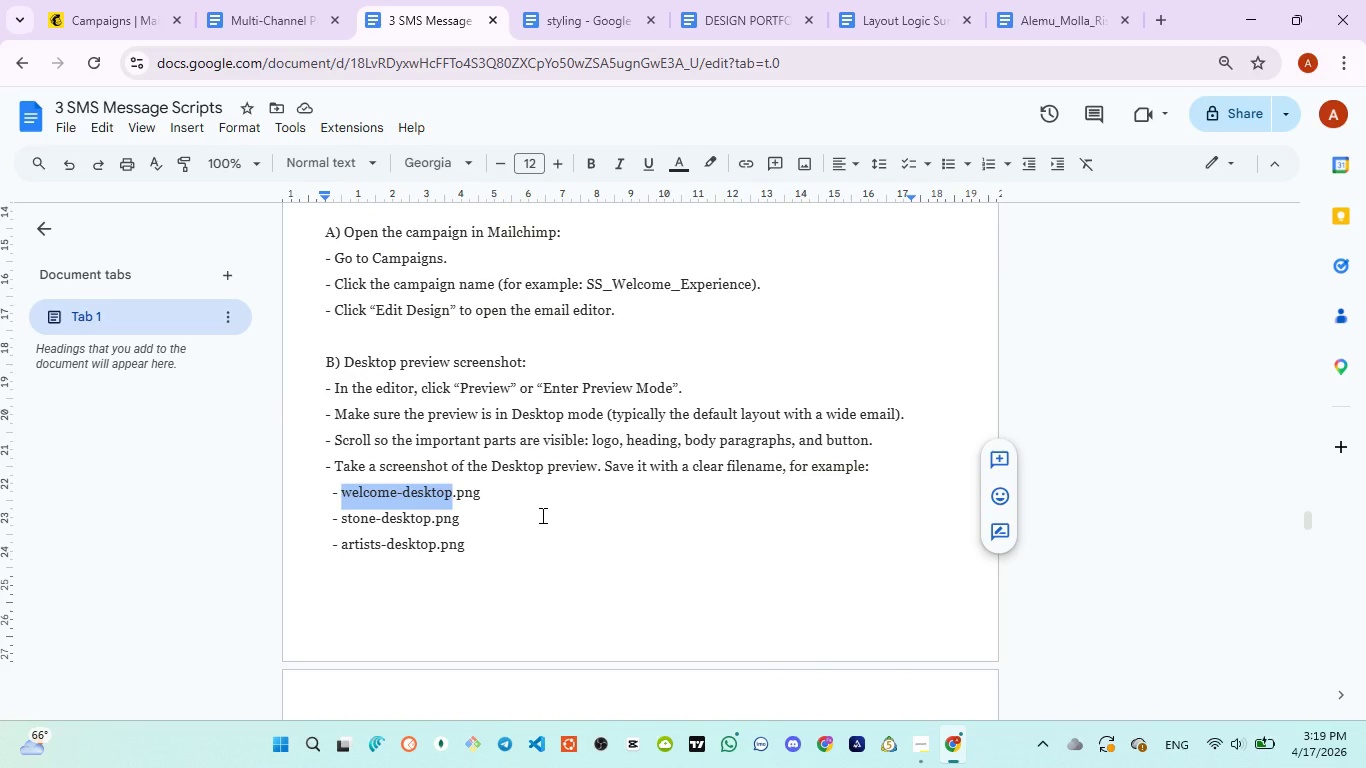 
key(Control+C)
 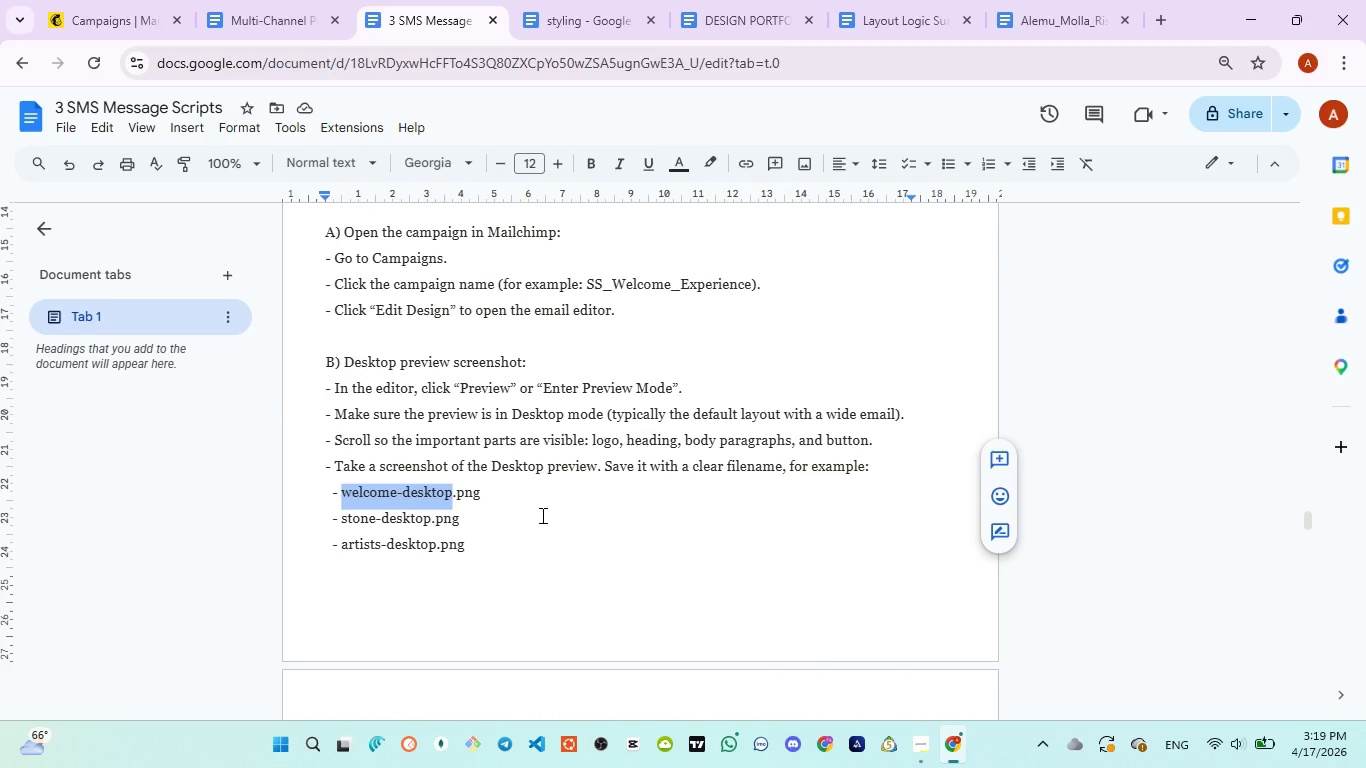 
key(Meta+E)
 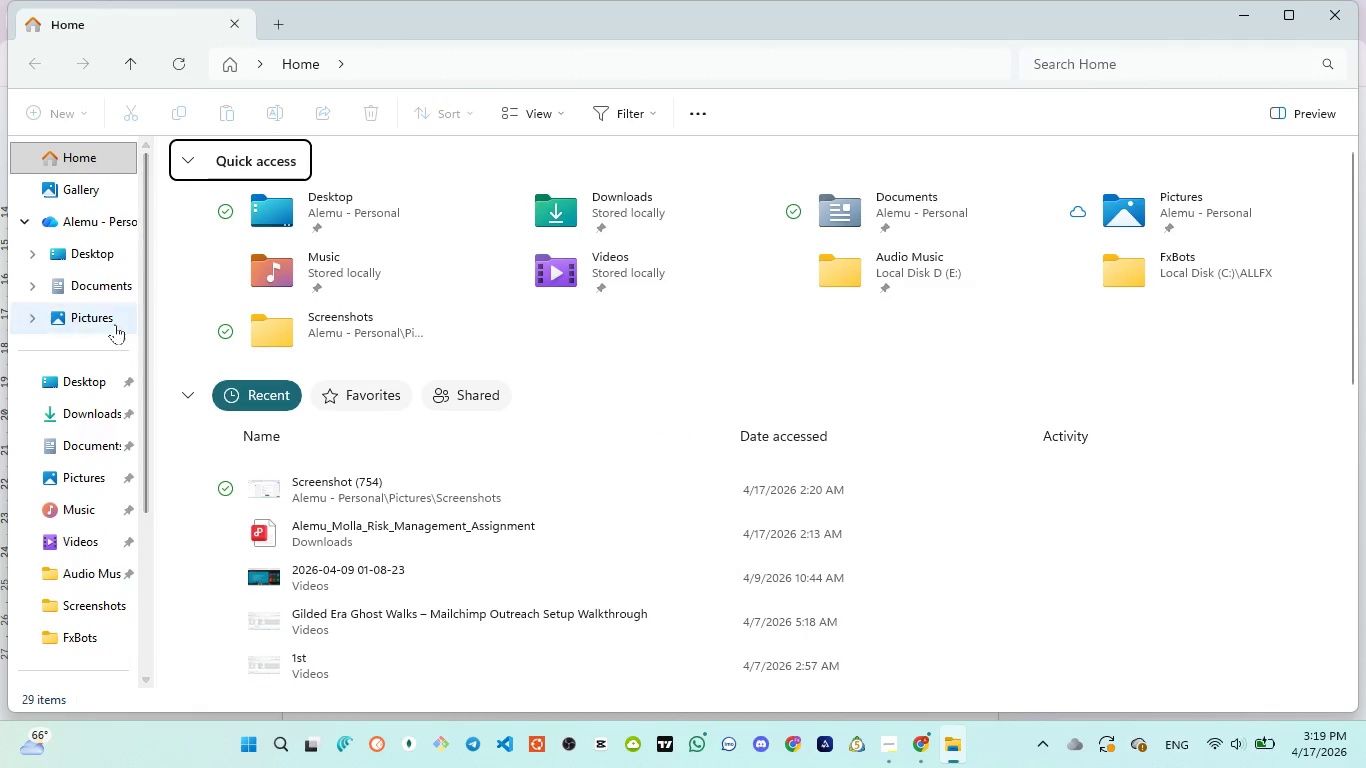 
wait(5.61)
 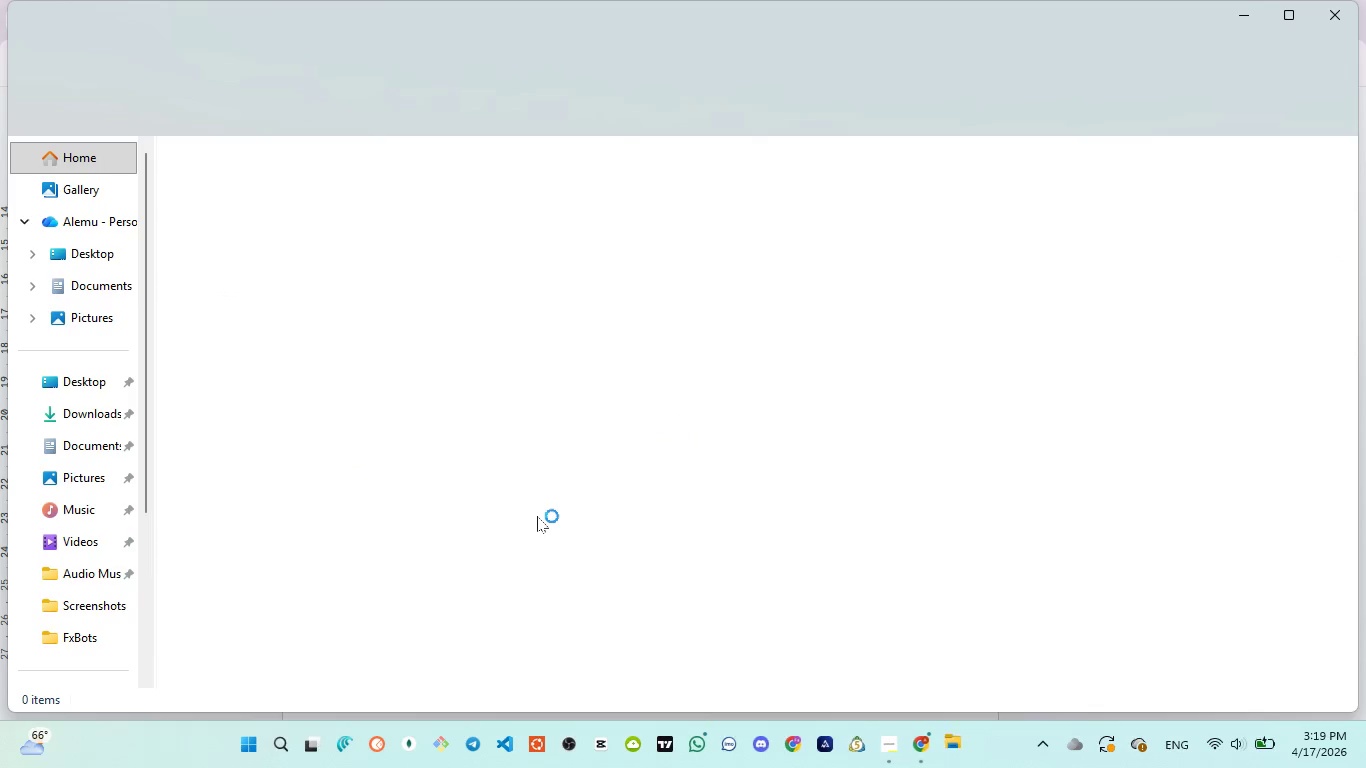 
left_click([101, 323])
 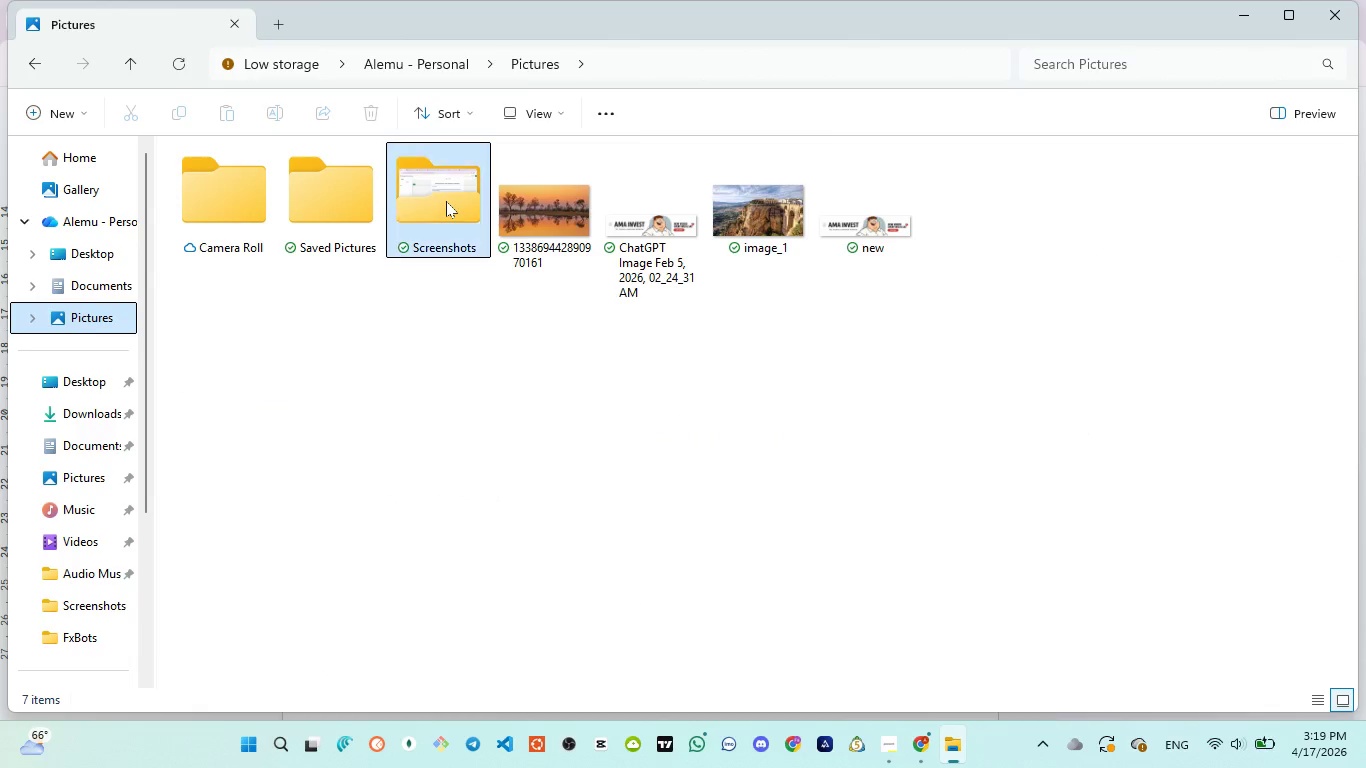 
double_click([446, 201])
 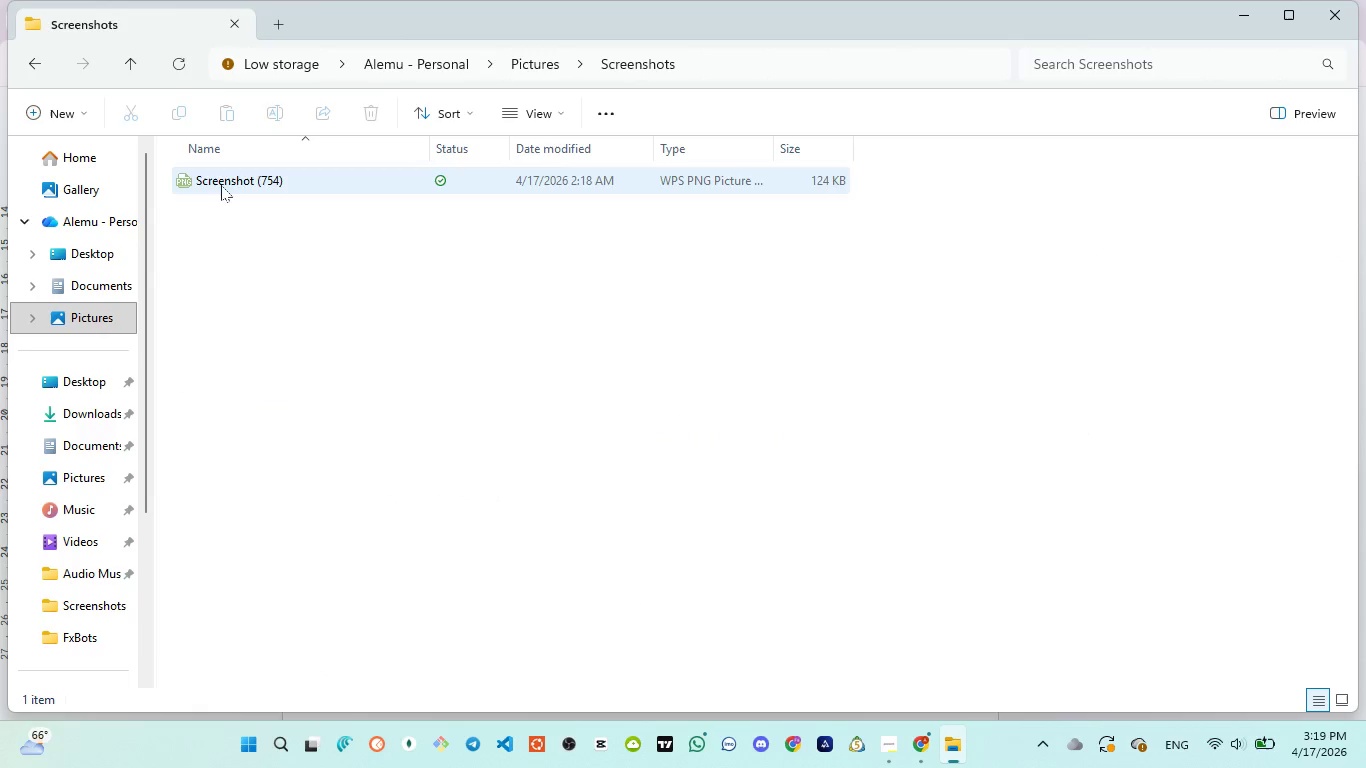 
left_click([221, 185])
 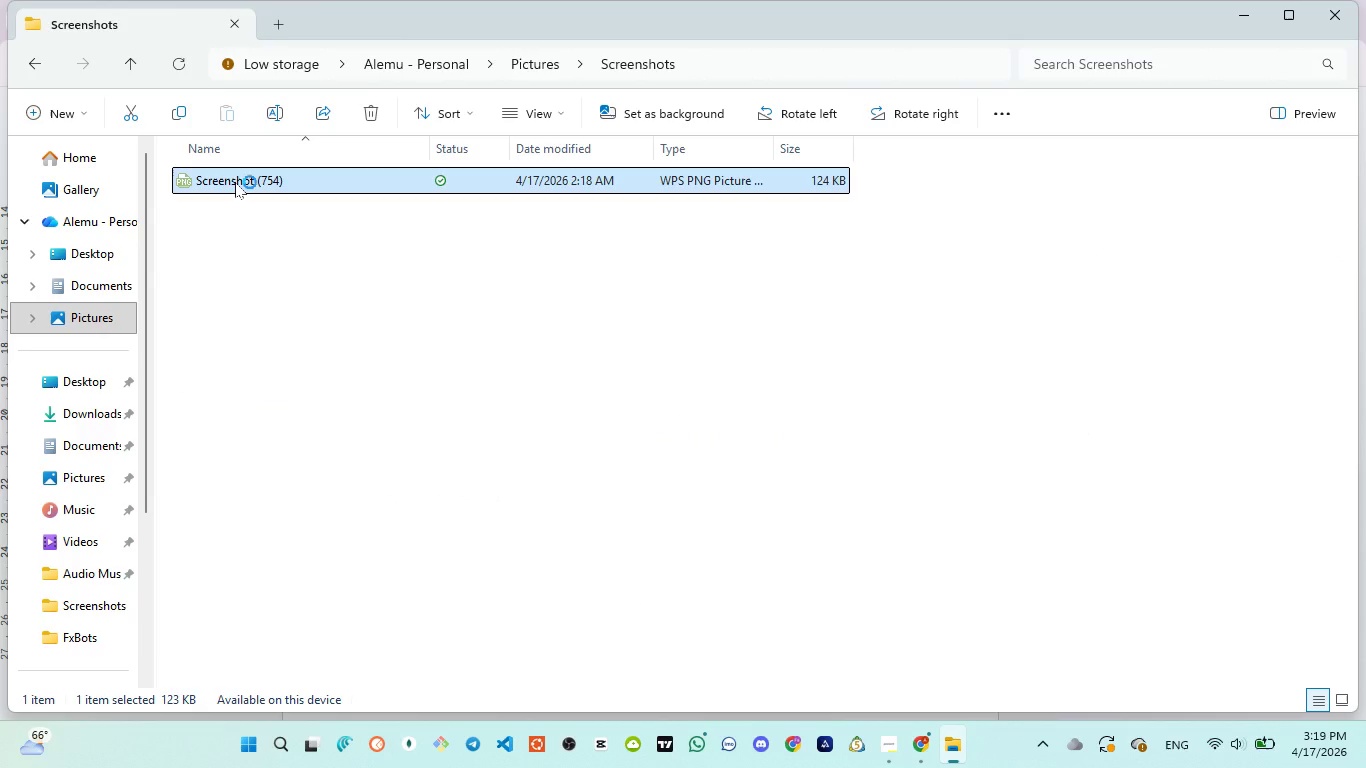 
double_click([235, 182])
 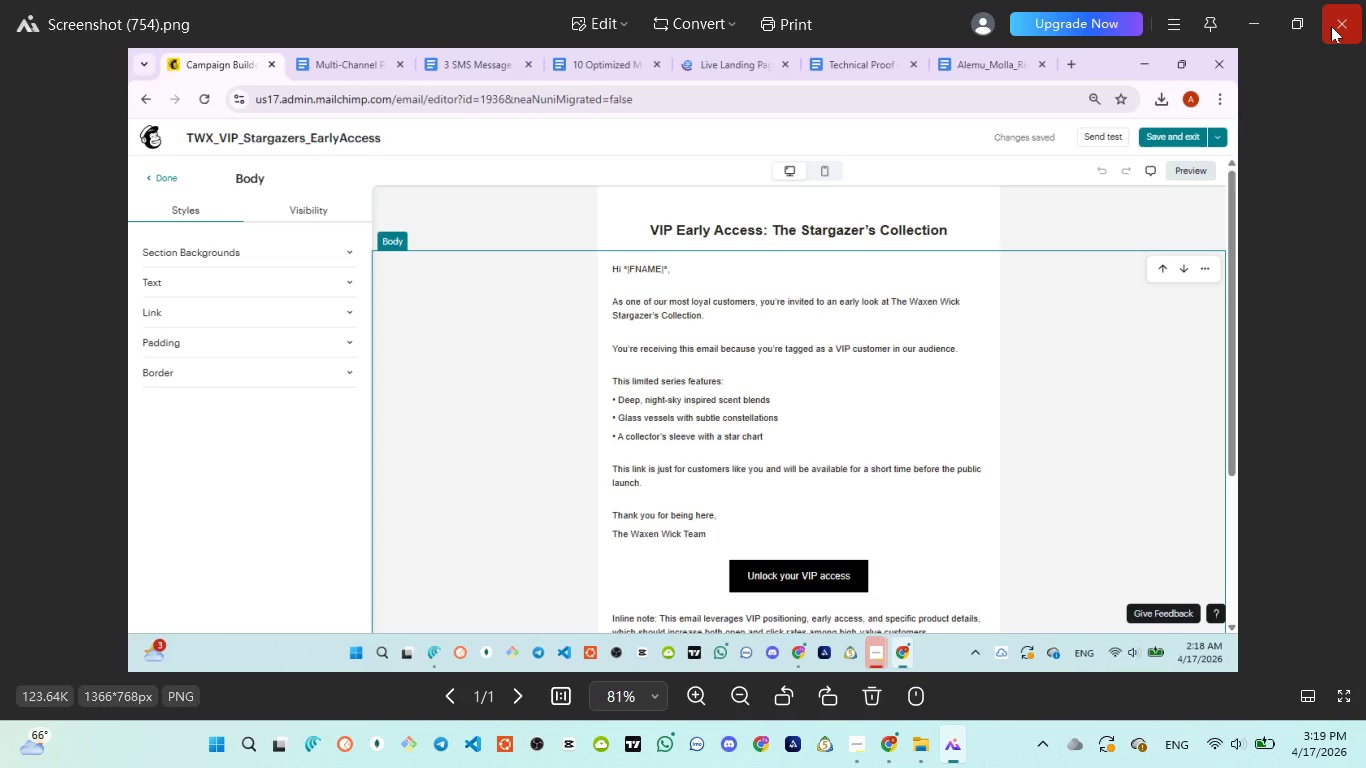 
wait(19.88)
 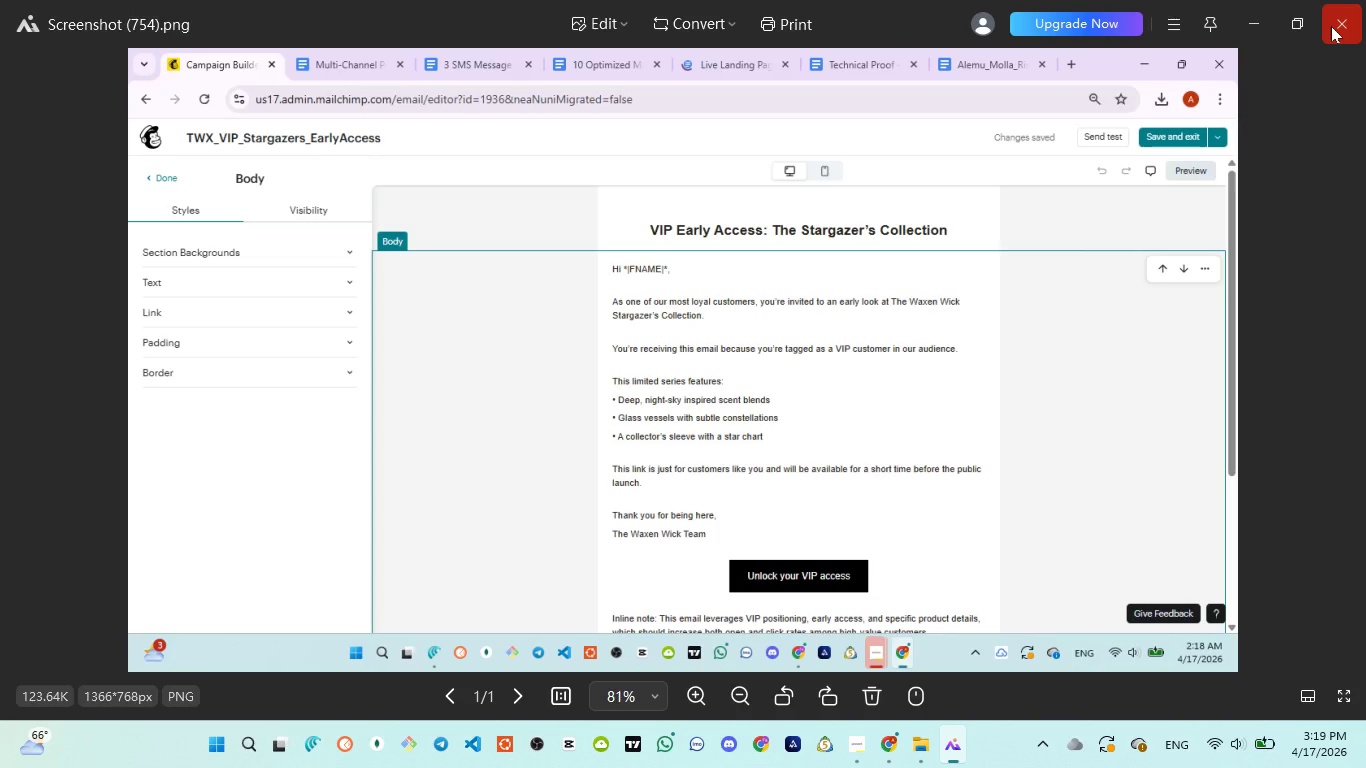 
left_click([1332, 26])
 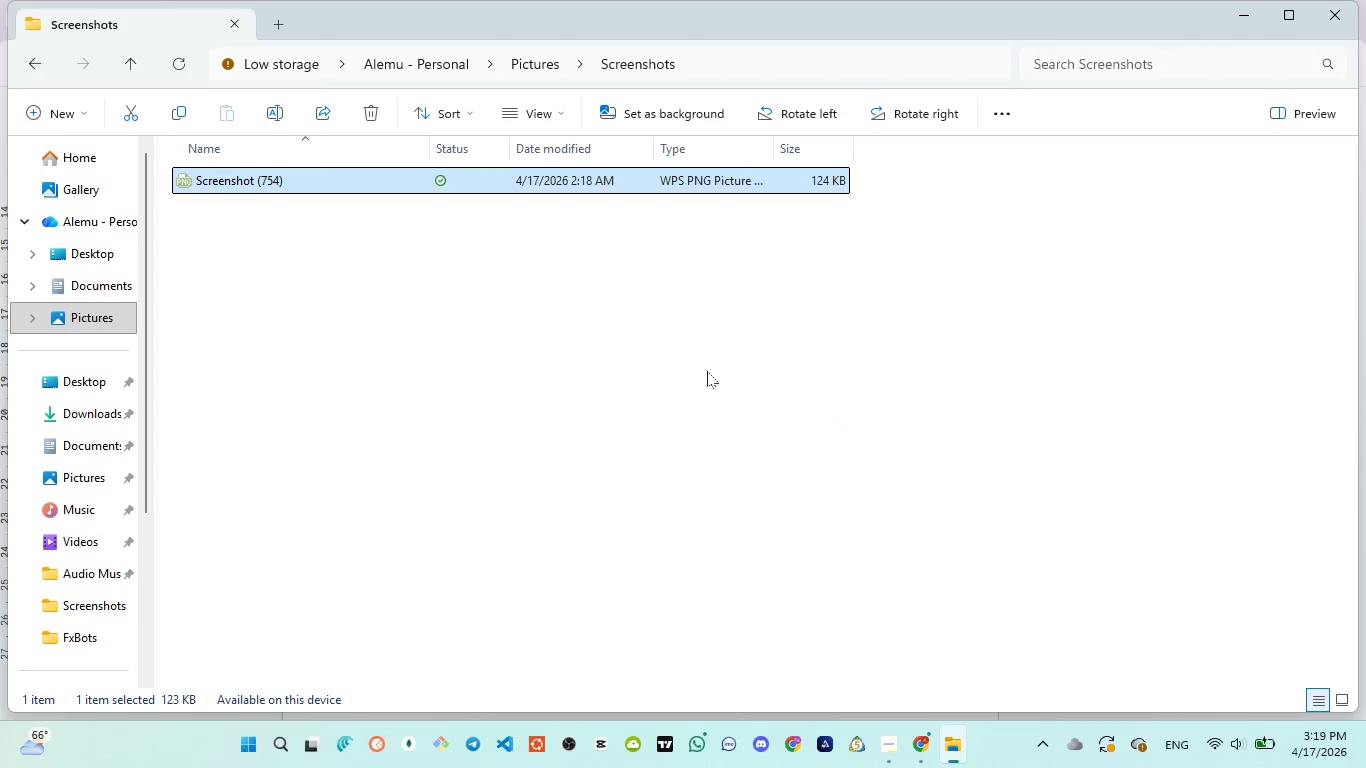 
mouse_move([915, 713])
 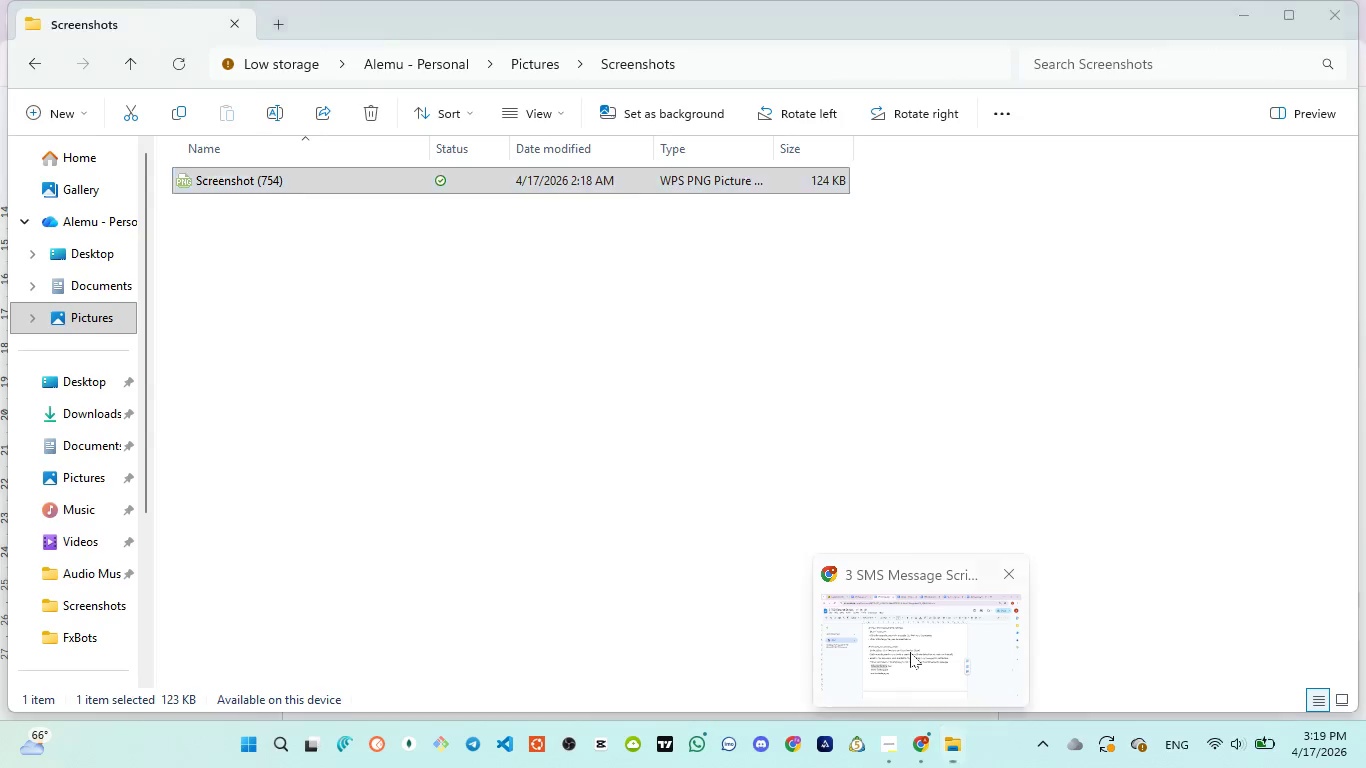 
left_click([910, 652])
 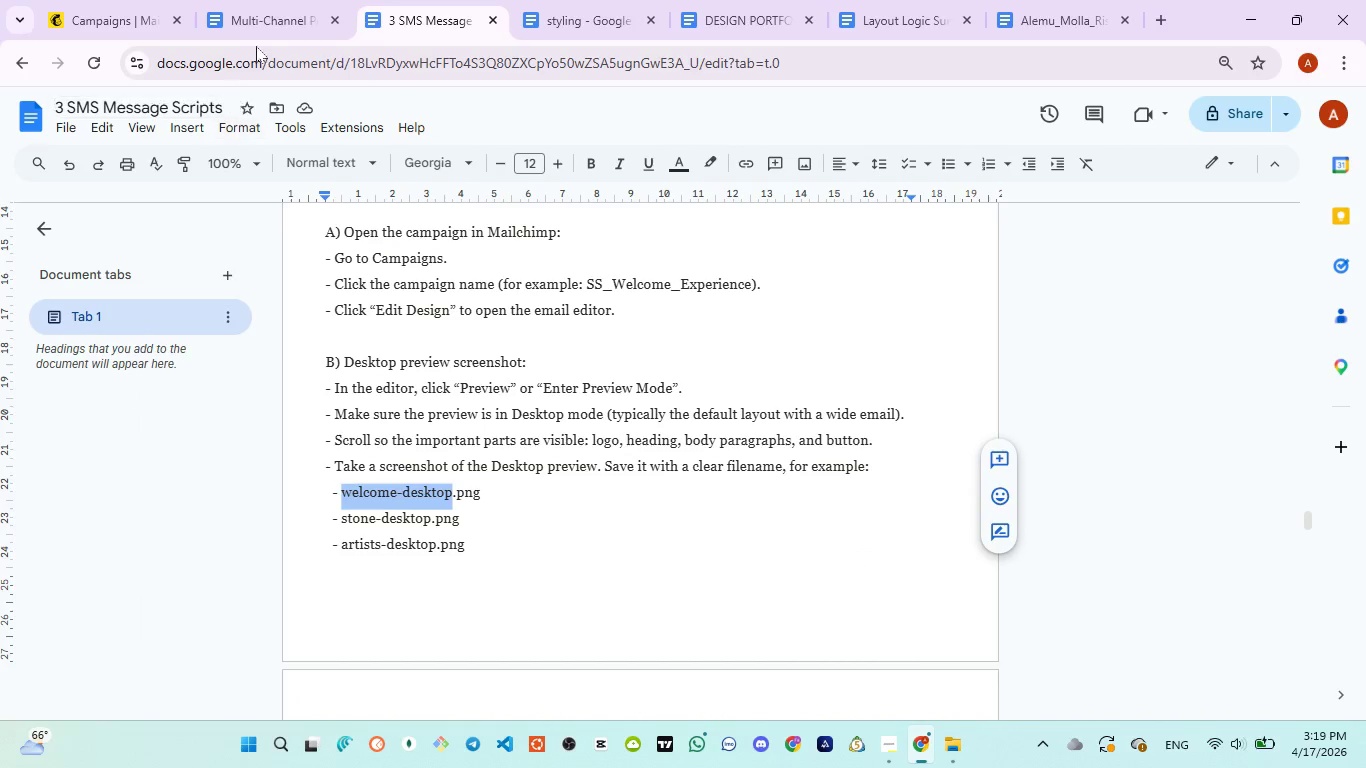 
left_click([259, 5])
 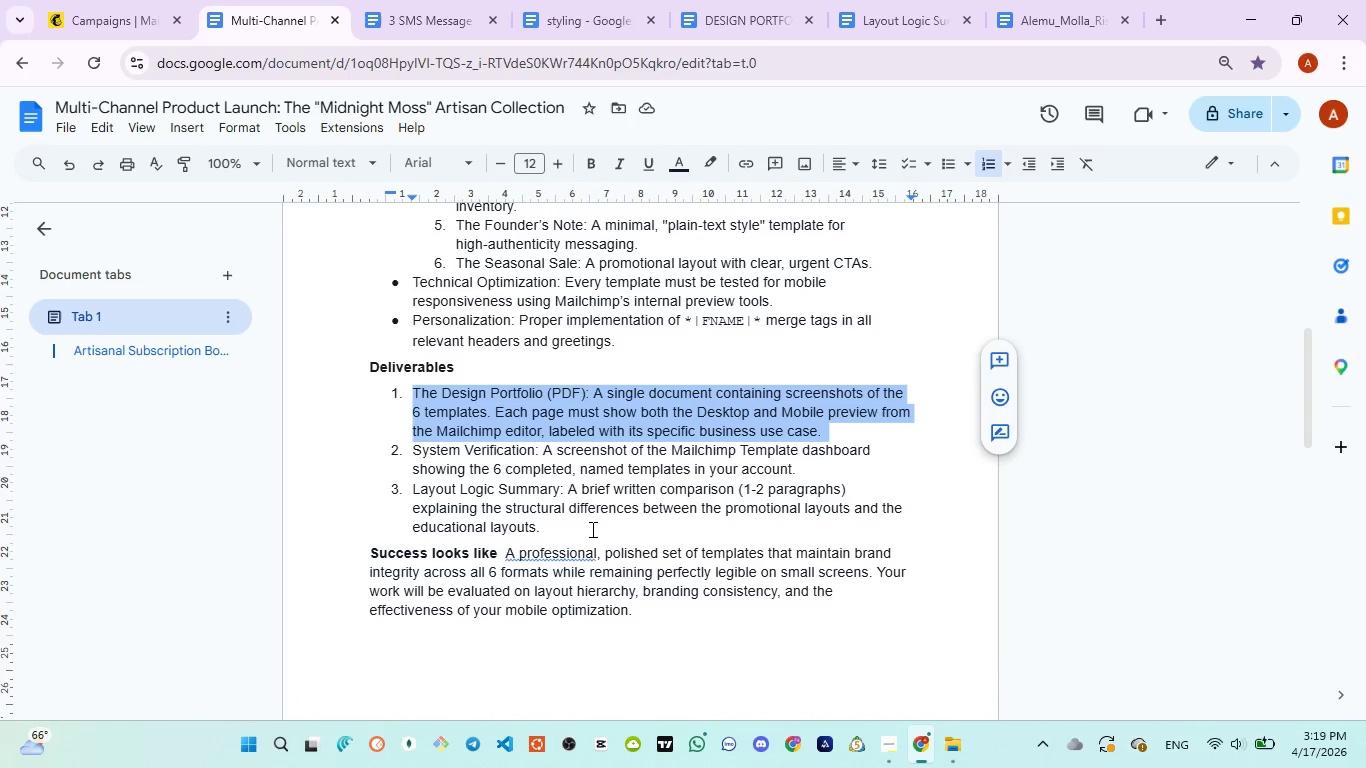 
wait(8.38)
 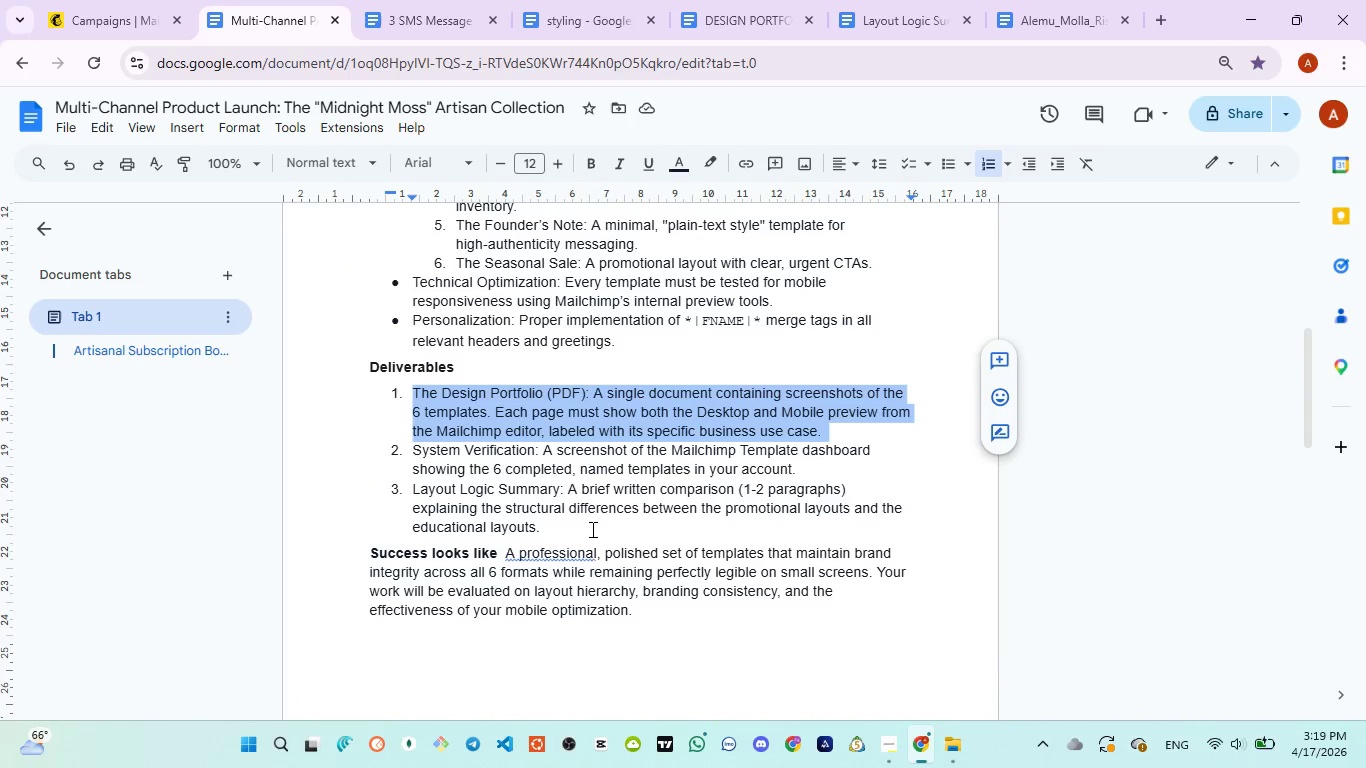 
left_click([879, 11])
 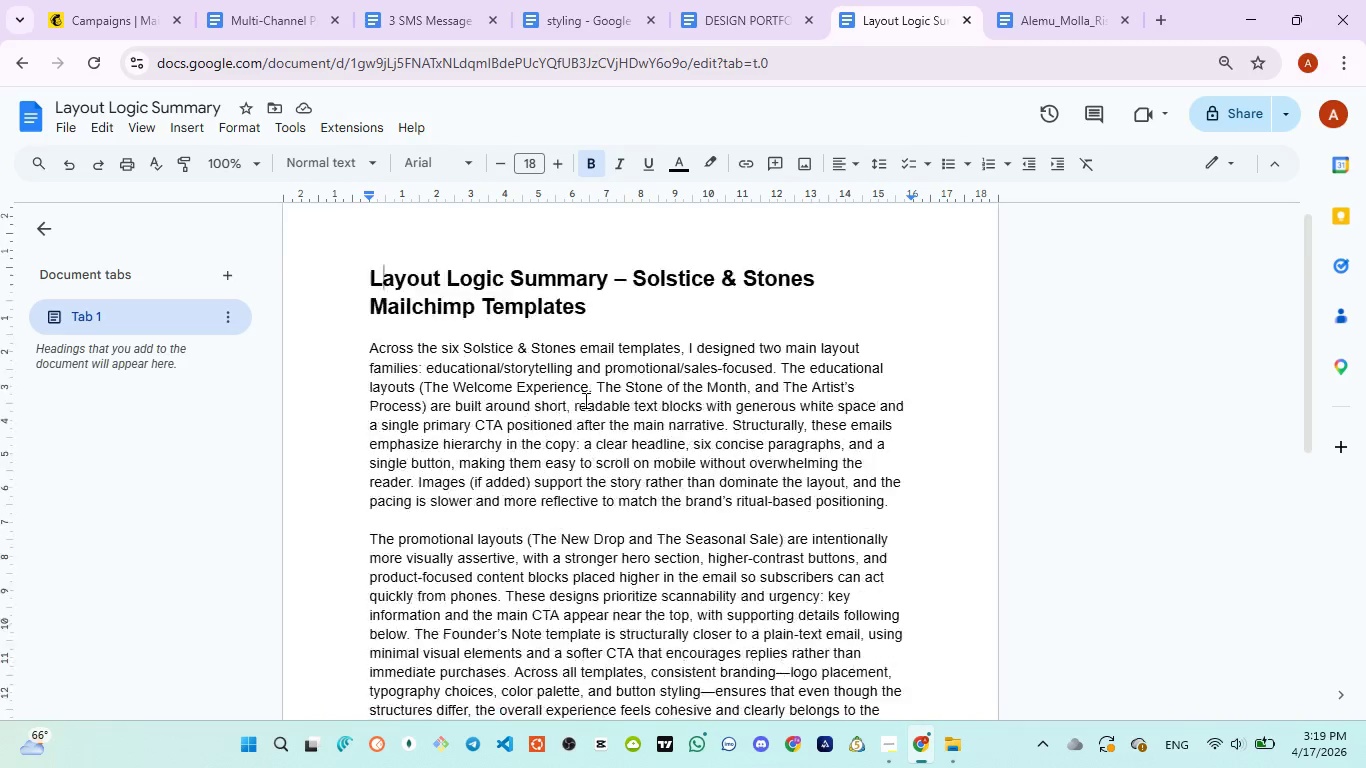 
scroll: coordinate [584, 402], scroll_direction: up, amount: 2.0
 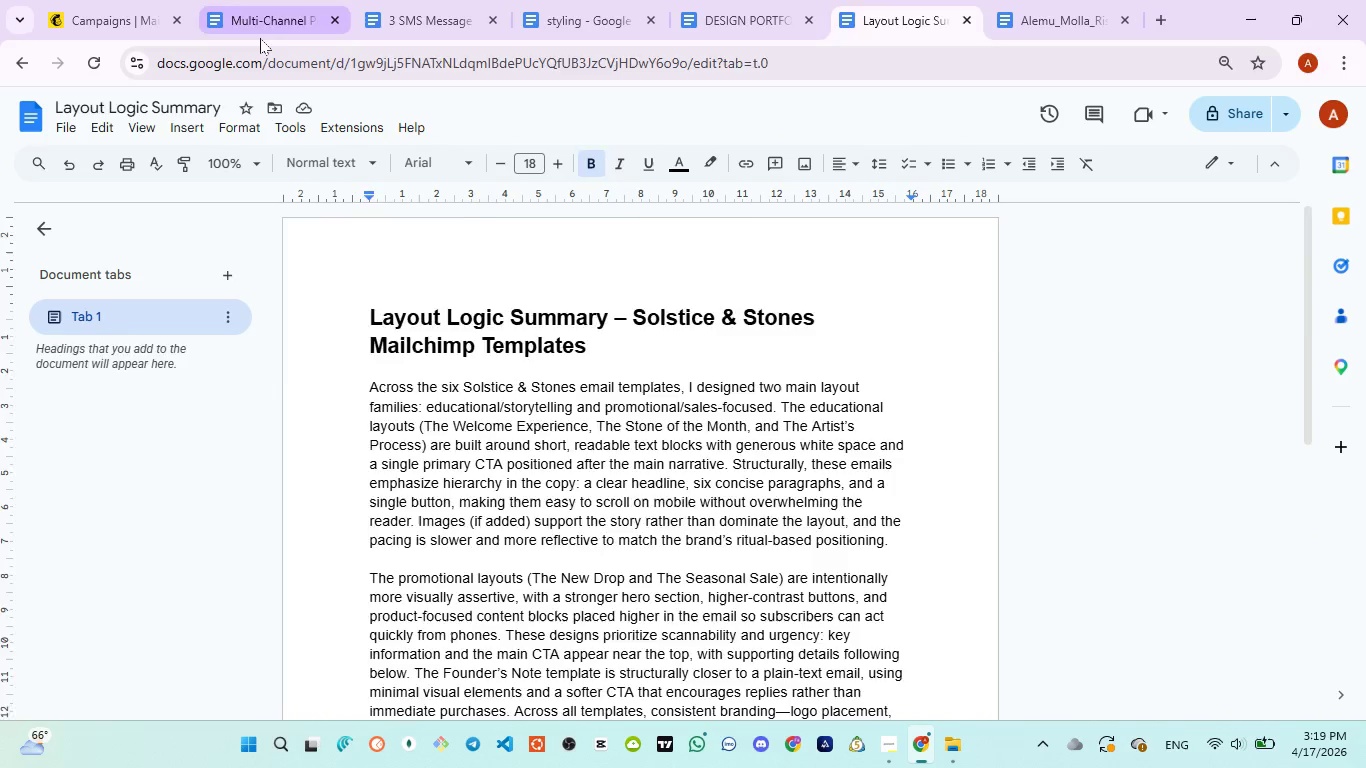 
left_click([260, 38])
 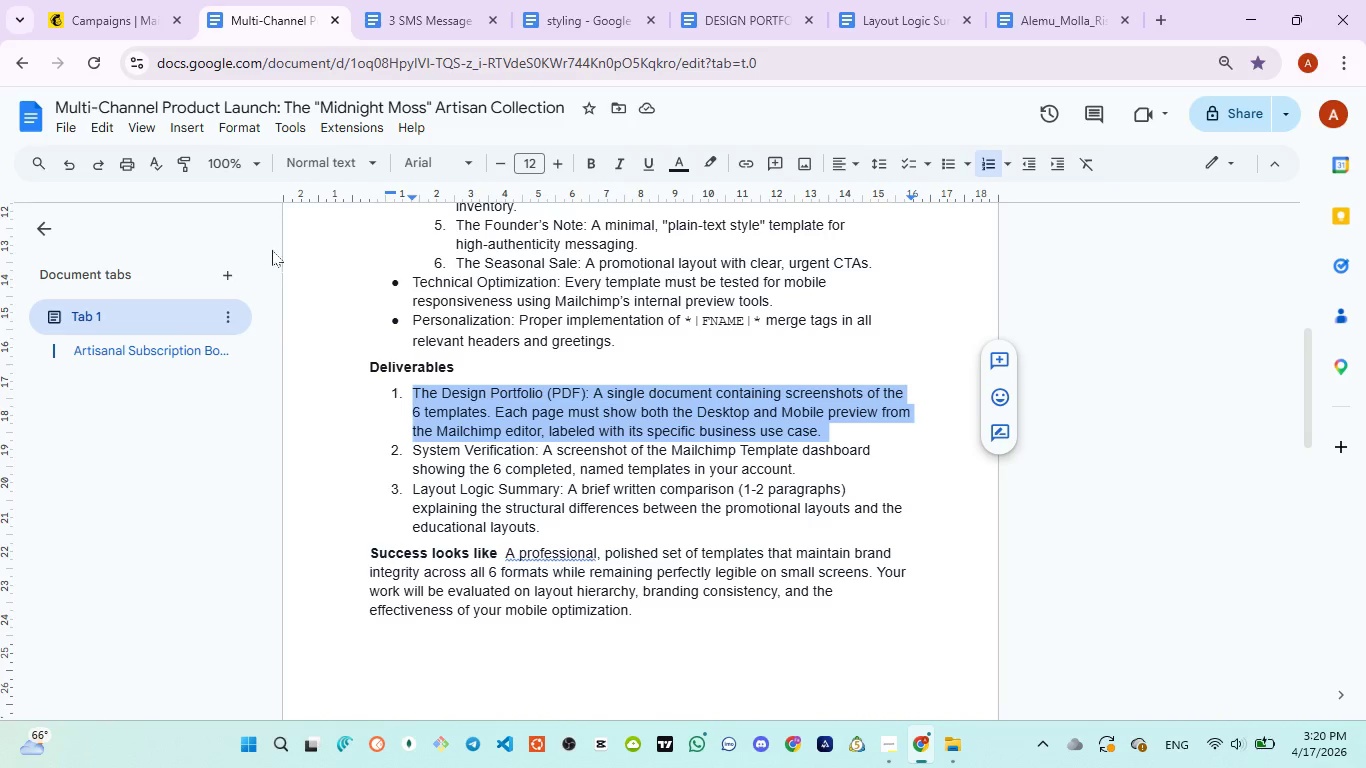 
wait(17.23)
 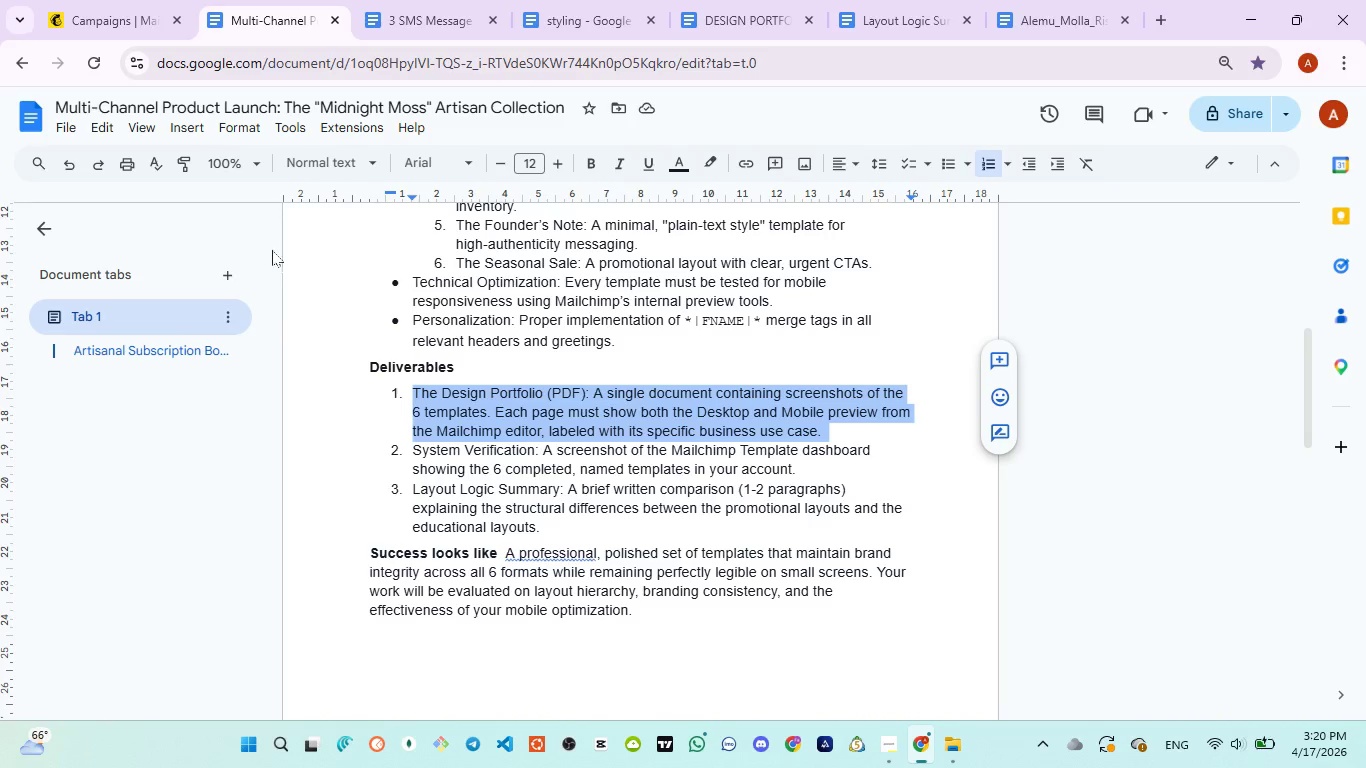 
left_click([736, 15])
 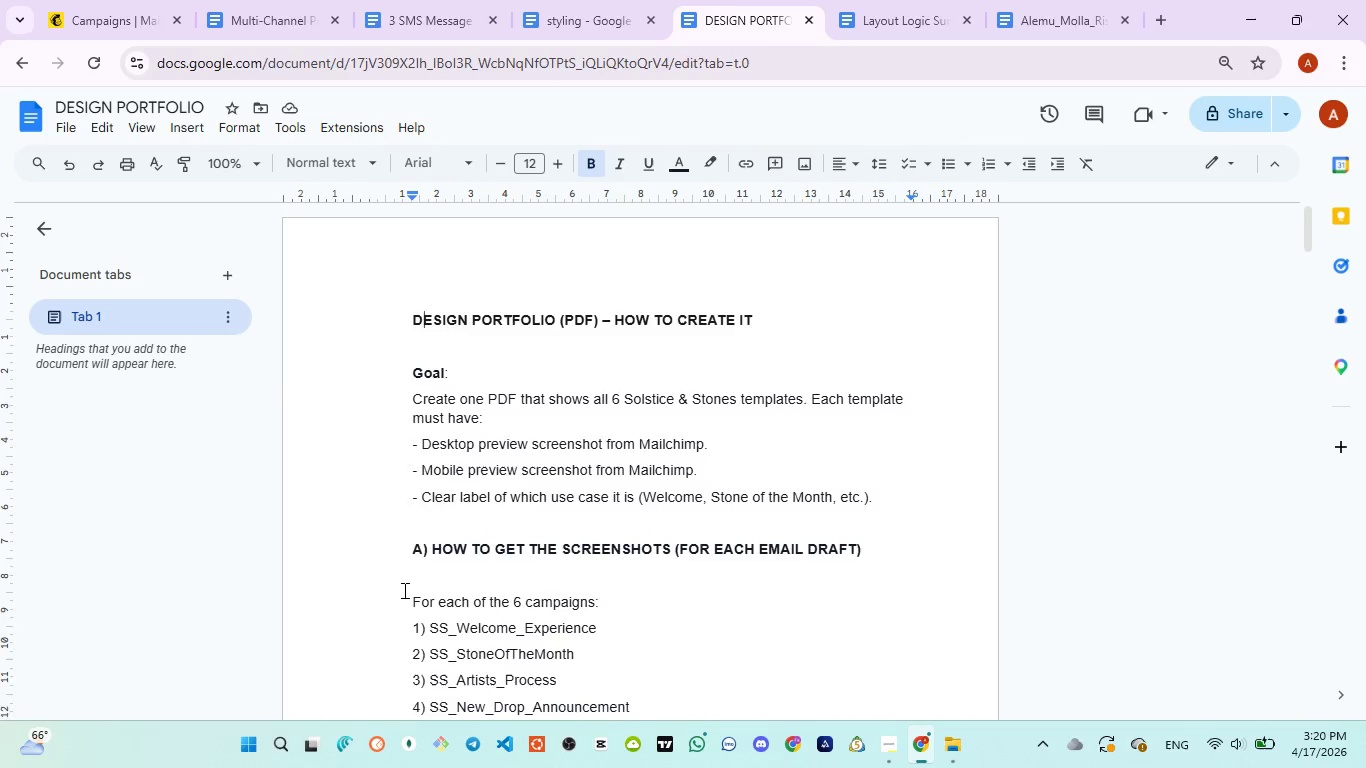 
scroll: coordinate [420, 542], scroll_direction: down, amount: 13.0
 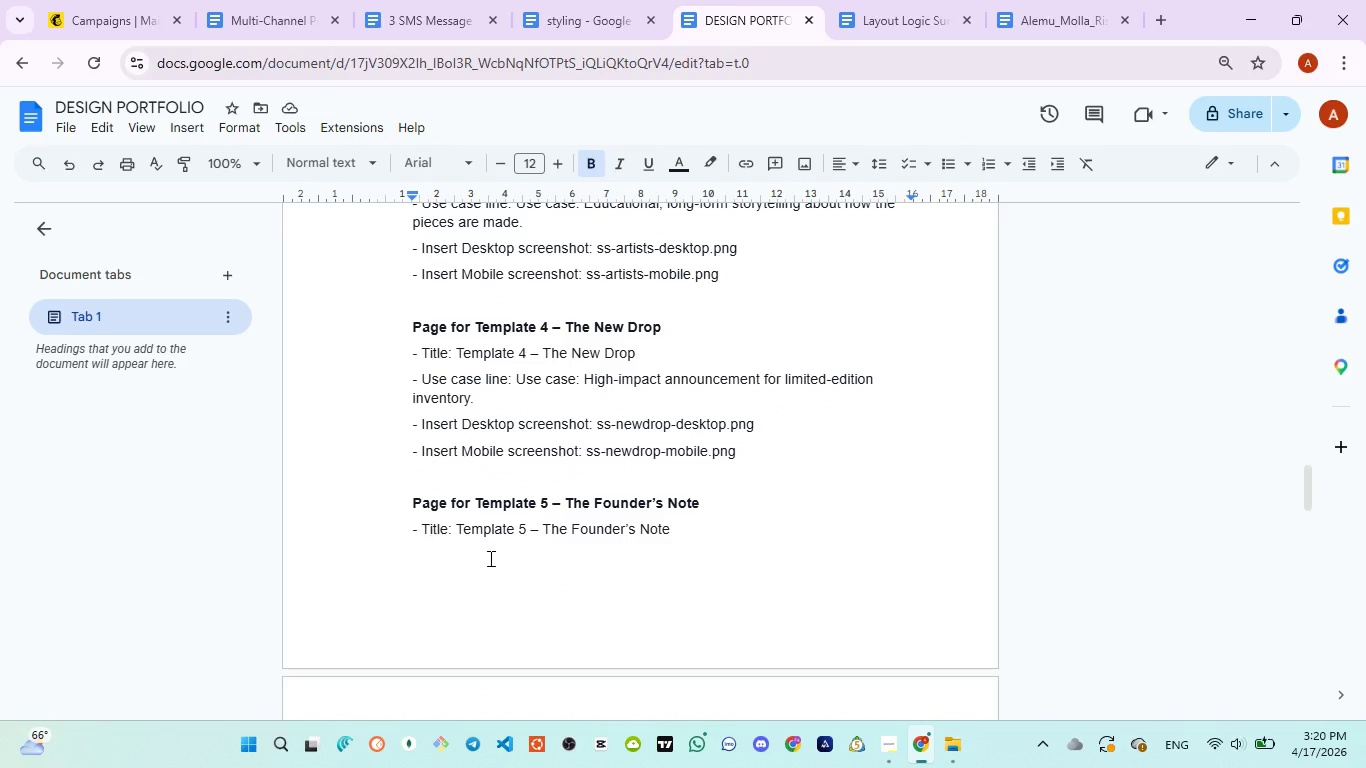 
scroll: coordinate [397, 492], scroll_direction: up, amount: 32.0
 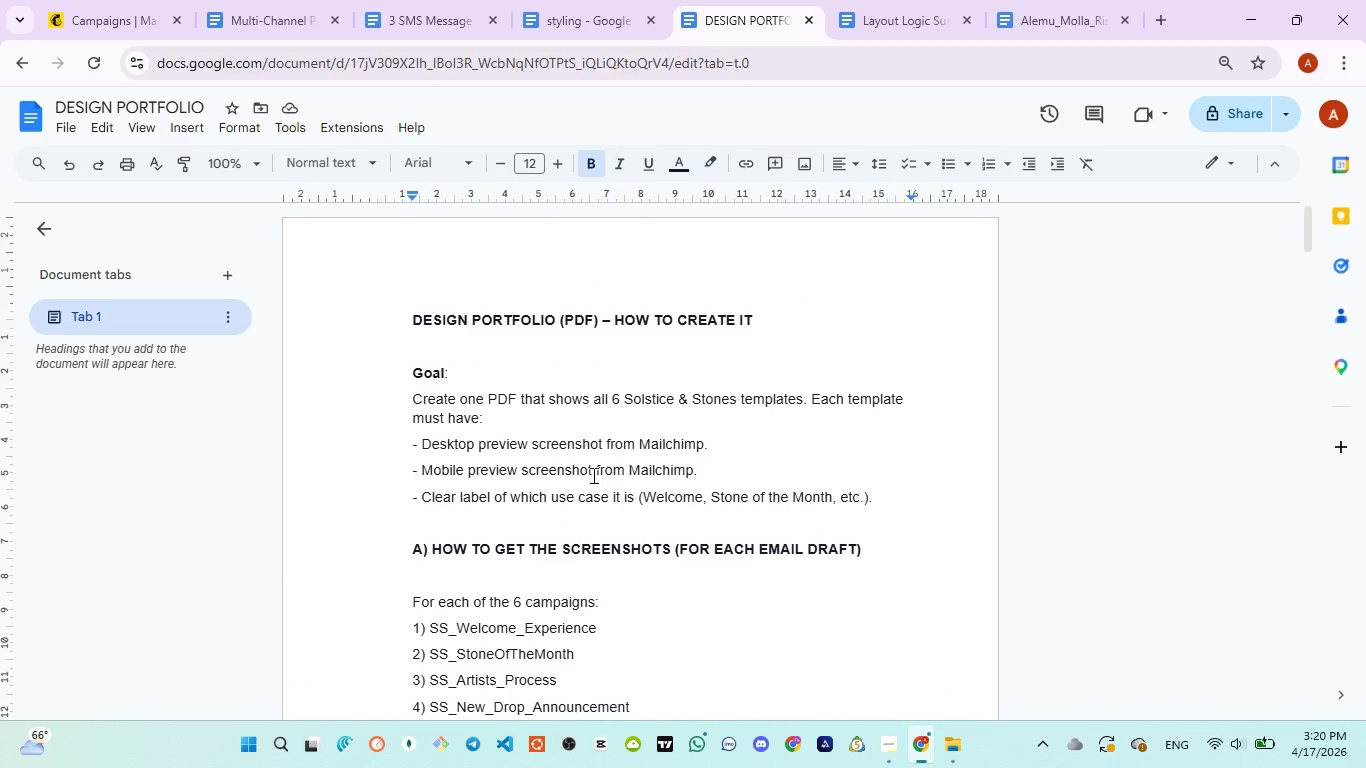 
scroll: coordinate [592, 475], scroll_direction: none, amount: 0.0
 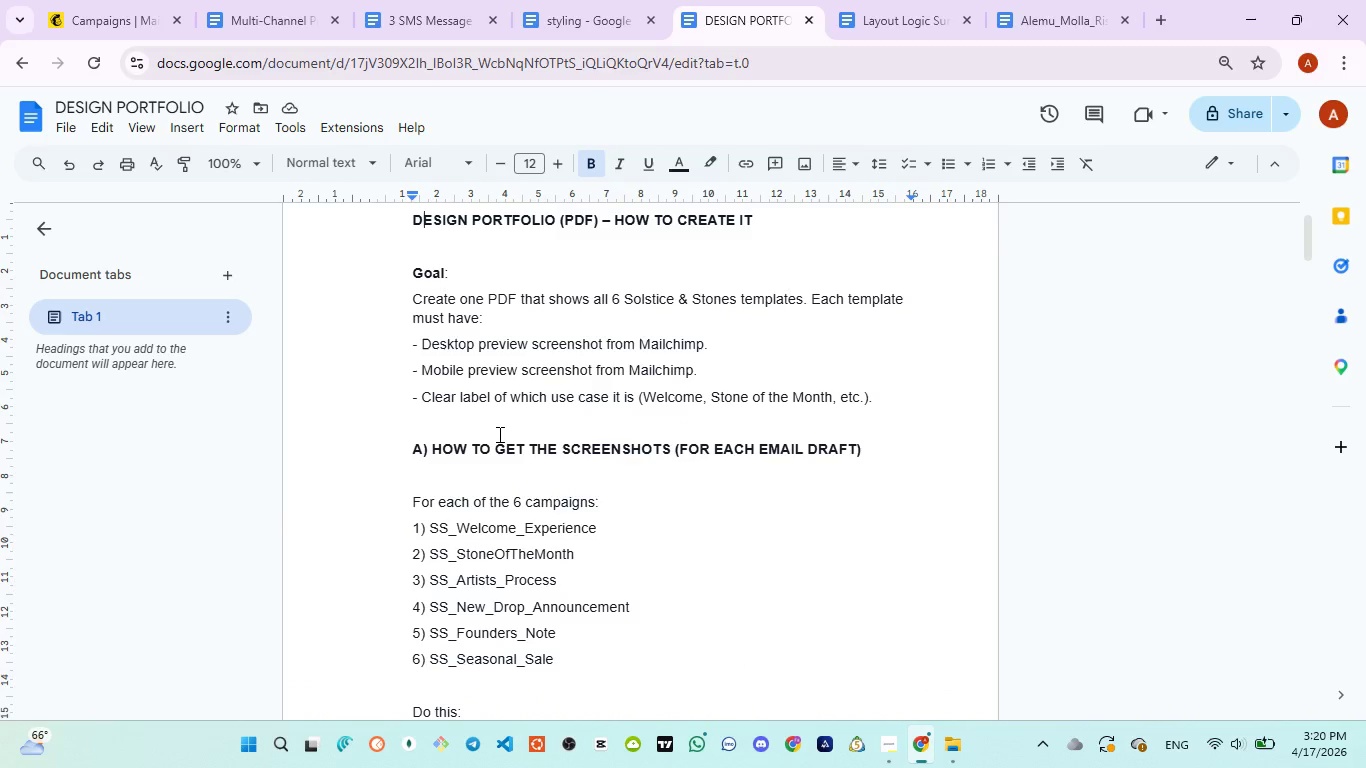 
scroll: coordinate [462, 448], scroll_direction: down, amount: 5.0
 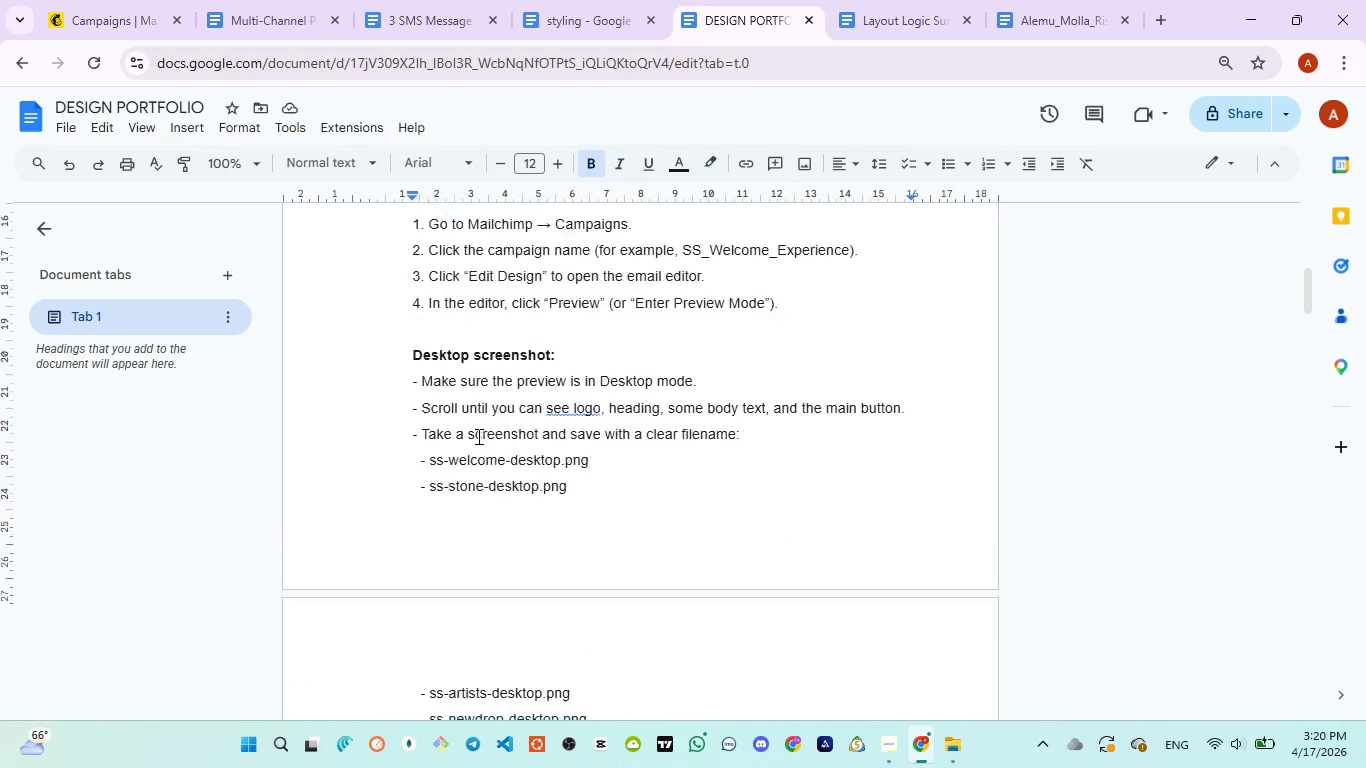 
scroll: coordinate [477, 436], scroll_direction: down, amount: 1.0
 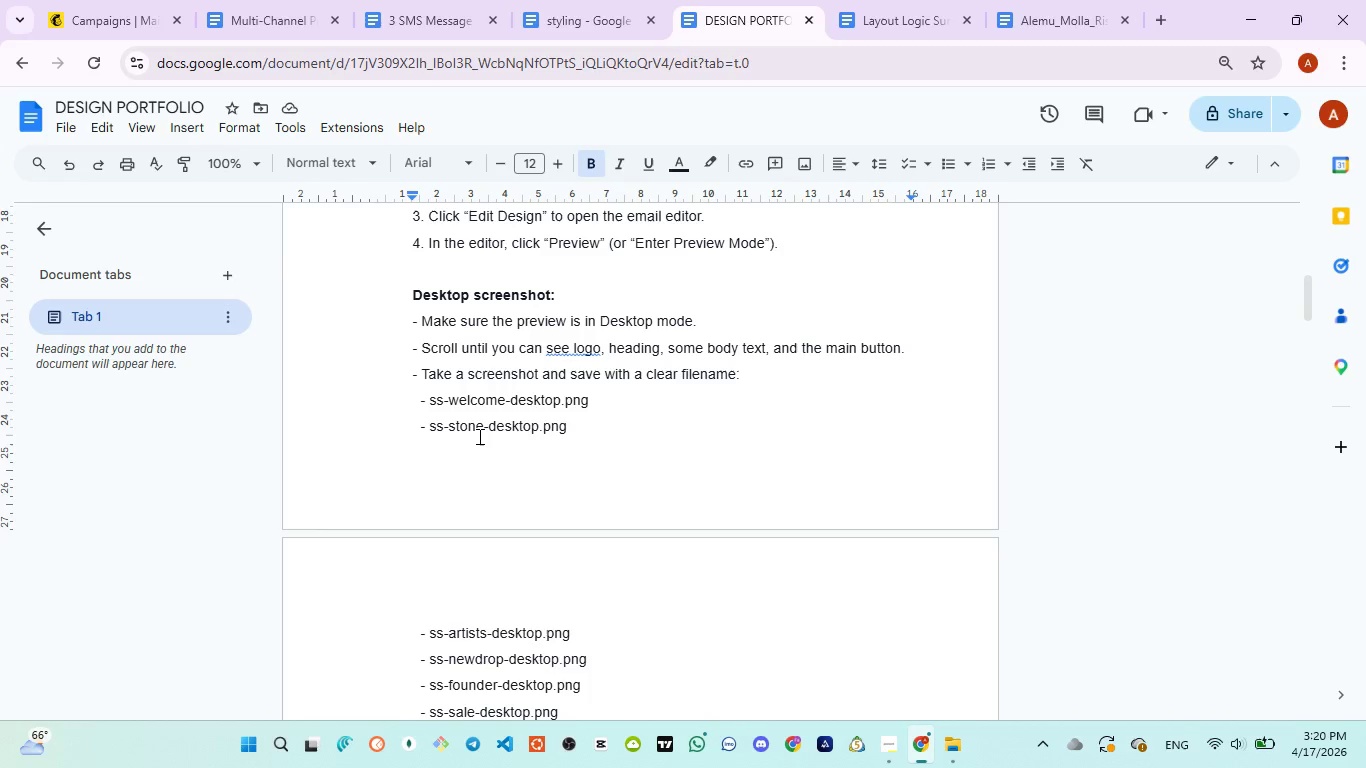 
wait(5.61)
 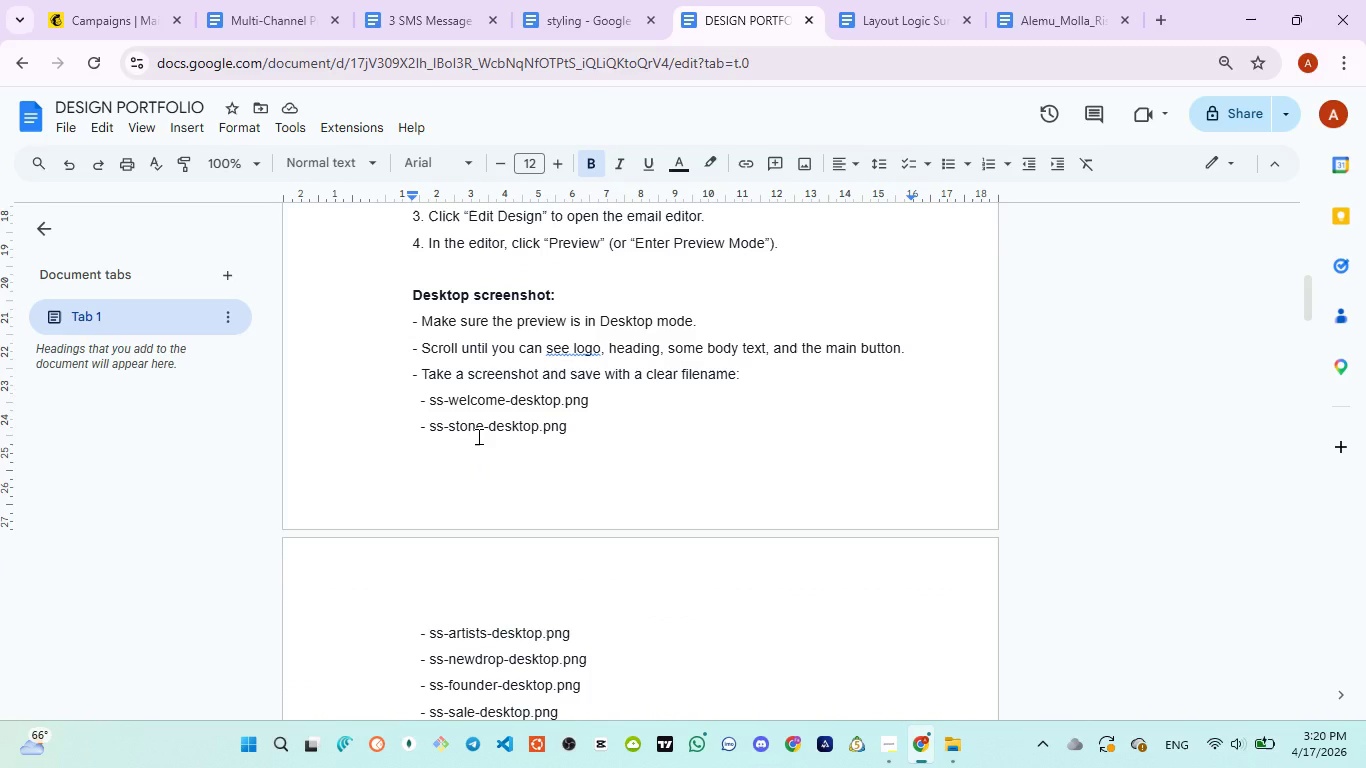 
mouse_move([132, 50])
 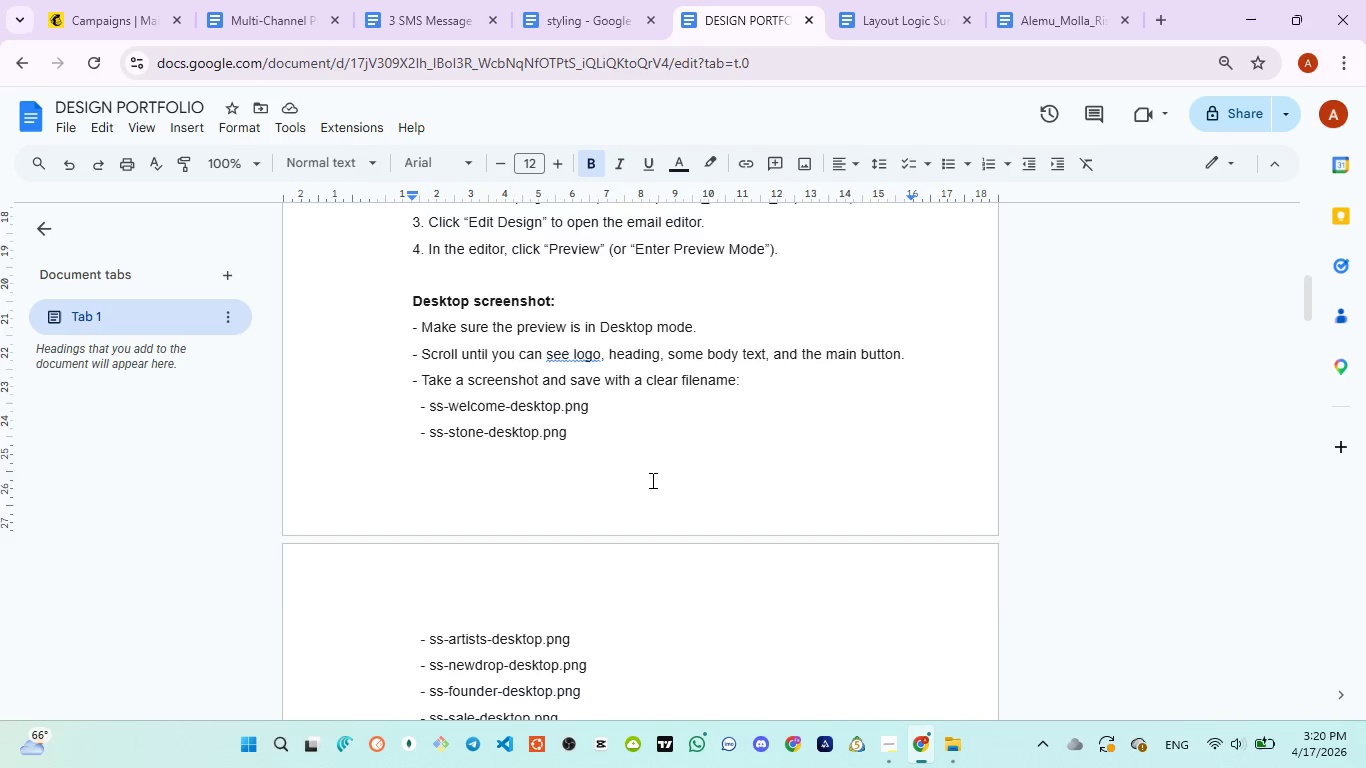 
scroll: coordinate [651, 480], scroll_direction: up, amount: 1.0
 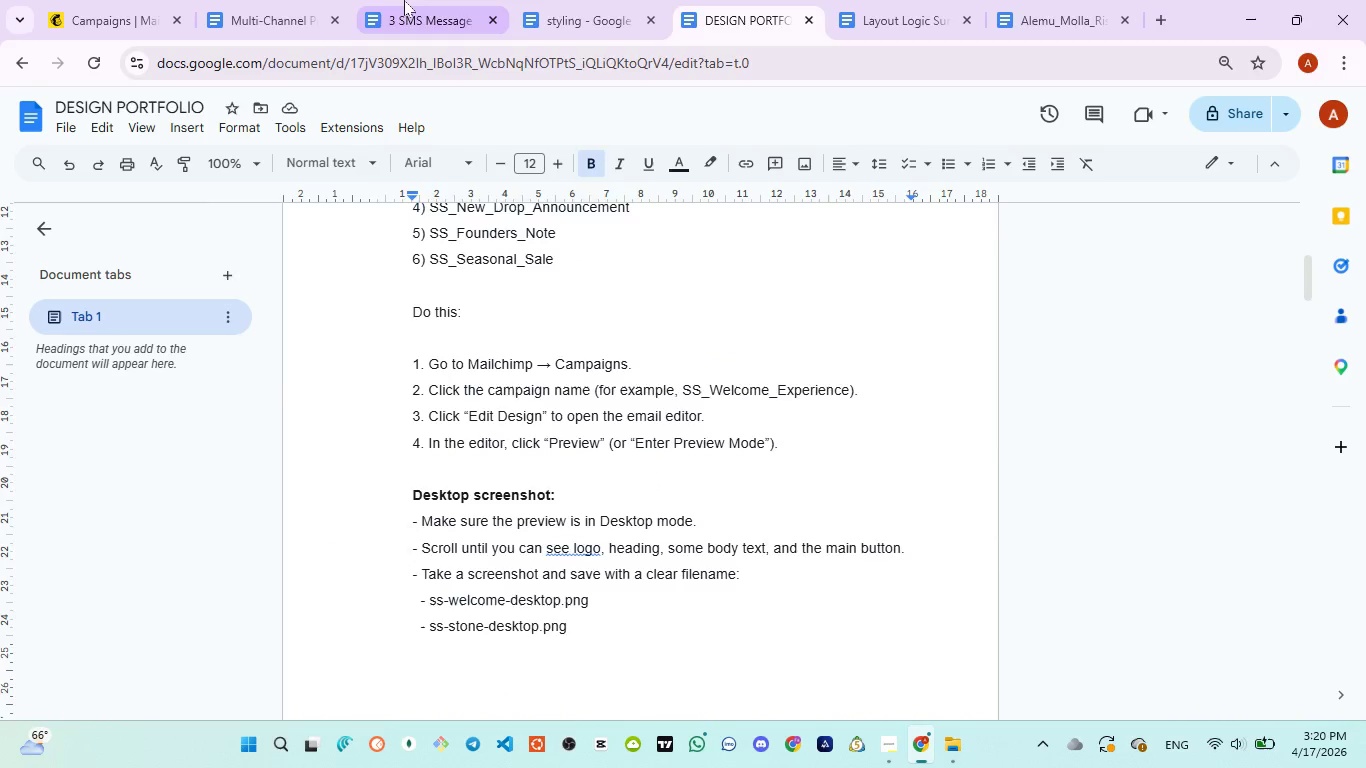 
left_click([404, 0])
 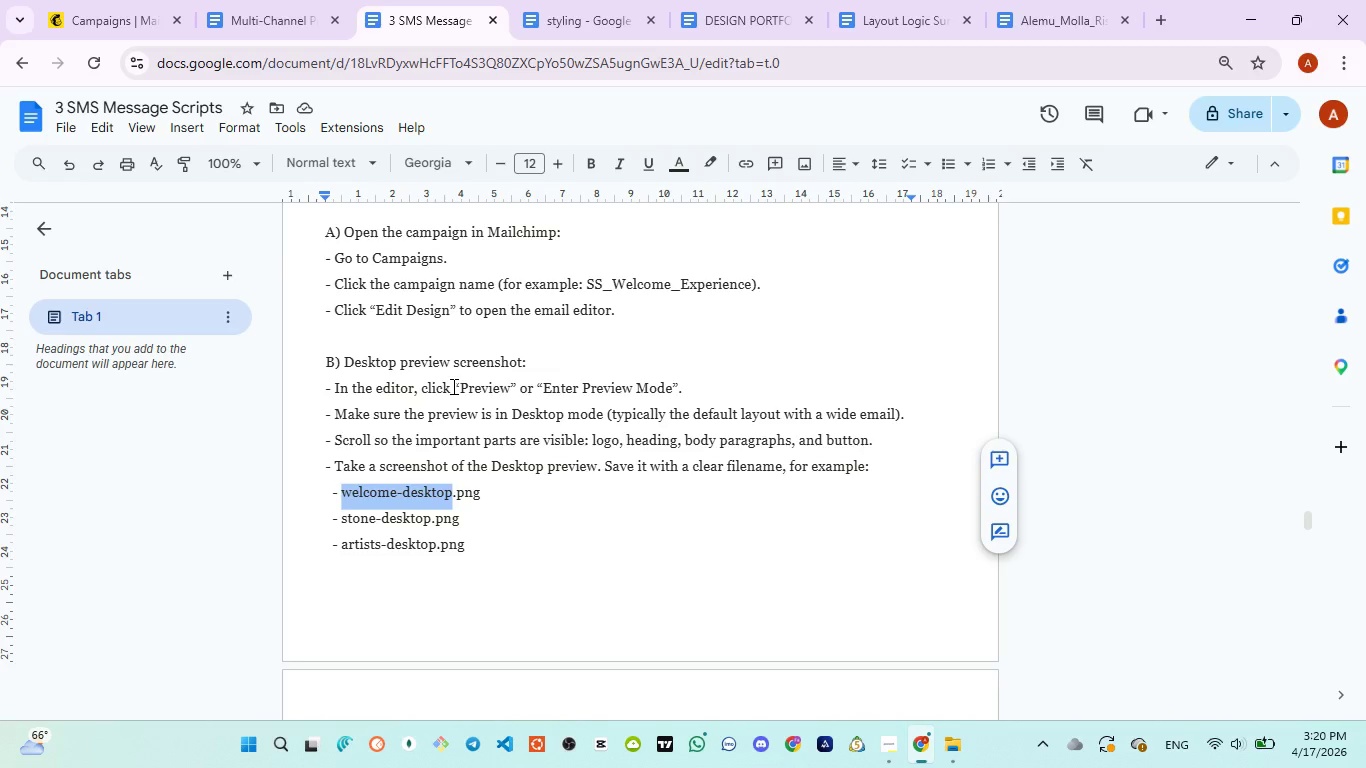 
key(Control+C)
 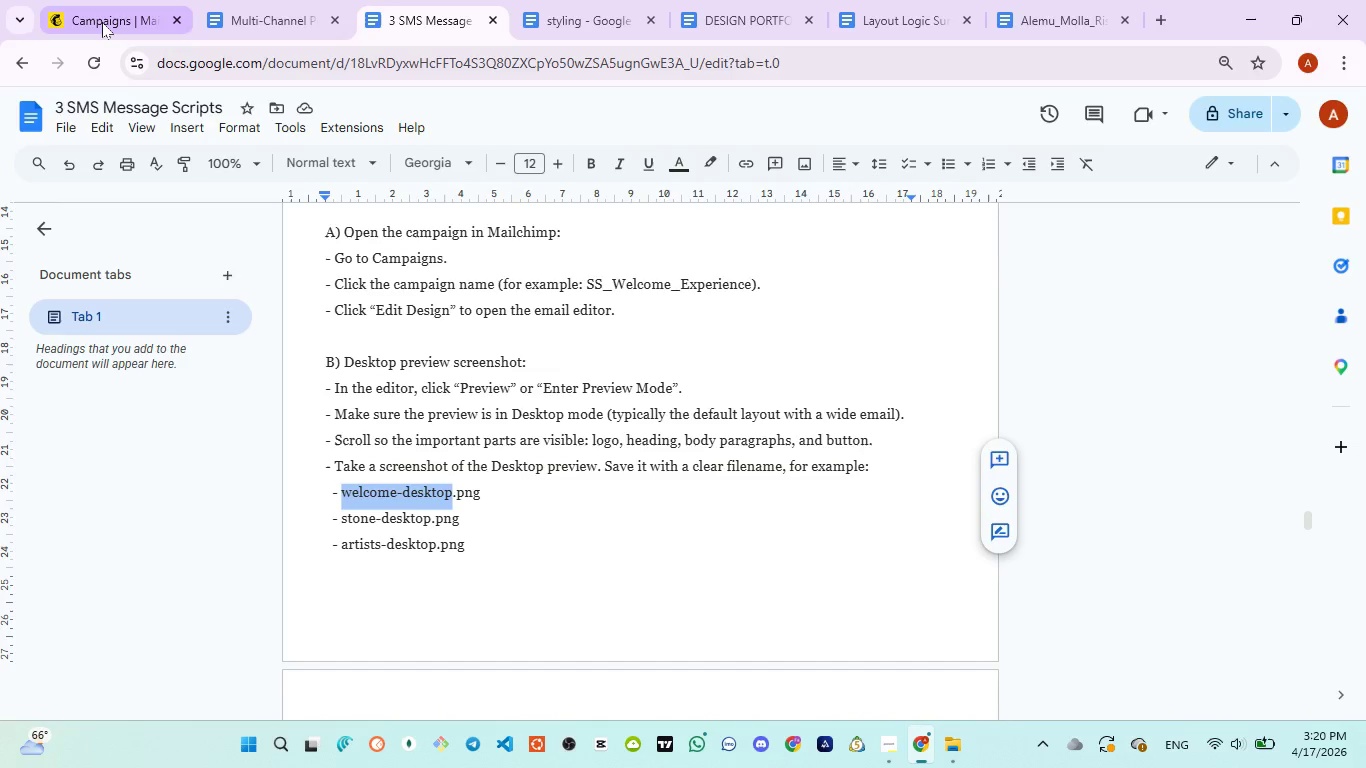 
left_click([102, 22])
 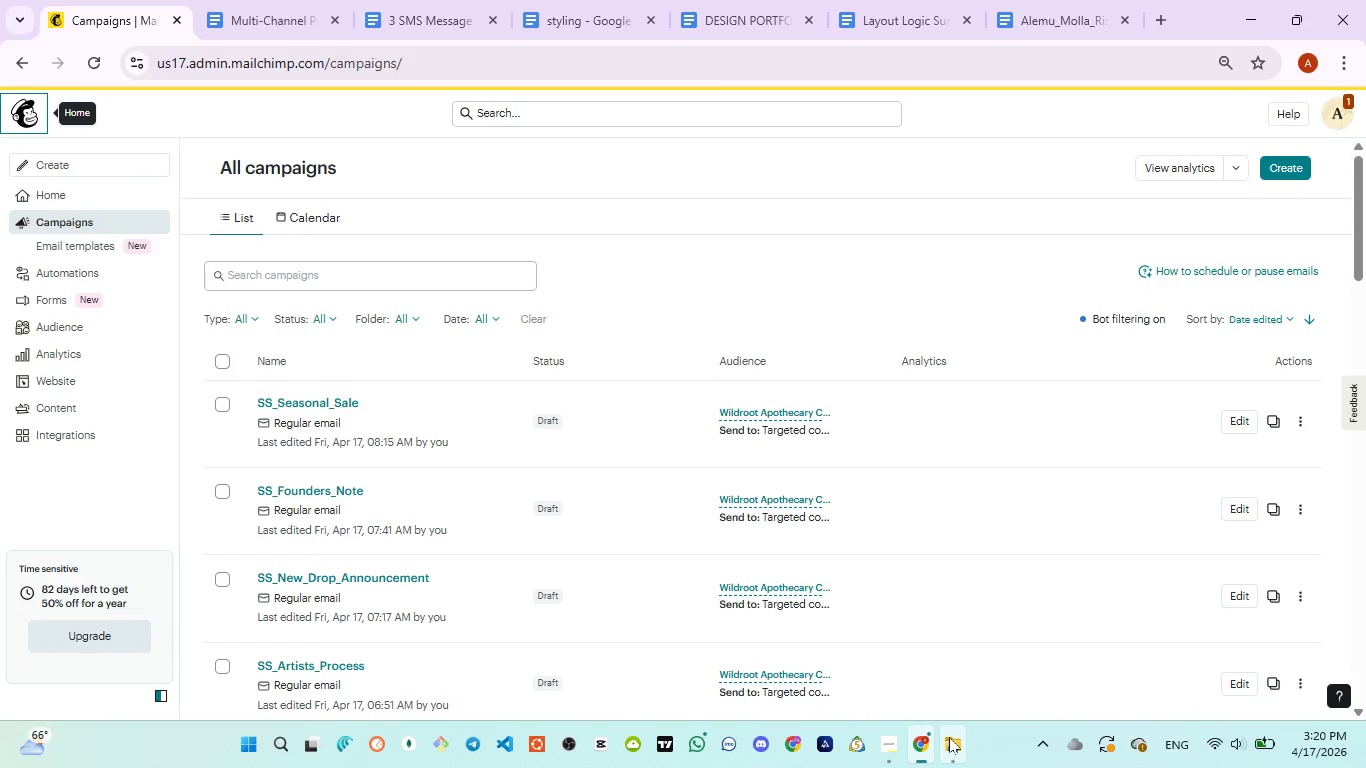 
left_click([939, 656])
 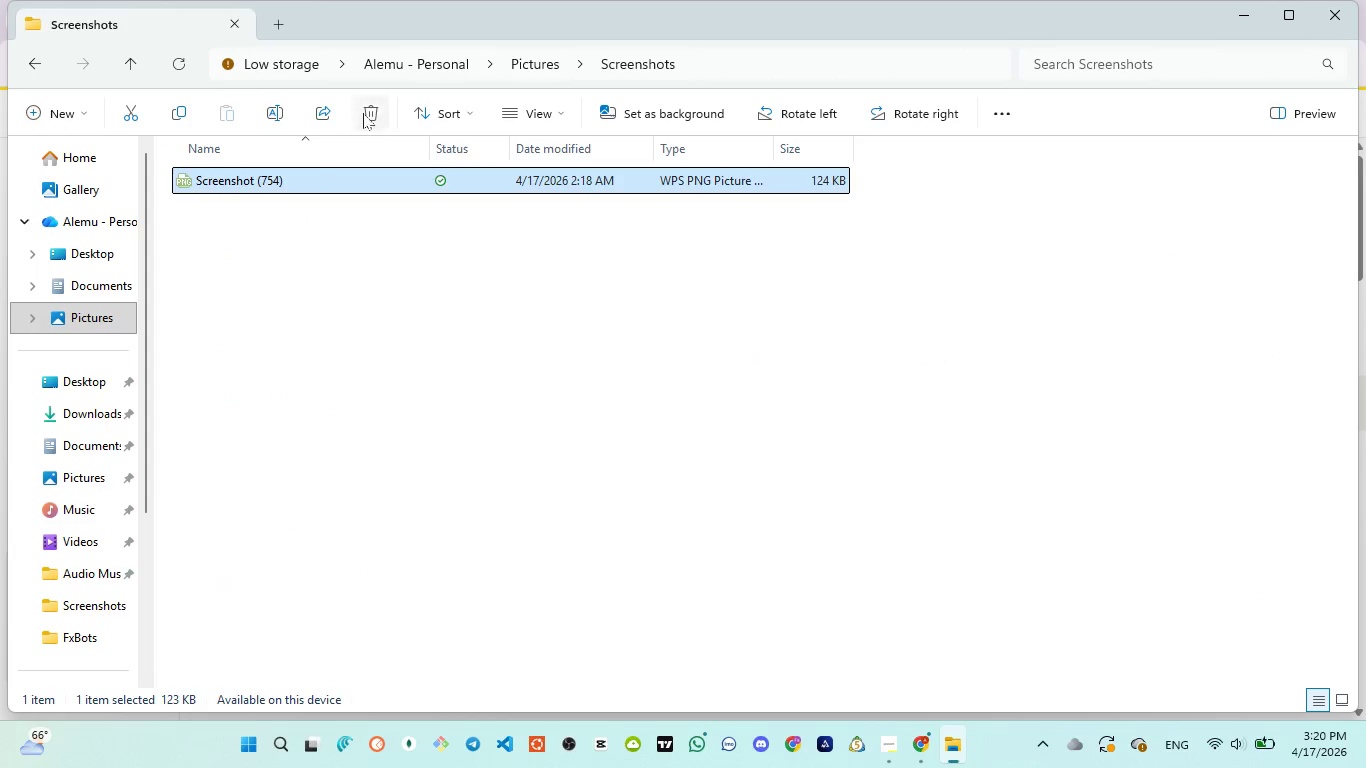 
left_click([376, 109])
 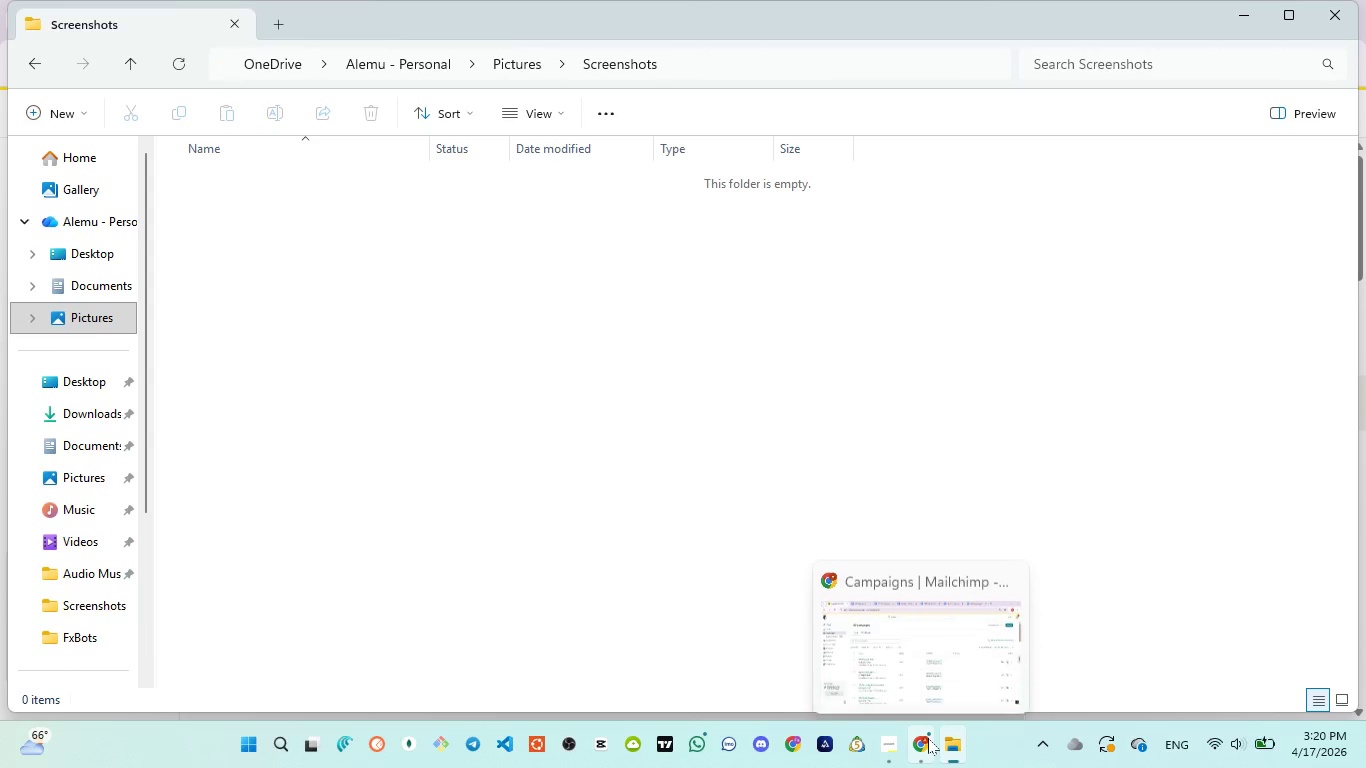 
wait(6.83)
 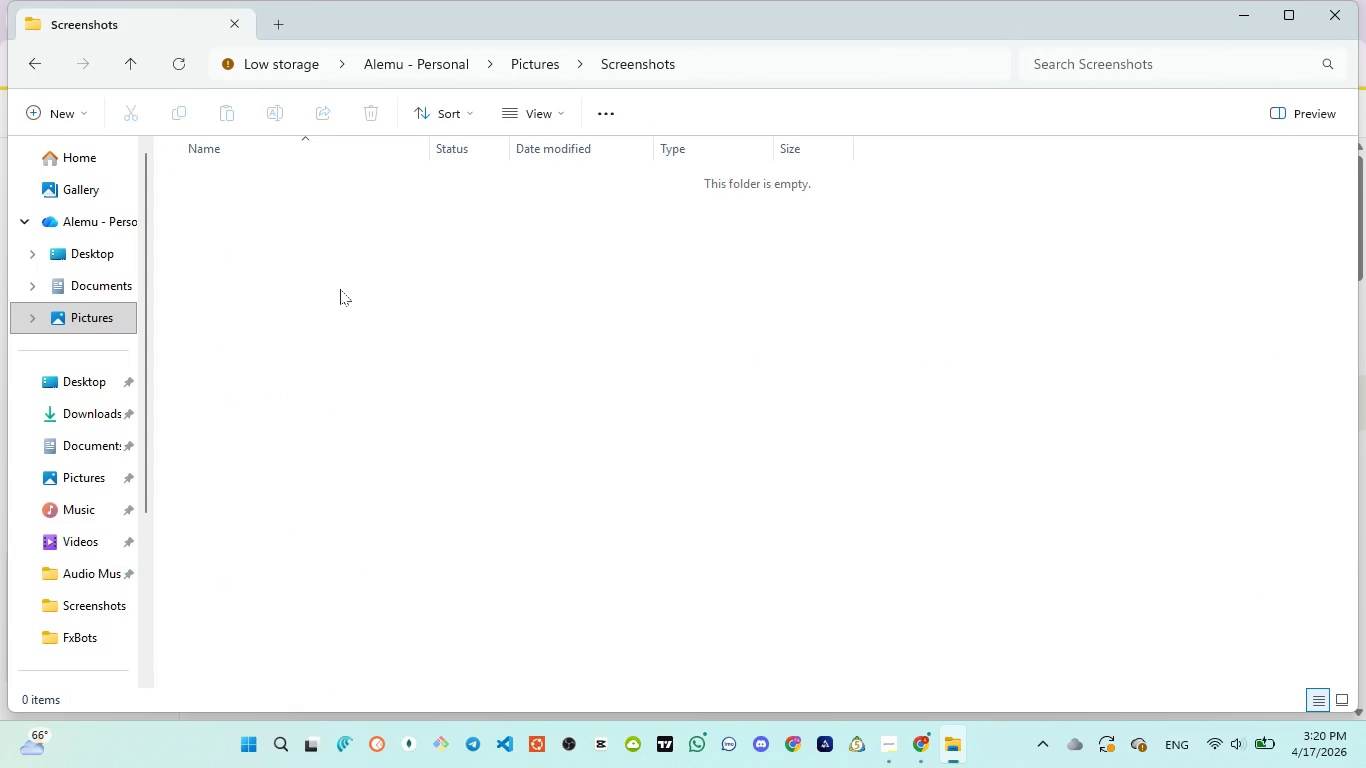 
scroll: coordinate [344, 434], scroll_direction: none, amount: 0.0
 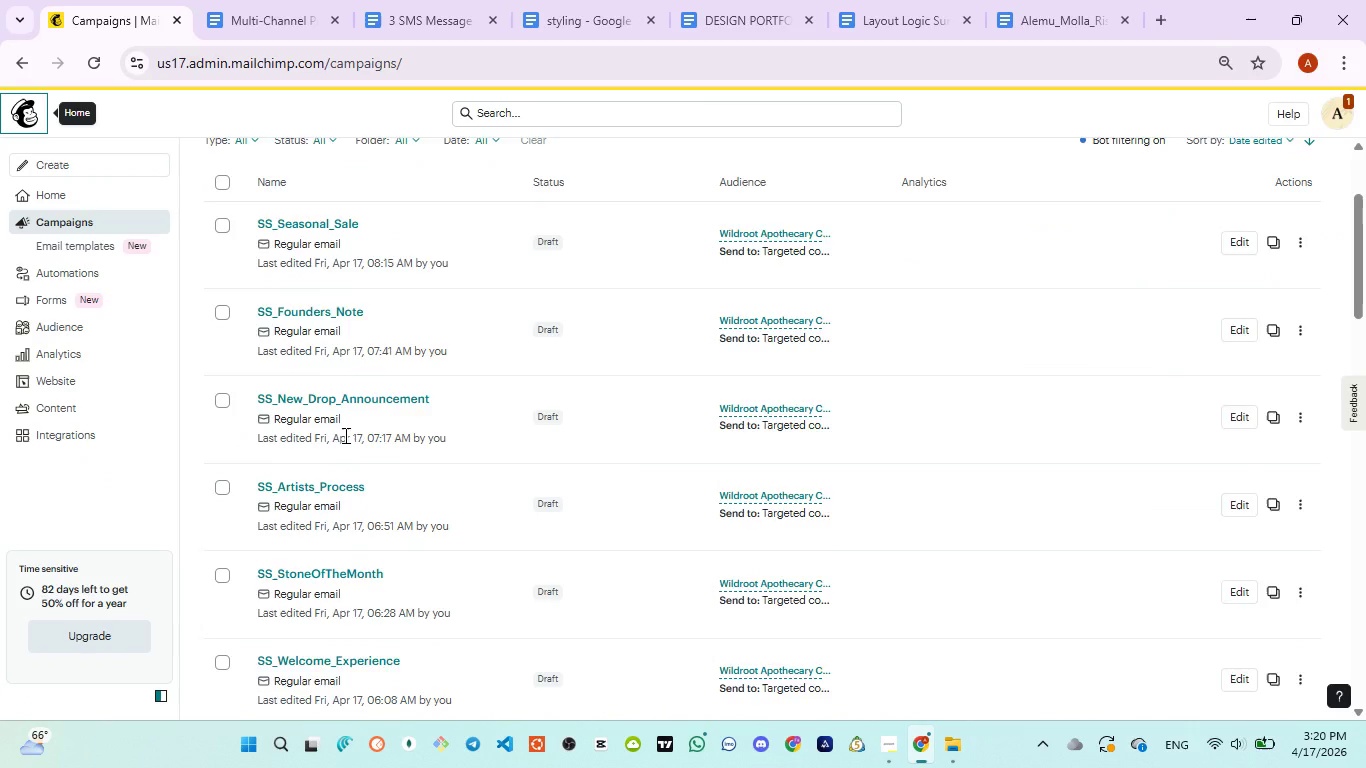 
scroll: coordinate [385, 542], scroll_direction: down, amount: 3.0
 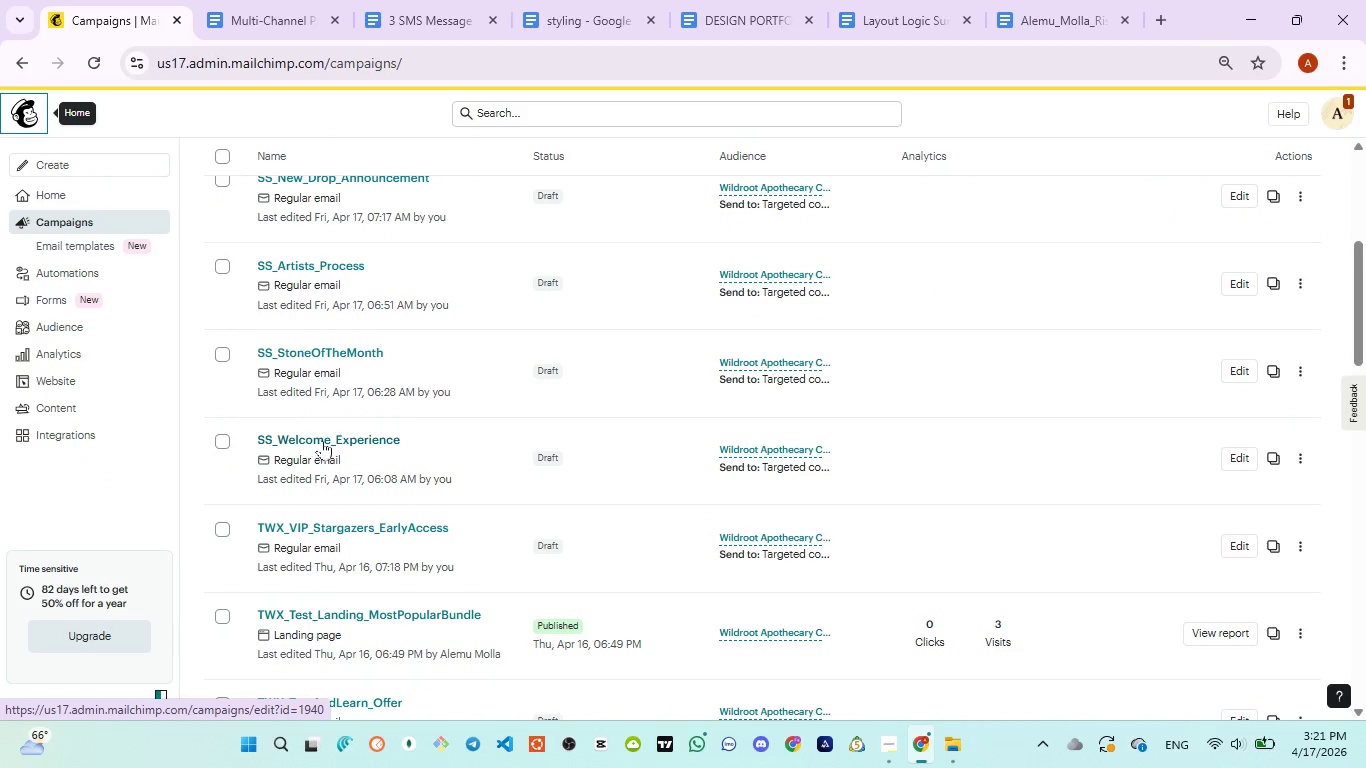 
left_click([323, 438])
 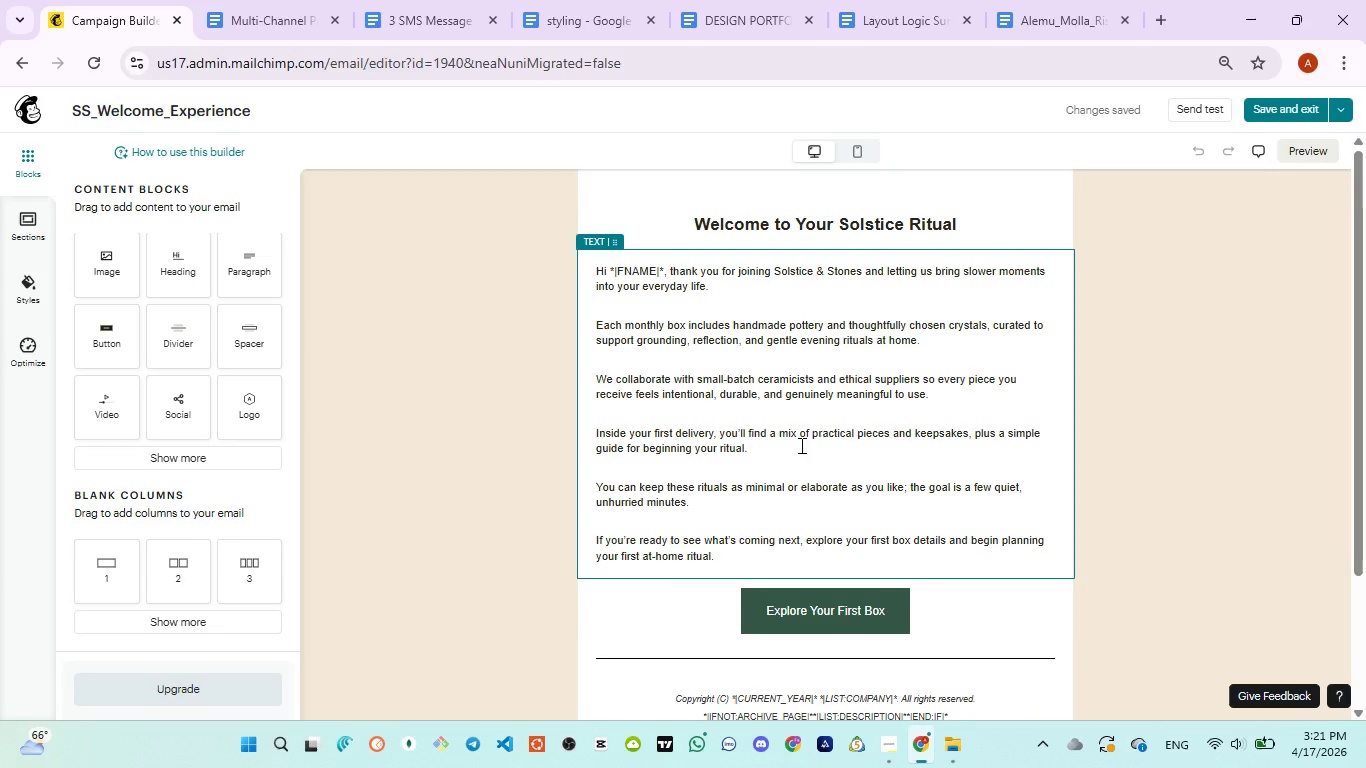 
wait(27.73)
 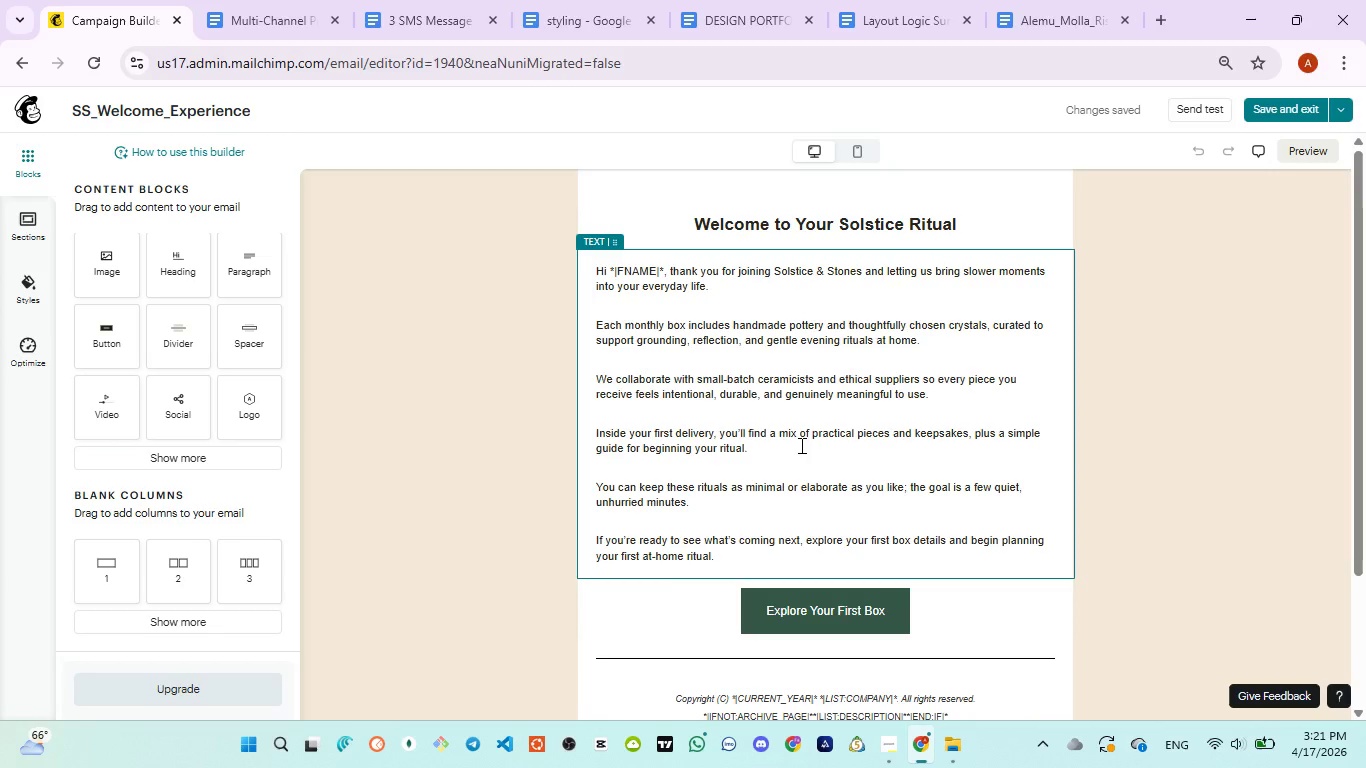 
scroll: coordinate [927, 441], scroll_direction: up, amount: 2.0
 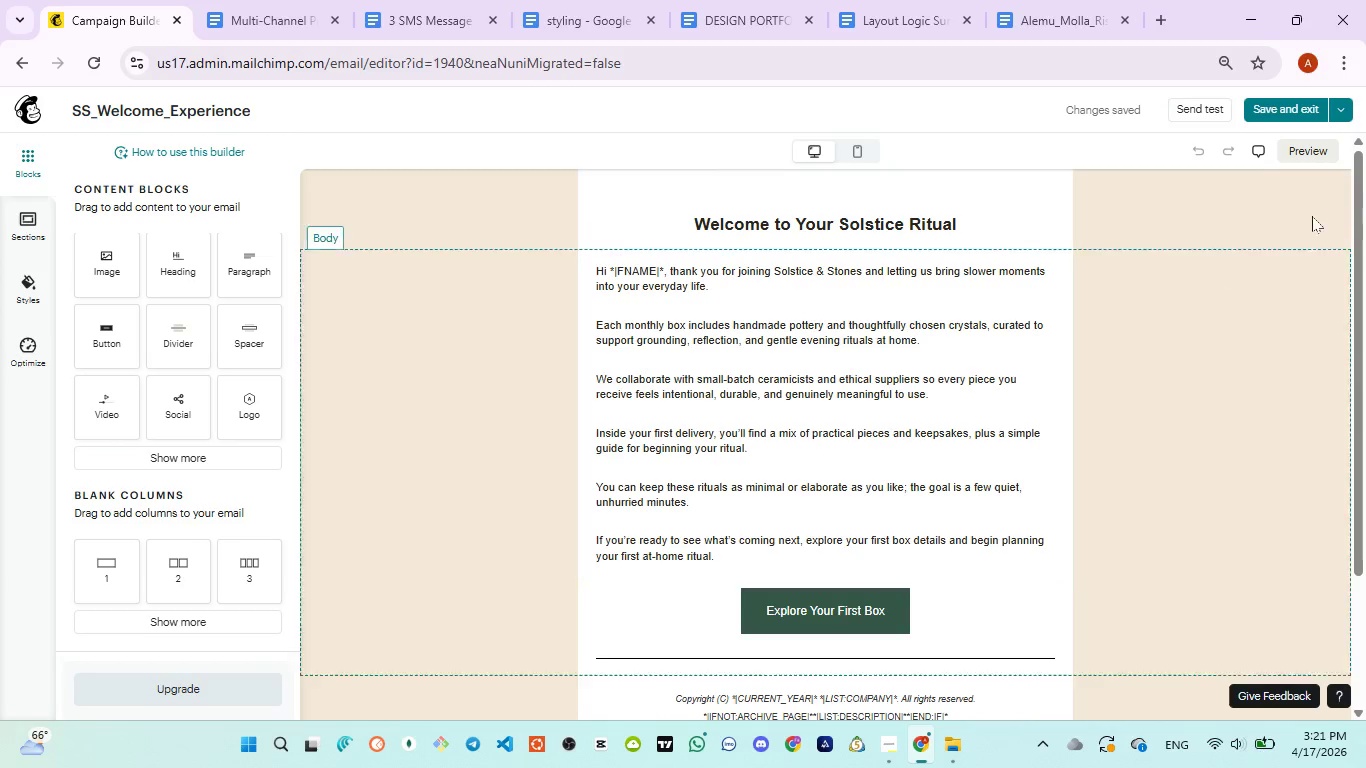 
left_click([1301, 149])
 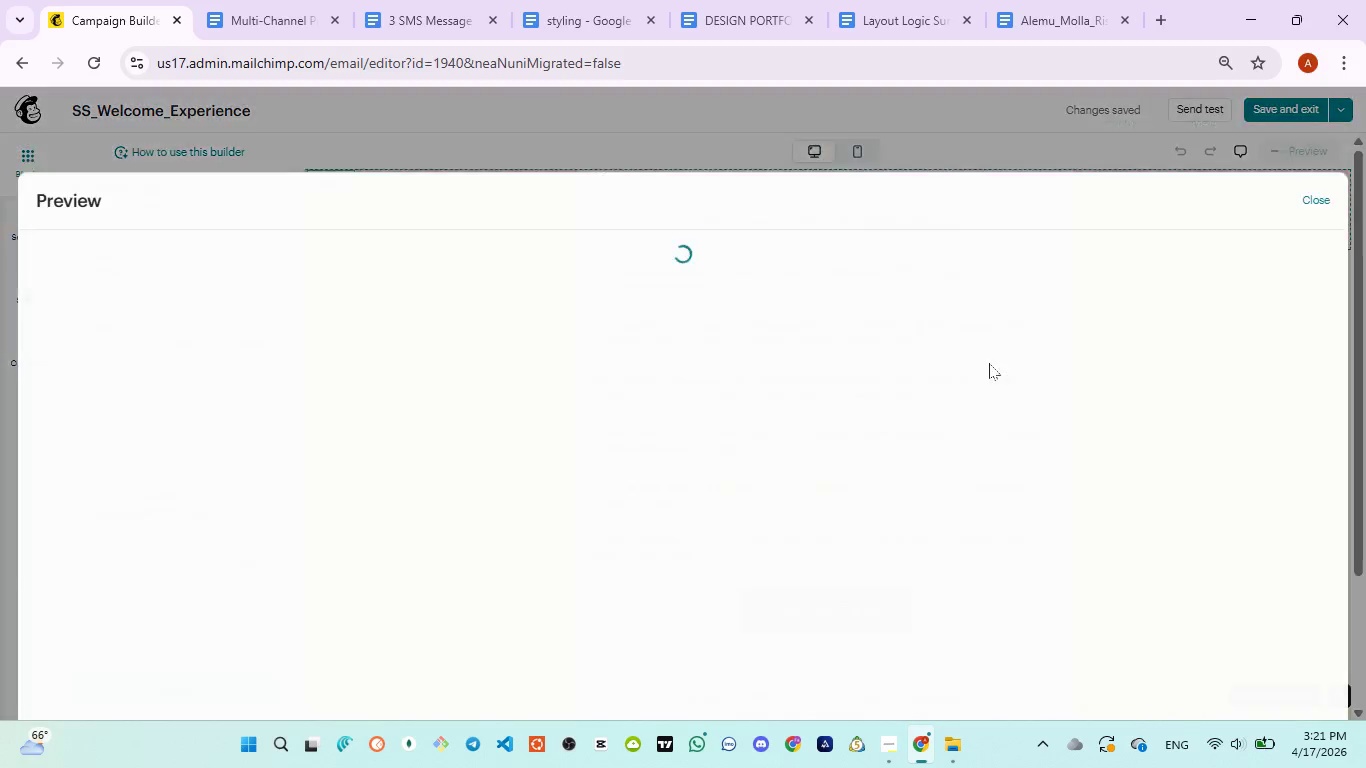 
mouse_move([945, 359])
 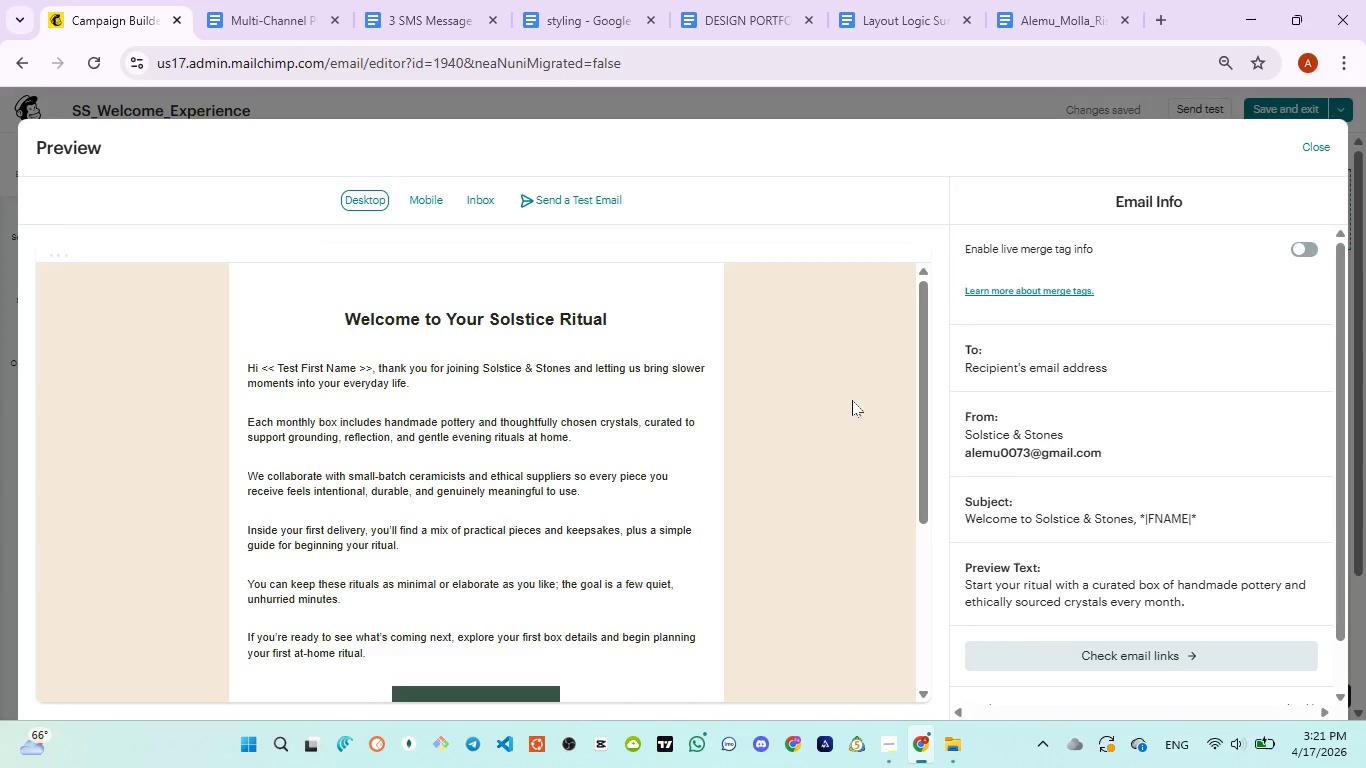 
scroll: coordinate [852, 400], scroll_direction: down, amount: 1.0
 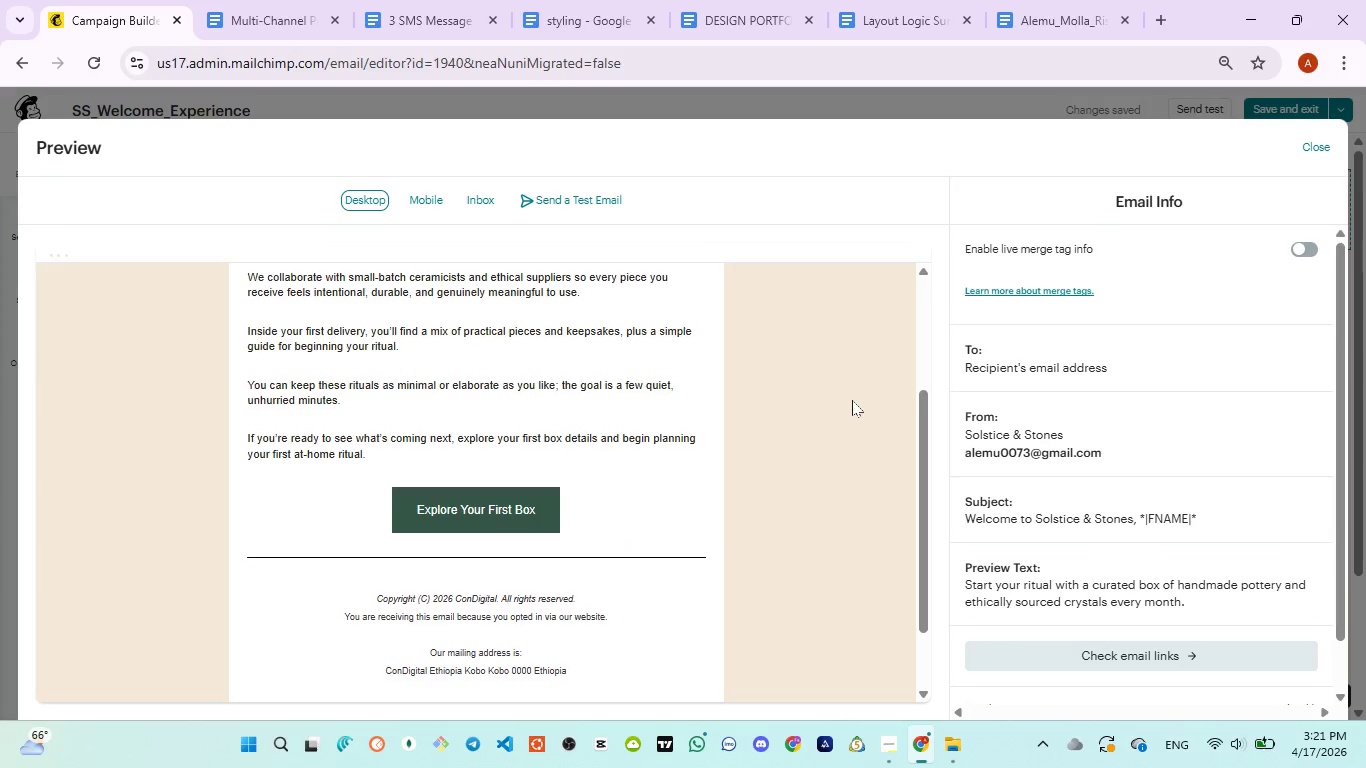 
scroll: coordinate [852, 400], scroll_direction: up, amount: 2.0
 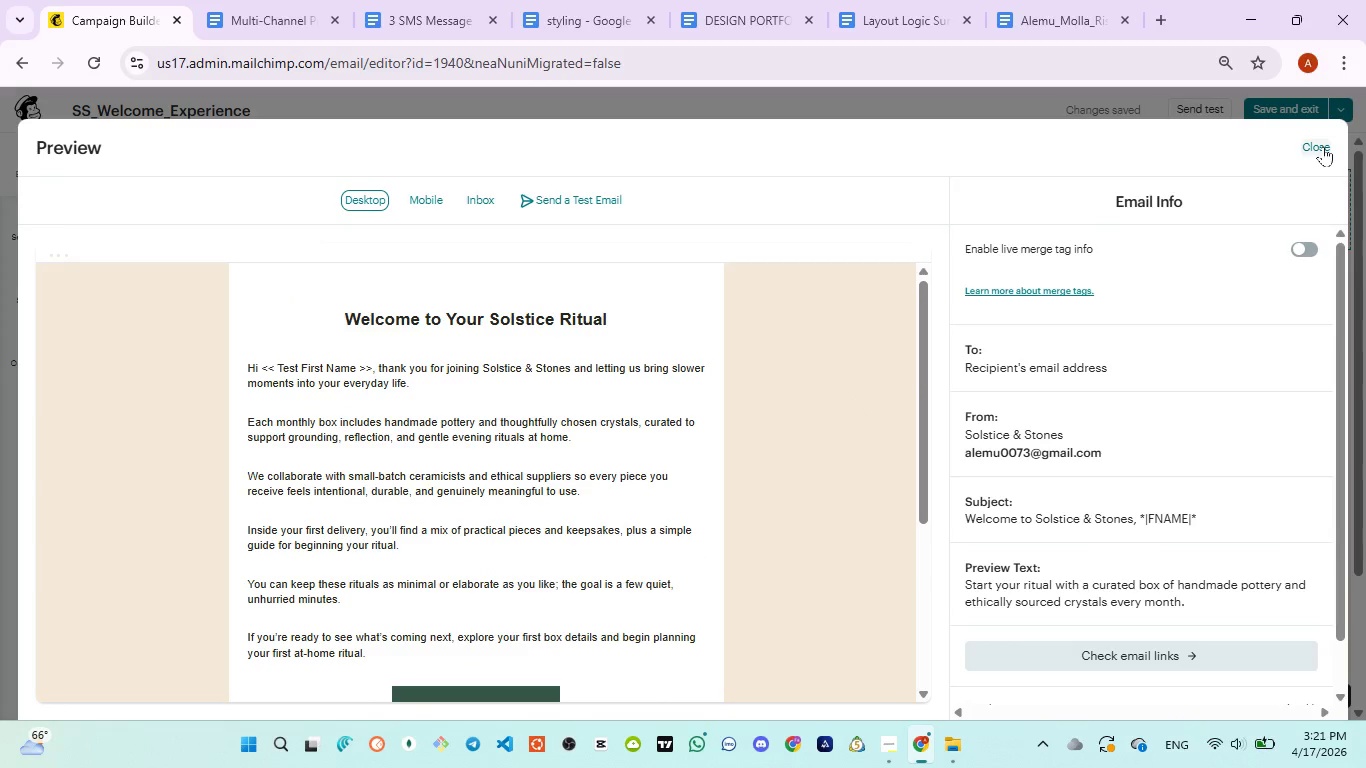 
left_click([1323, 146])
 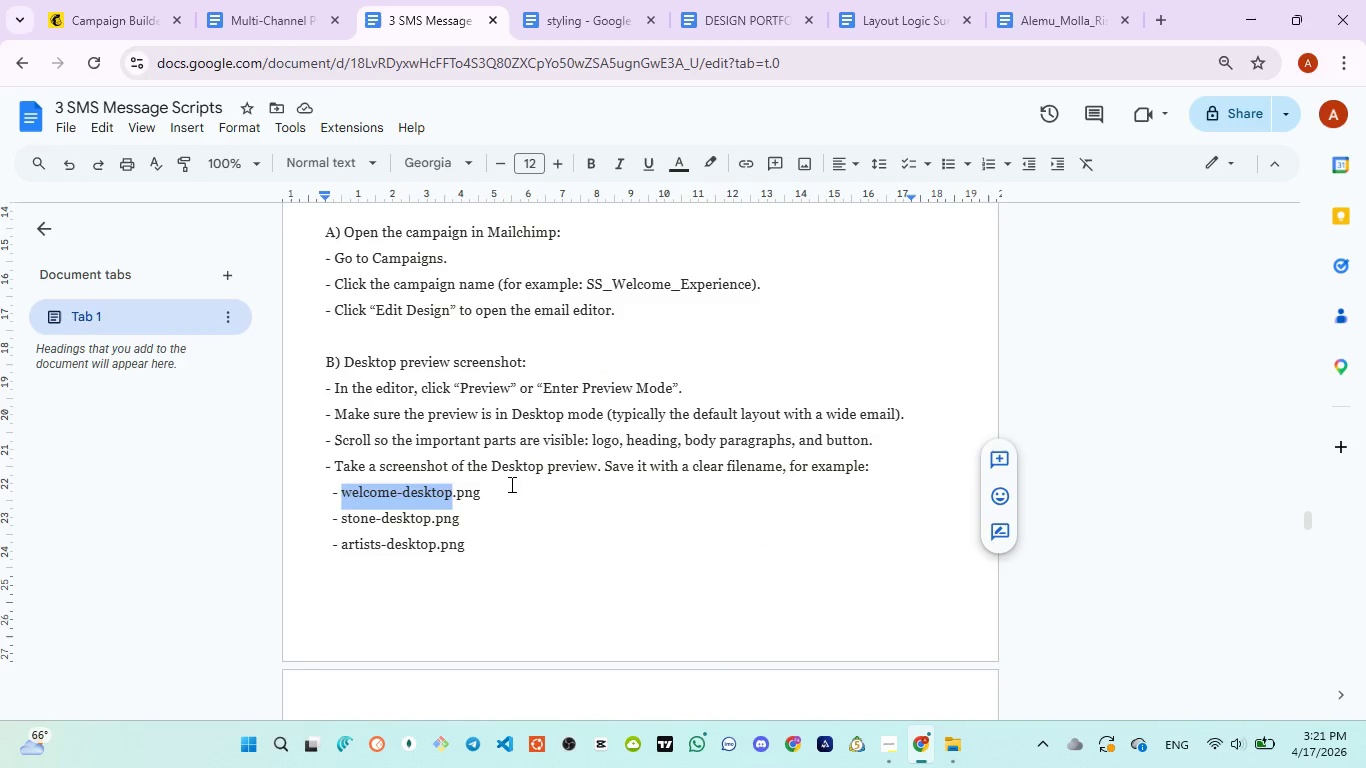 
scroll: coordinate [516, 488], scroll_direction: up, amount: 2.0
 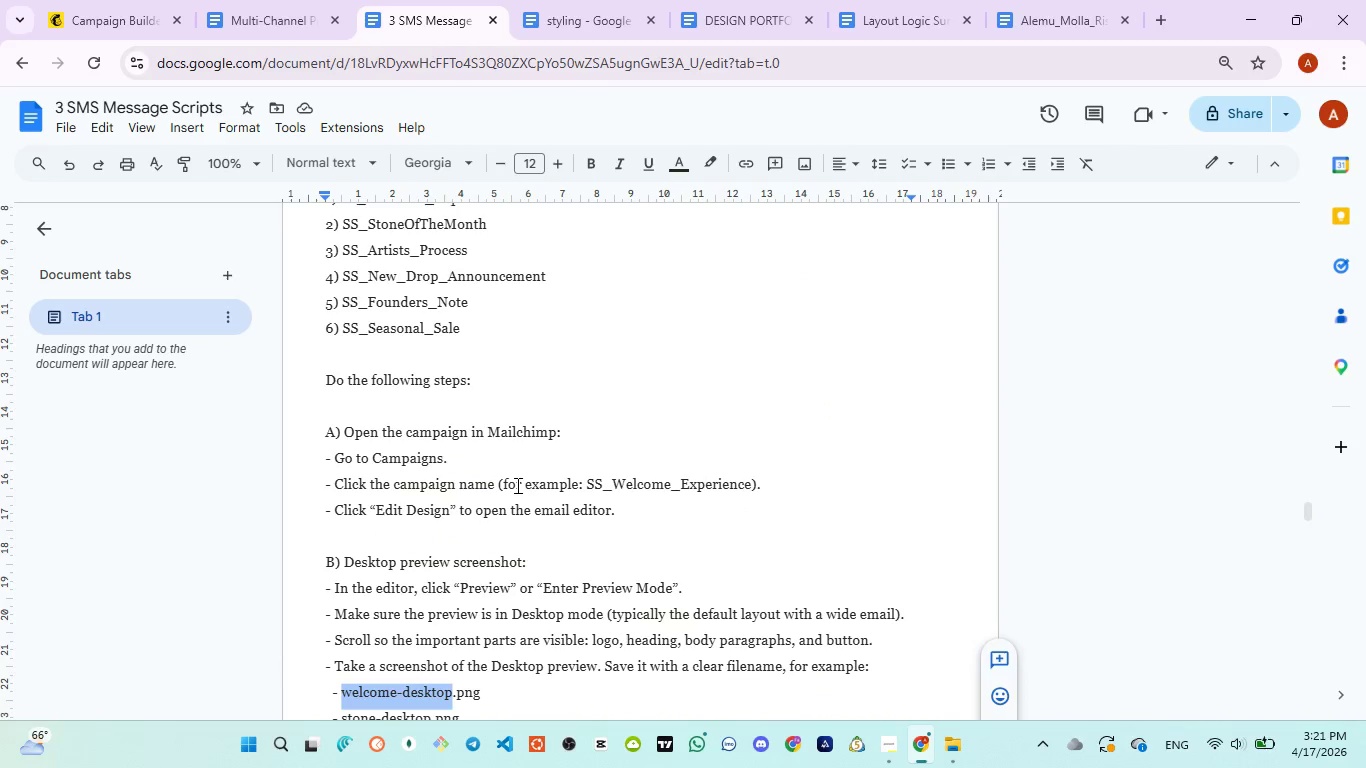 
scroll: coordinate [516, 486], scroll_direction: none, amount: 0.0
 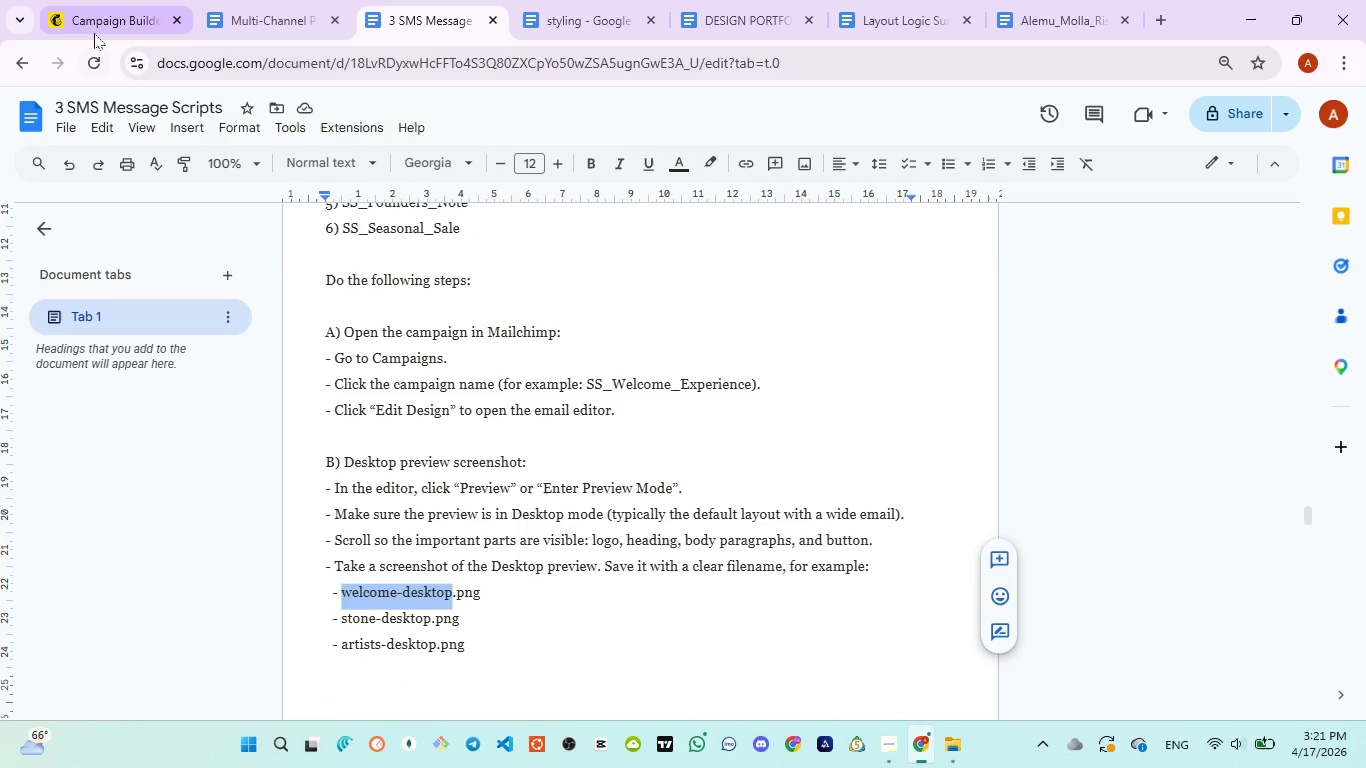 
left_click([94, 32])
 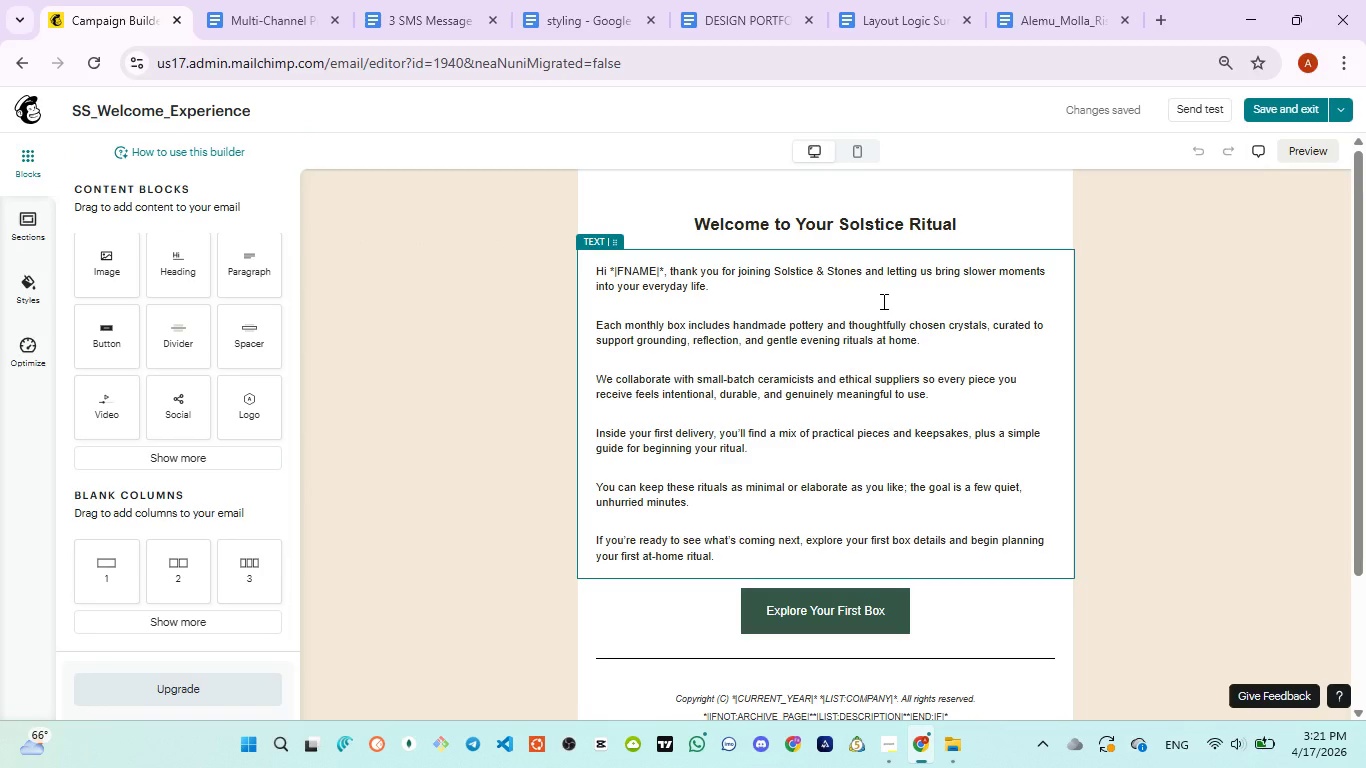 
scroll: coordinate [882, 301], scroll_direction: up, amount: 4.0
 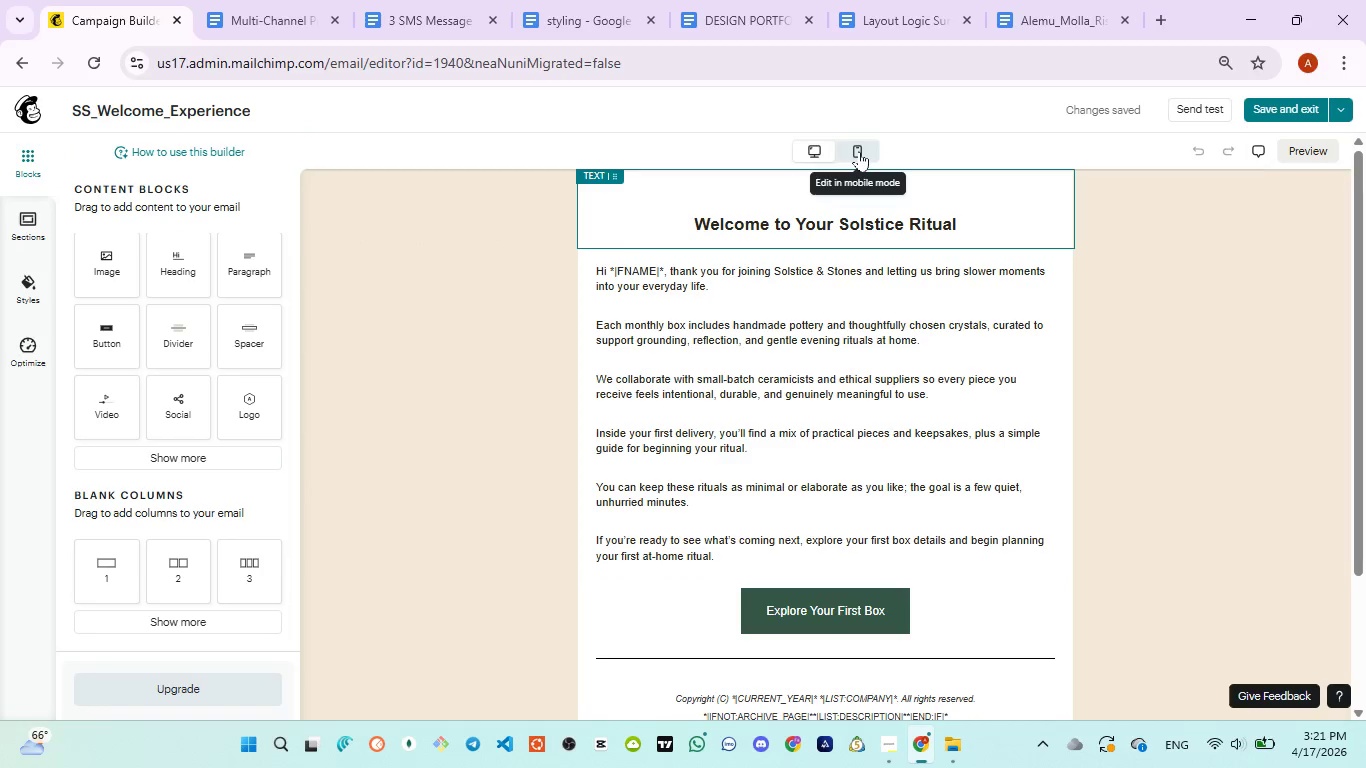 
left_click([859, 151])
 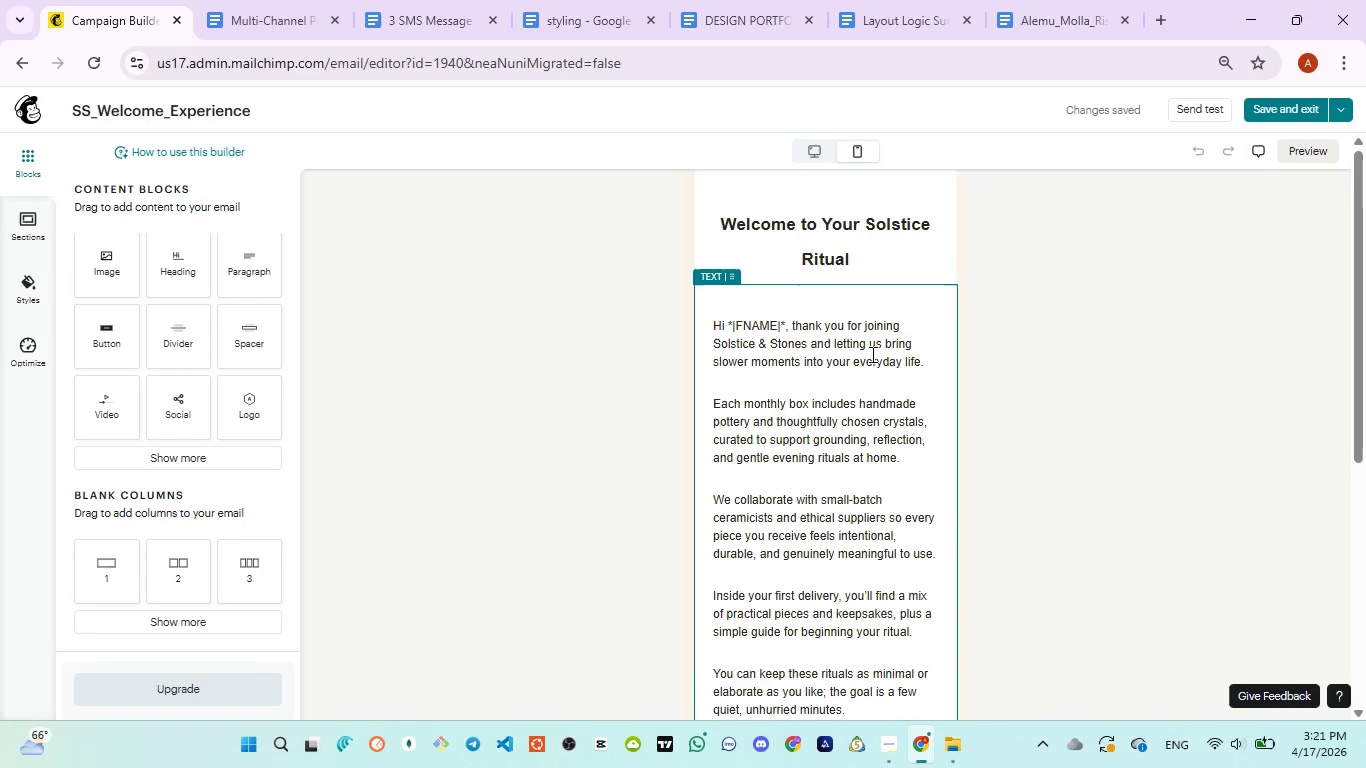 
scroll: coordinate [871, 362], scroll_direction: down, amount: 3.0
 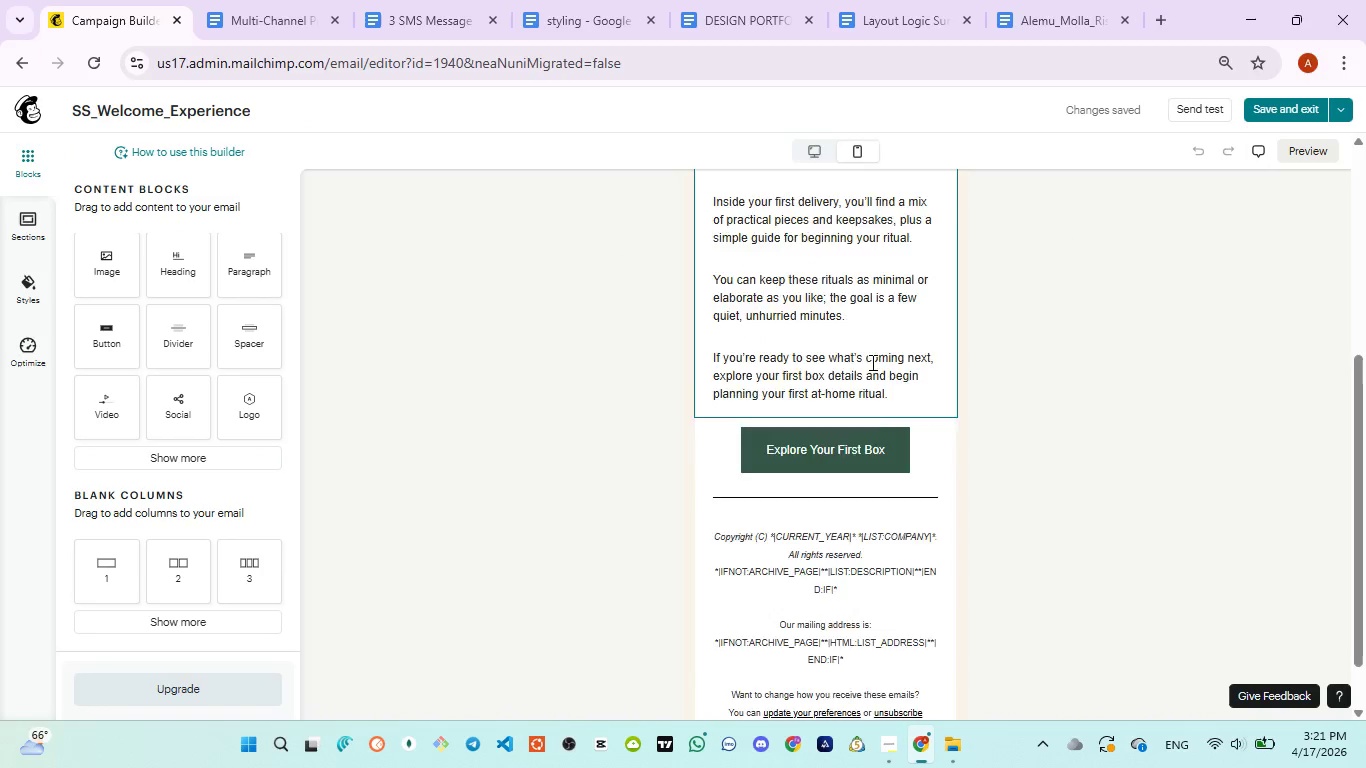 
scroll: coordinate [871, 362], scroll_direction: up, amount: 4.0
 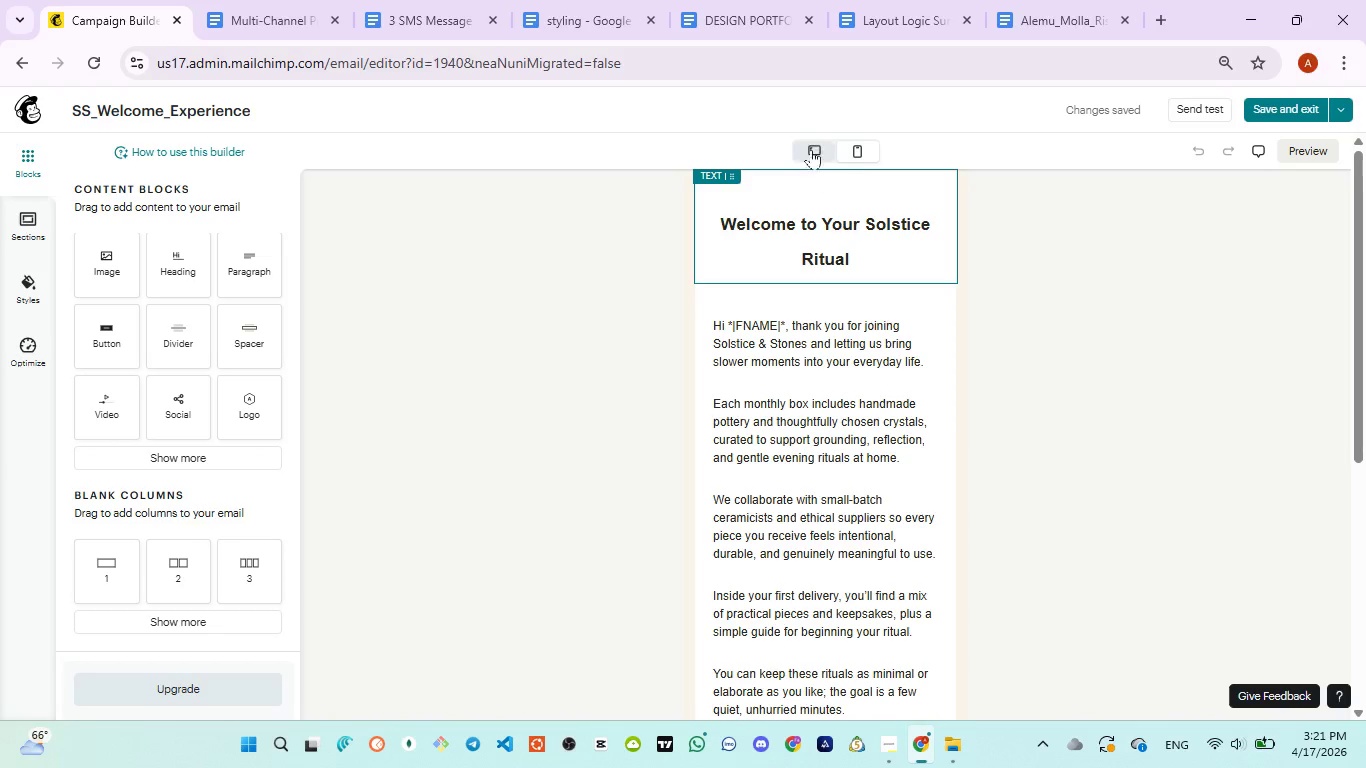 
left_click([811, 144])
 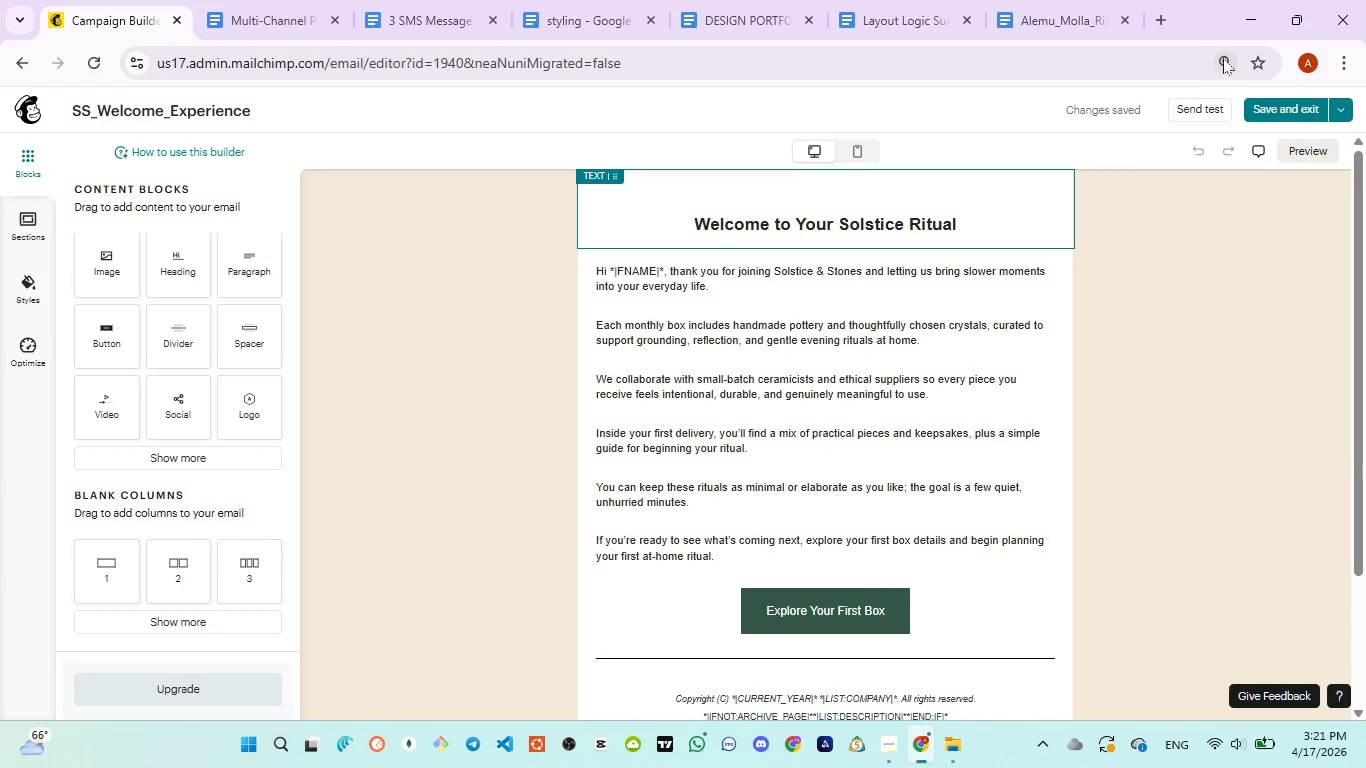 
left_click([1223, 58])
 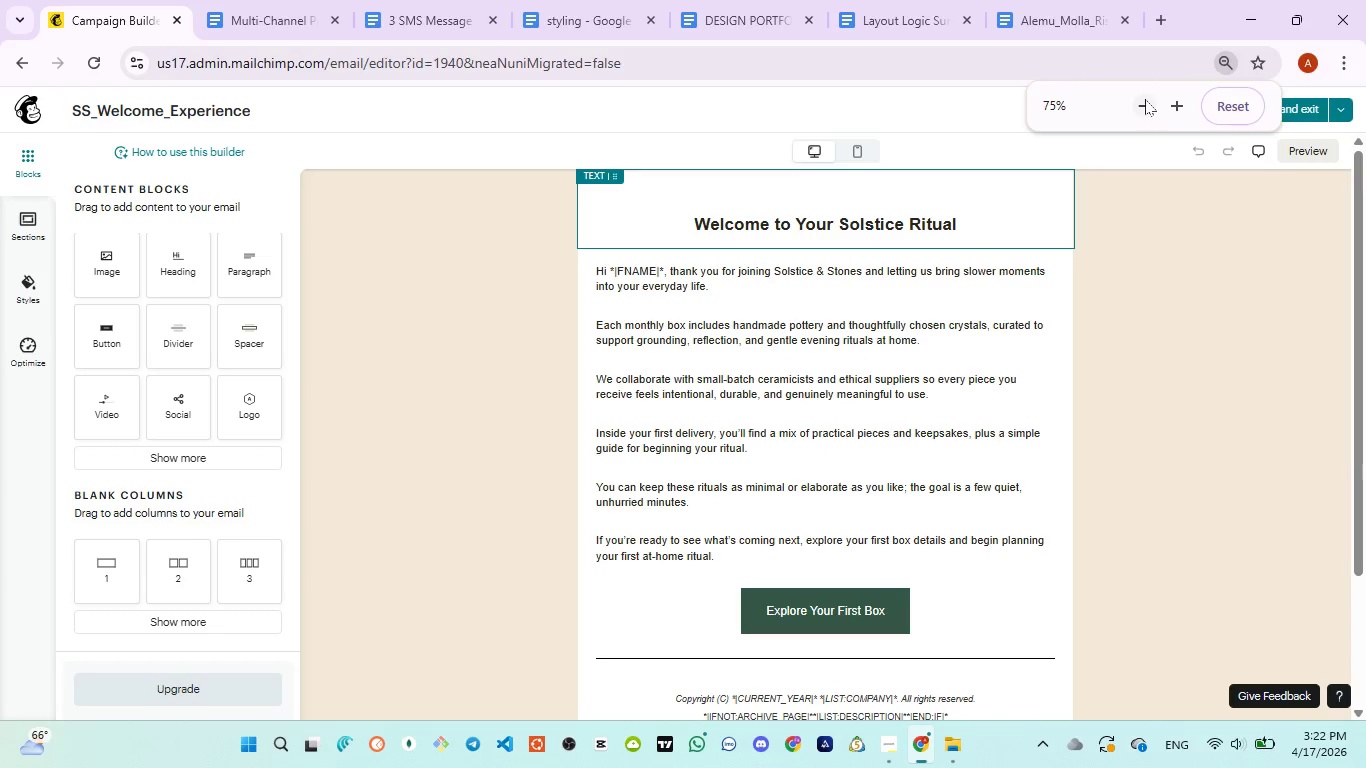 
left_click([1145, 99])
 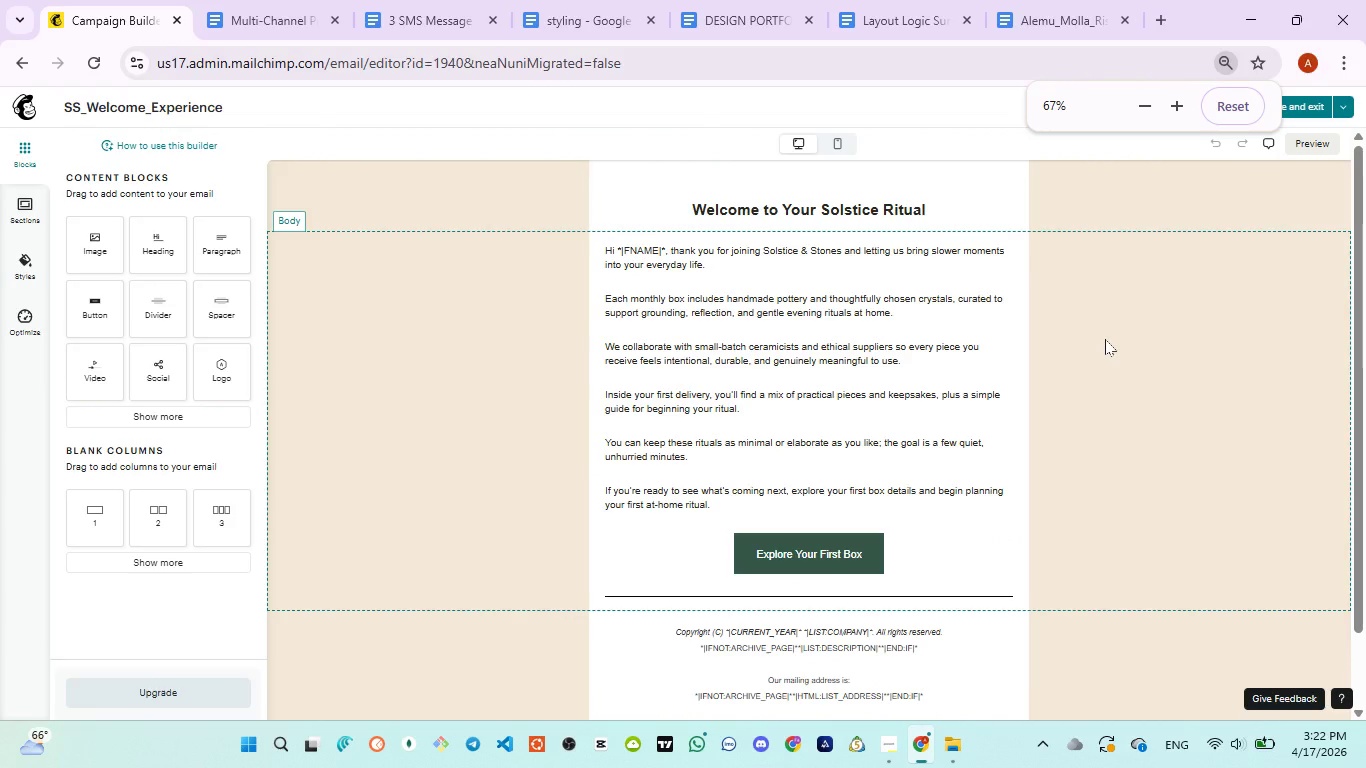 
left_click([1106, 340])
 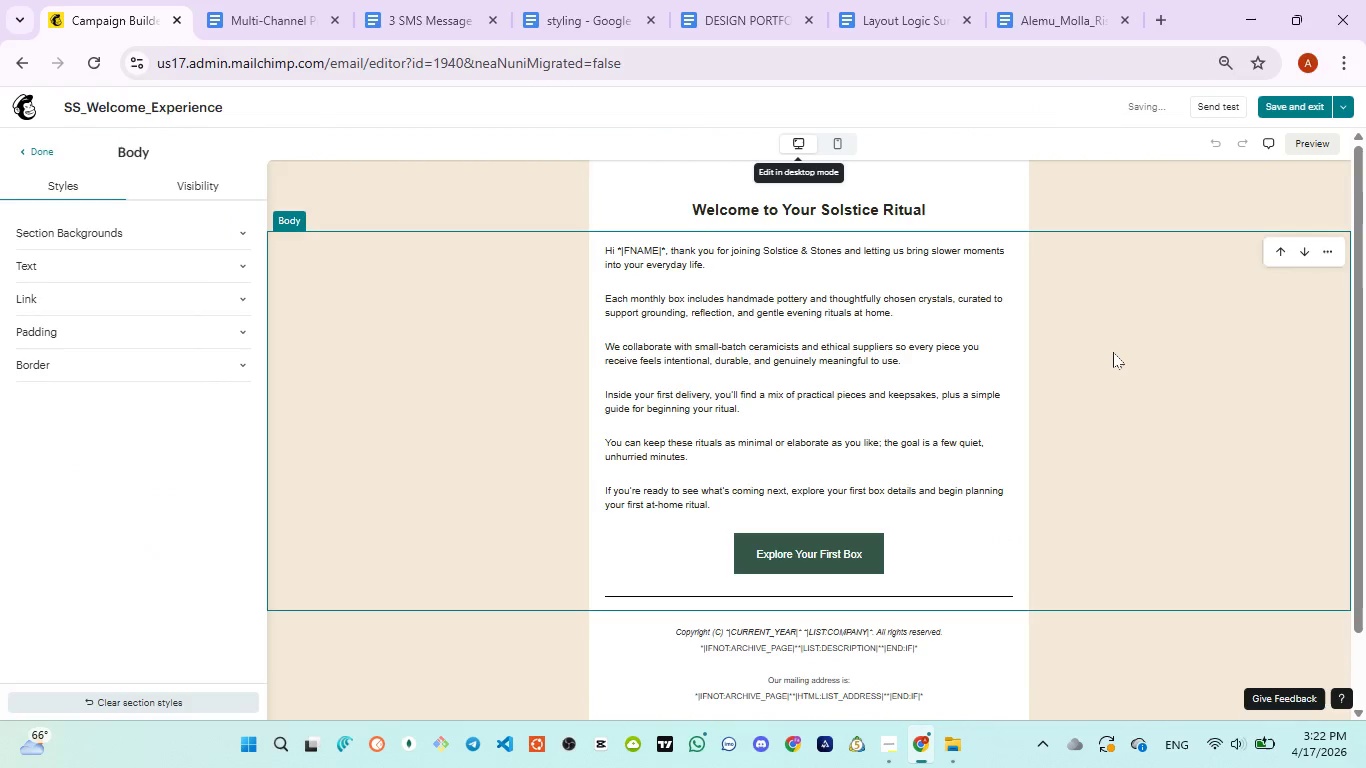 
scroll: coordinate [1113, 355], scroll_direction: up, amount: 5.0
 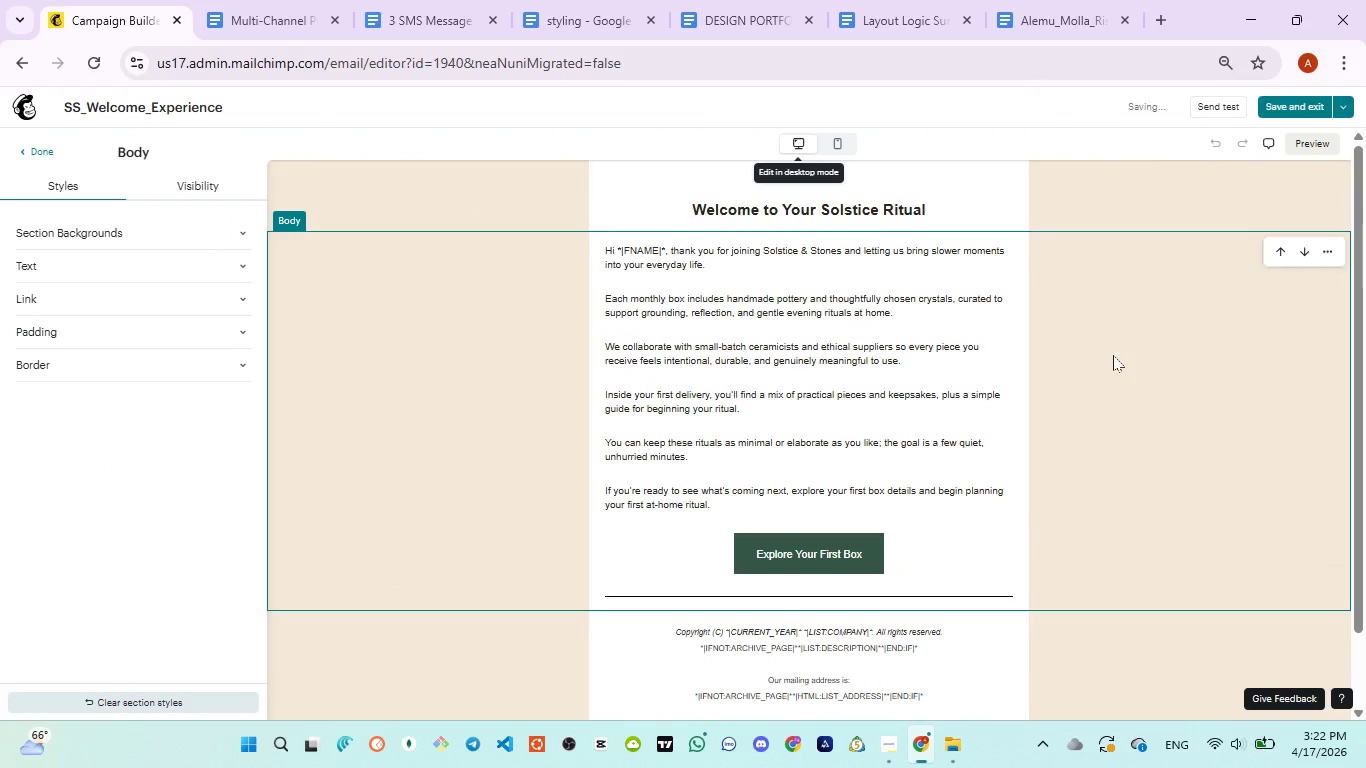 
key(Meta+PrintScreen)
 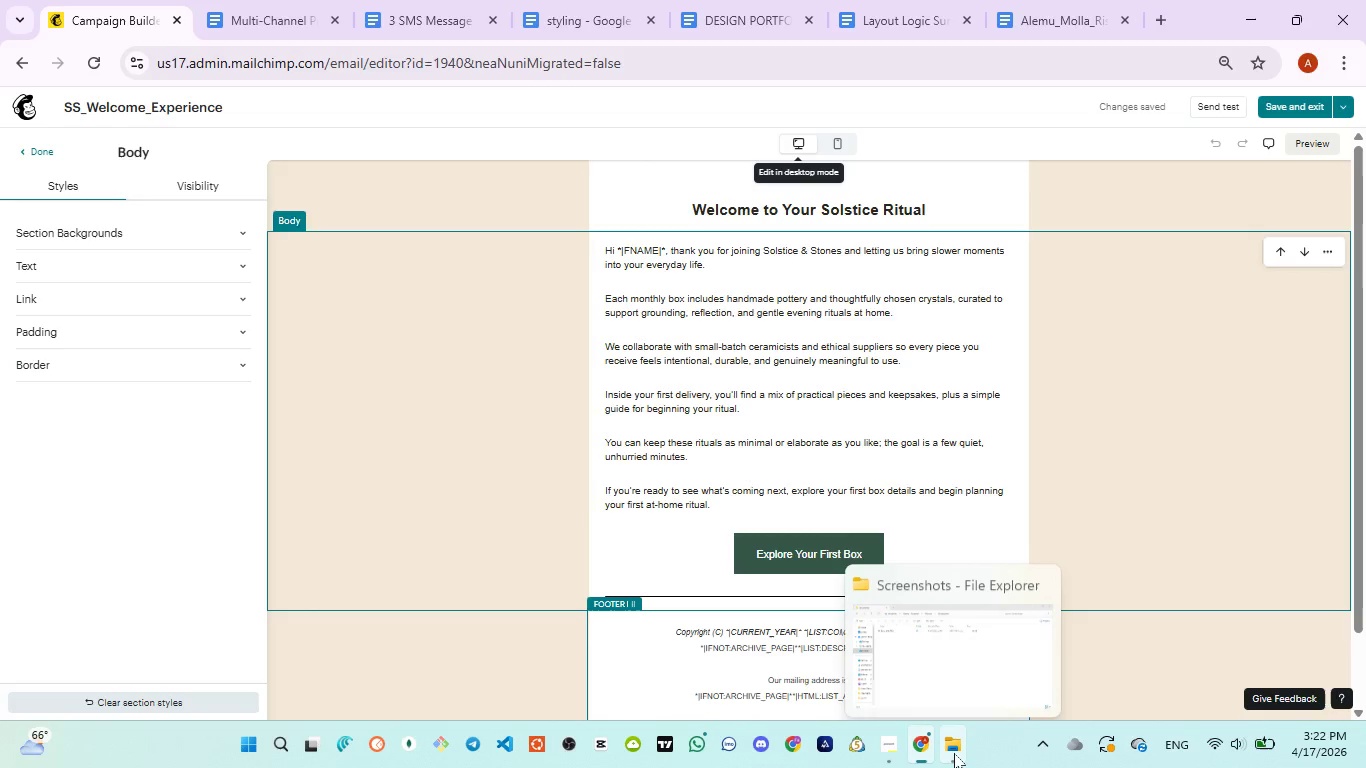 
left_click([958, 677])
 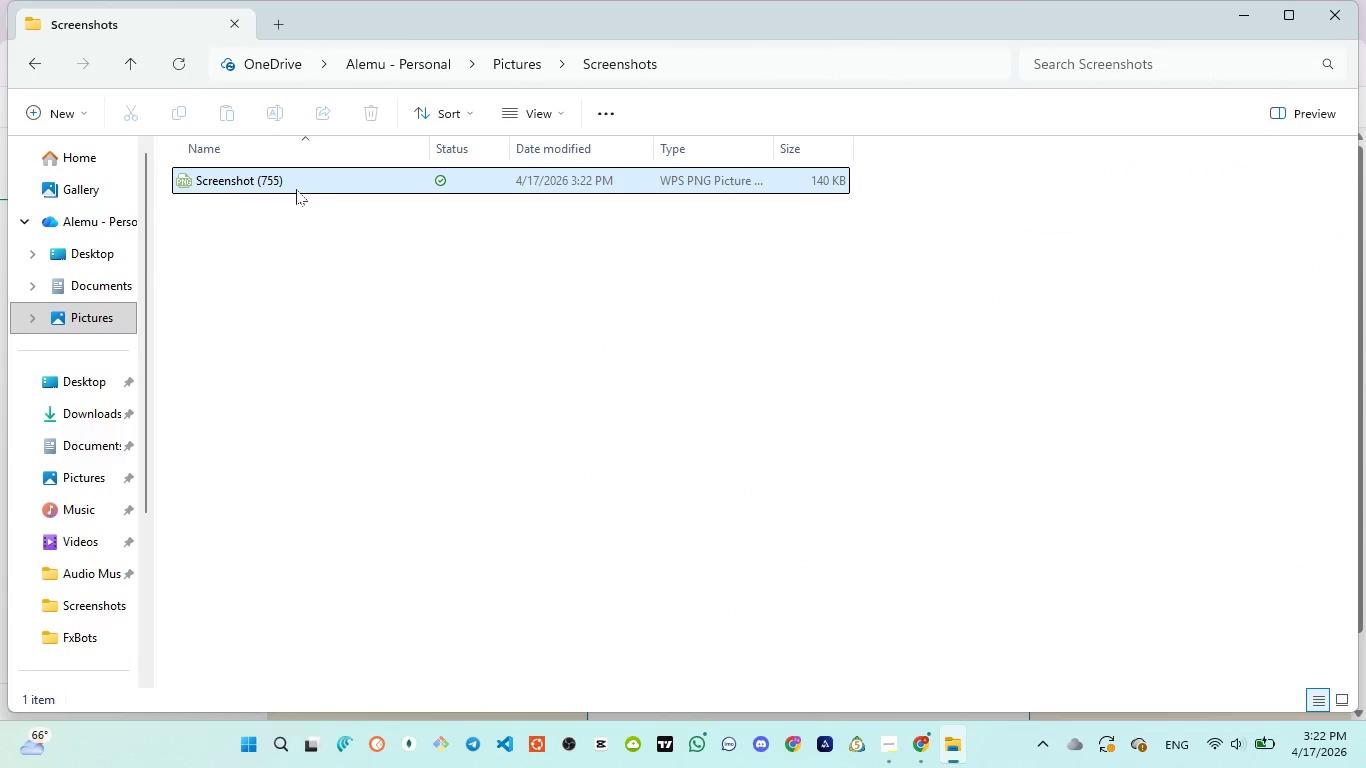 
double_click([296, 188])
 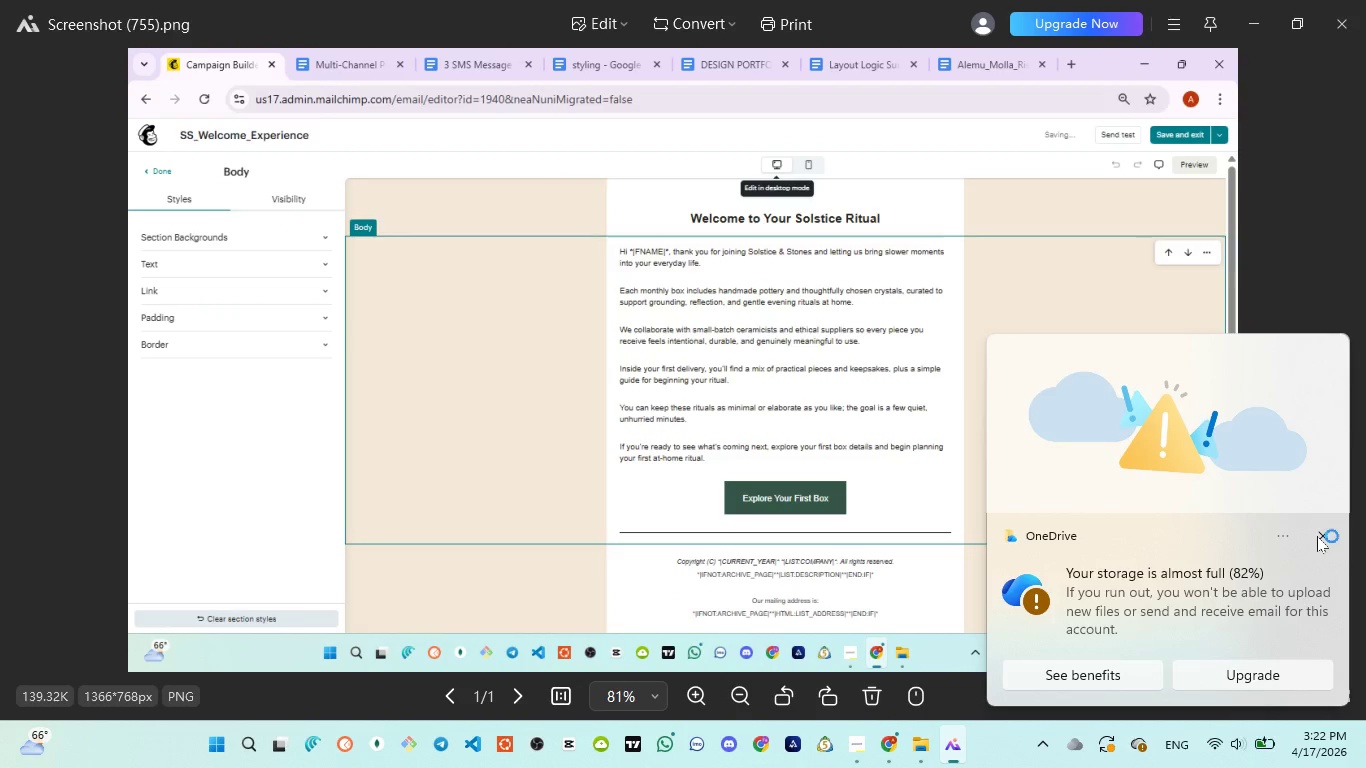 
left_click([1321, 536])
 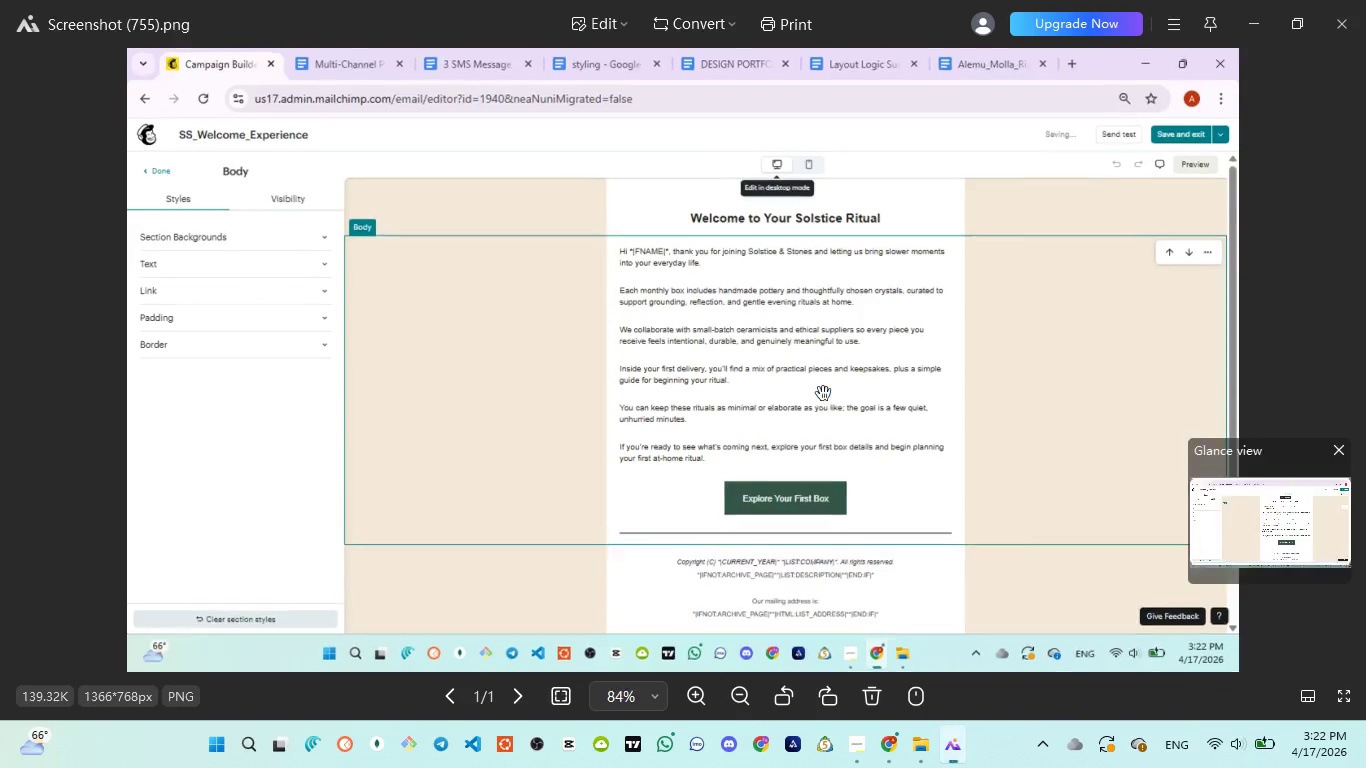 
scroll: coordinate [823, 393], scroll_direction: up, amount: 5.0
 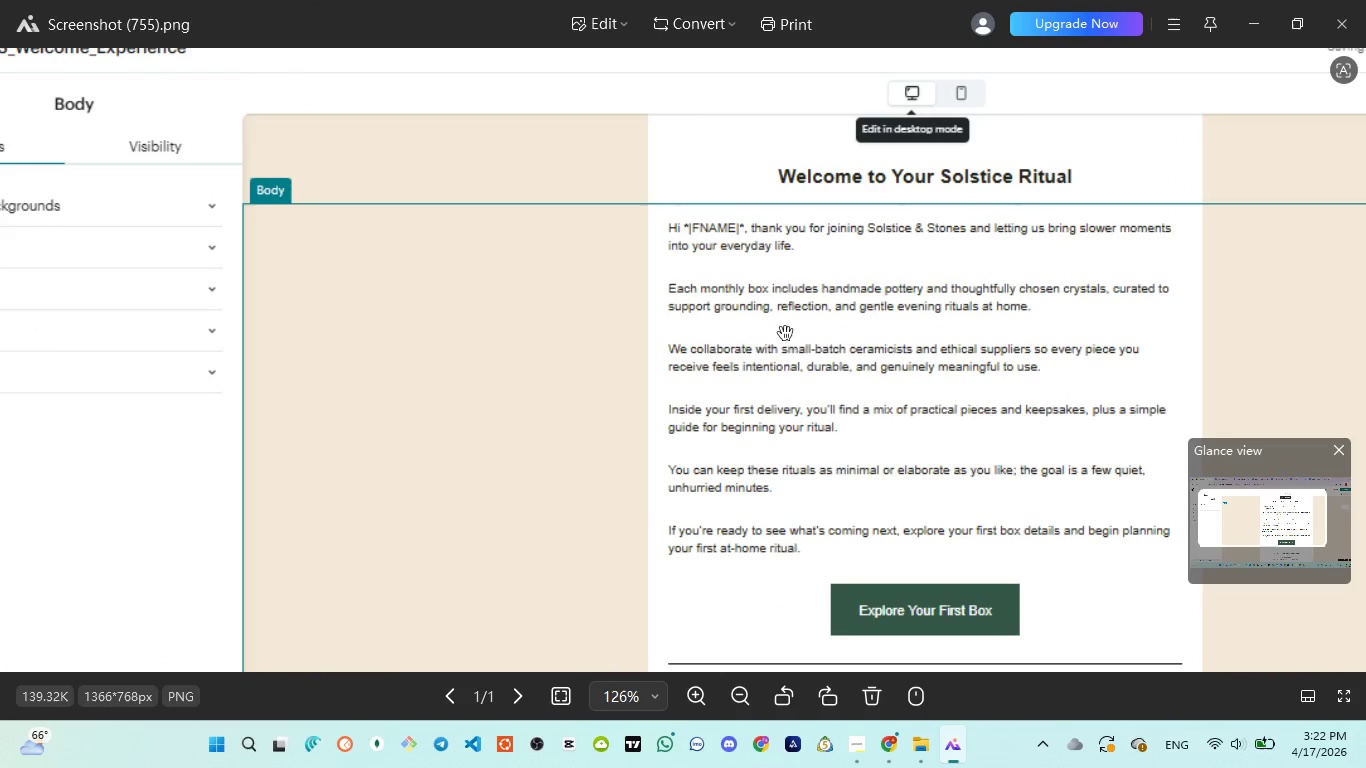 
wait(7.27)
 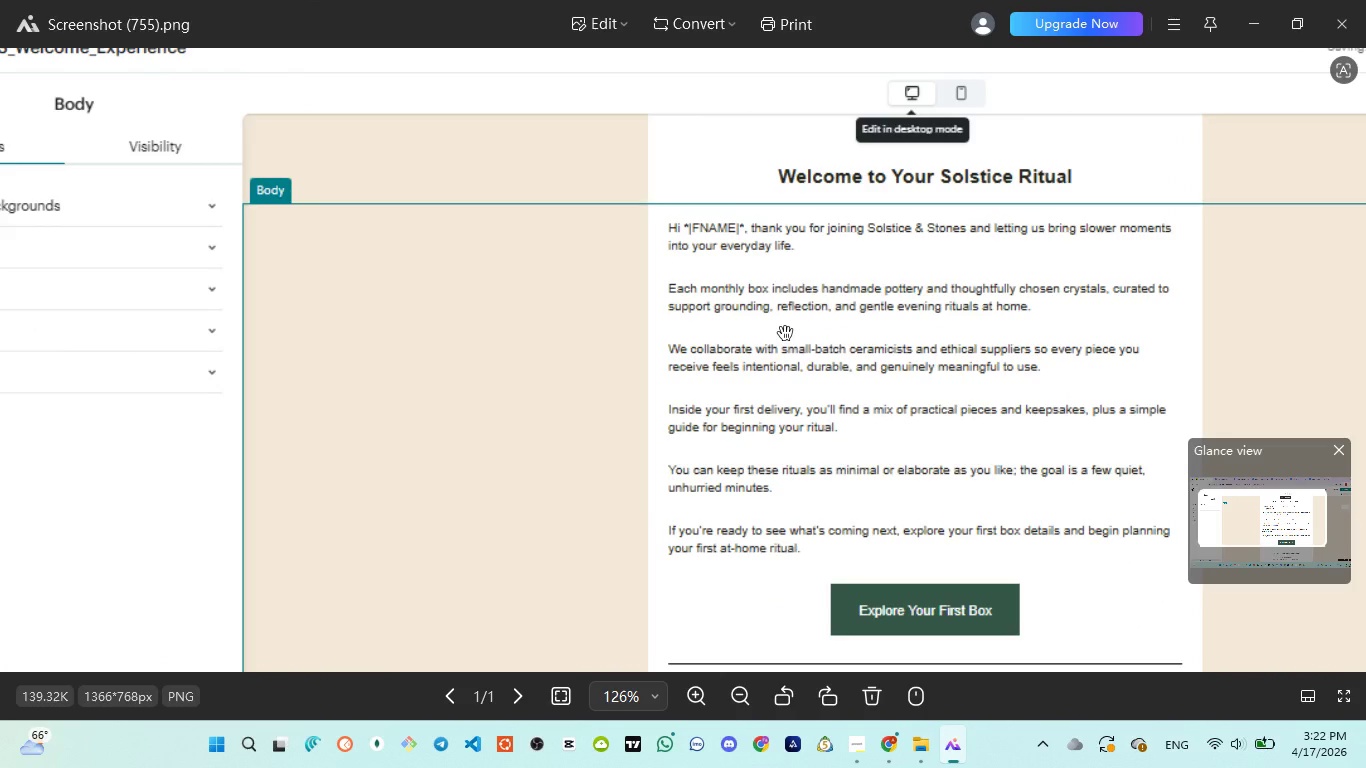 
scroll: coordinate [925, 372], scroll_direction: down, amount: 3.0
 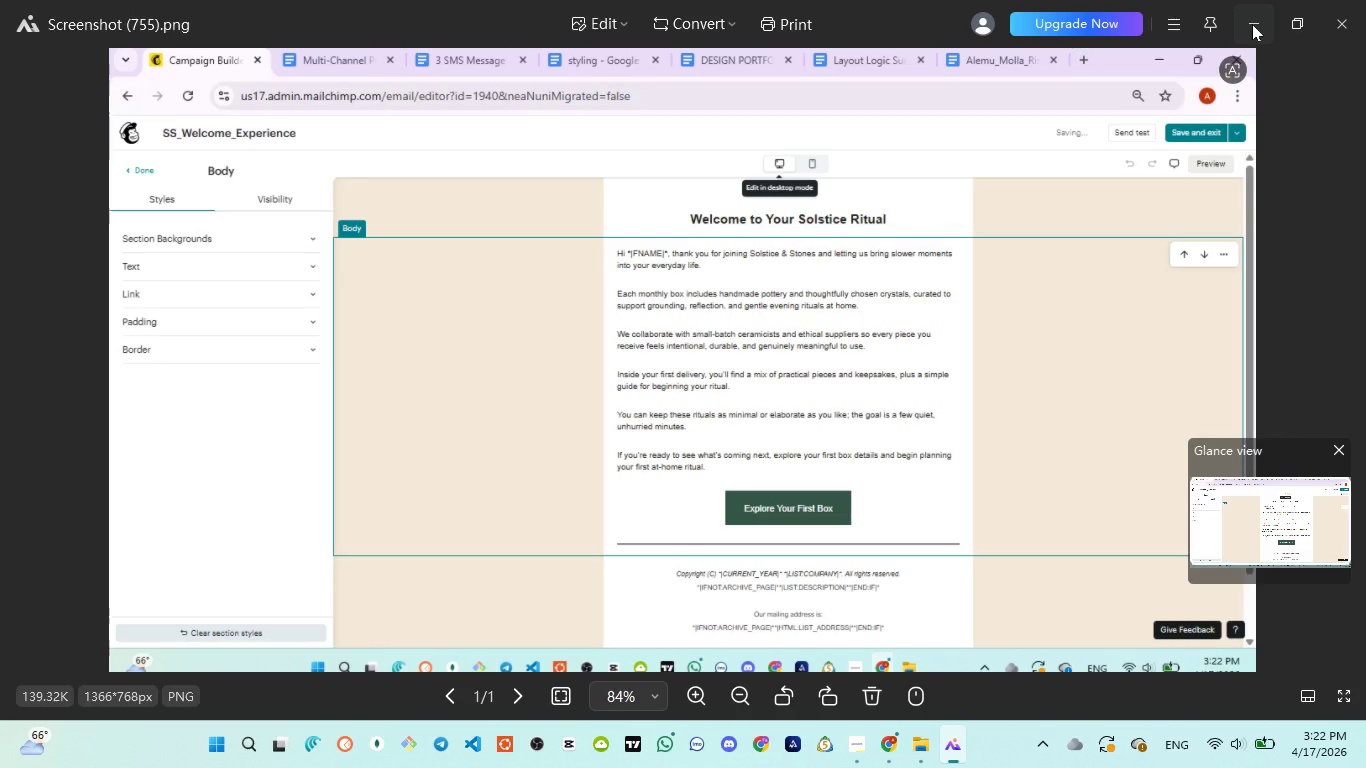 
left_click([1256, 22])
 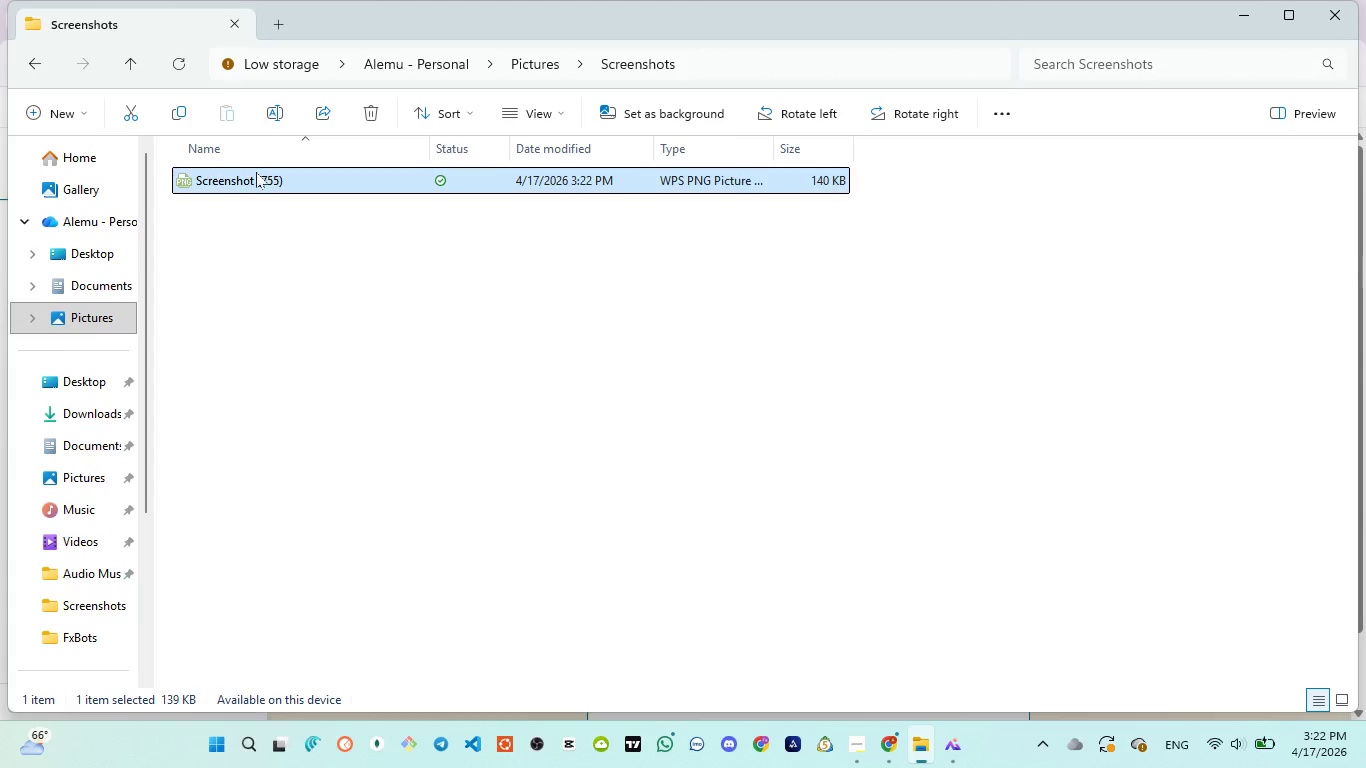 
left_click([256, 176])
 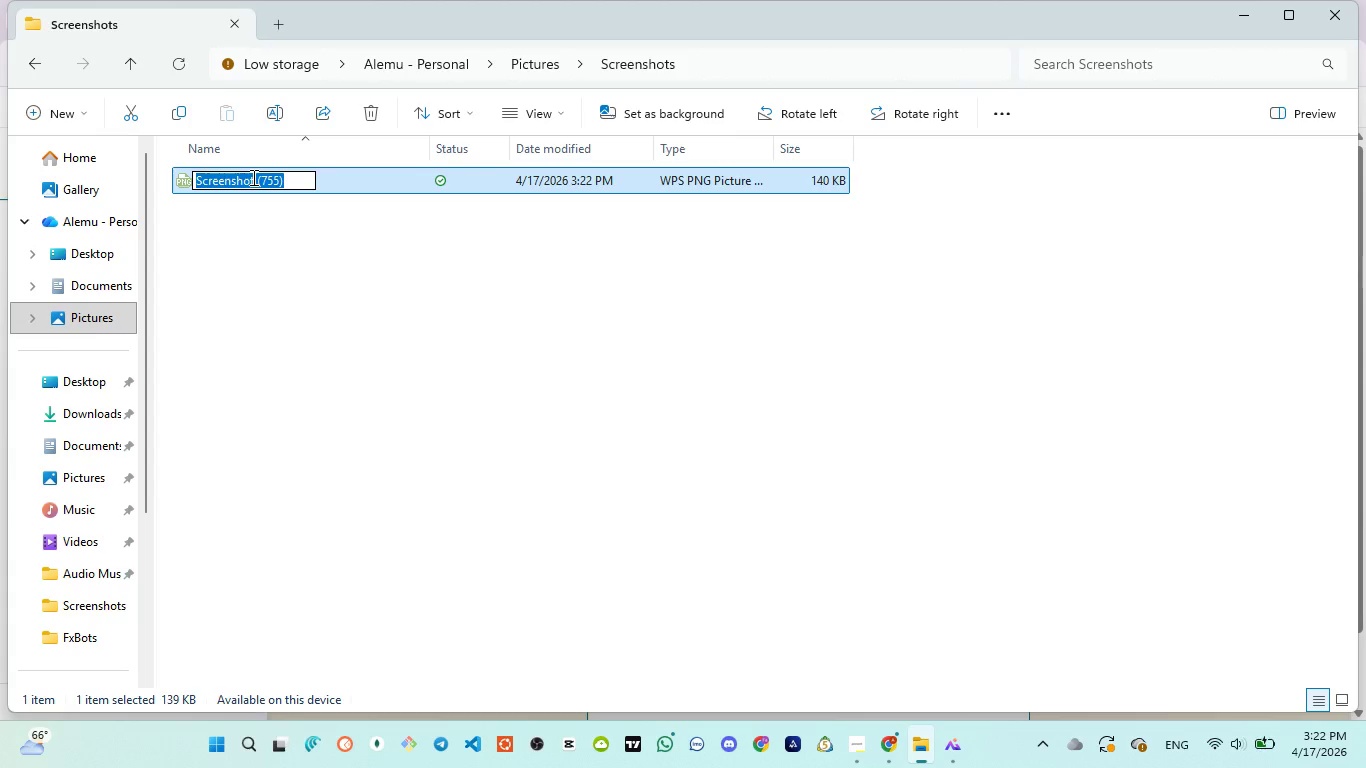 
key(Control+ControlLeft)
 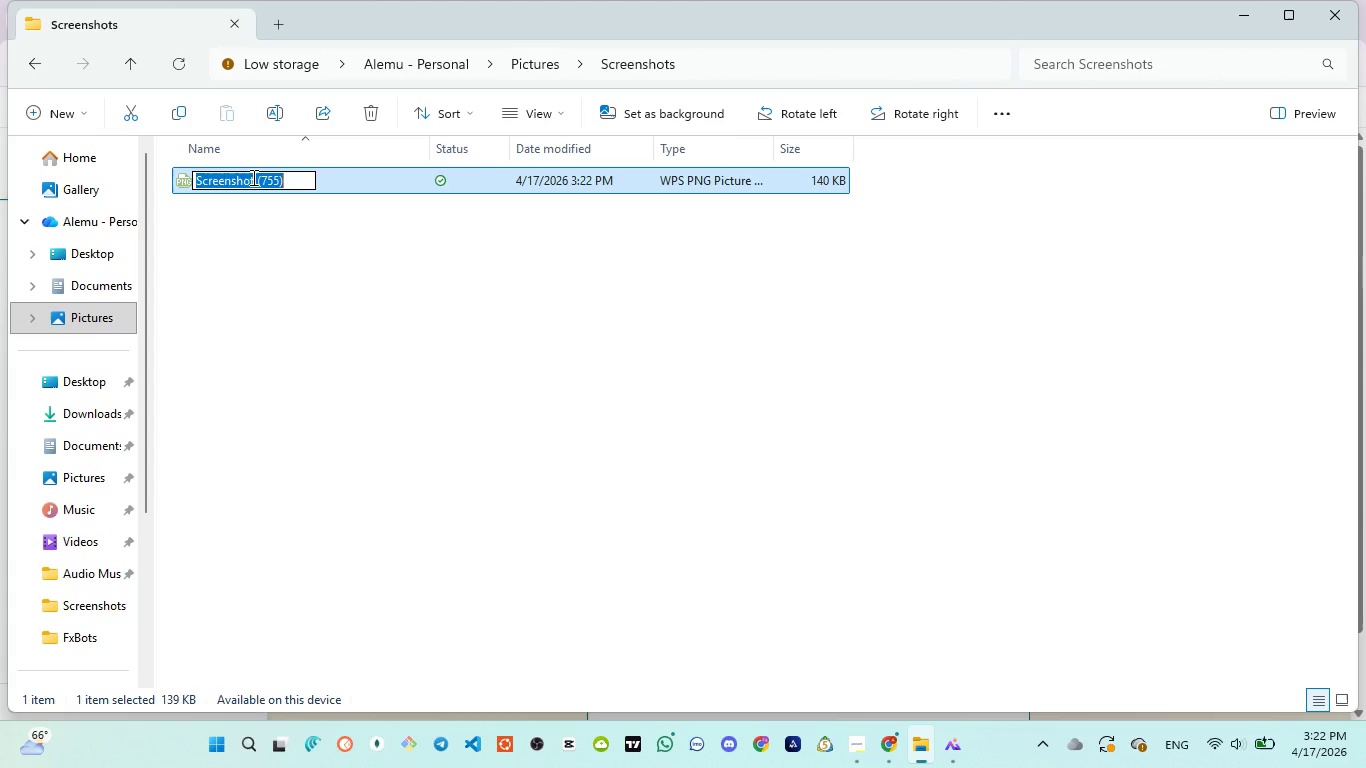 
key(Control+V)
 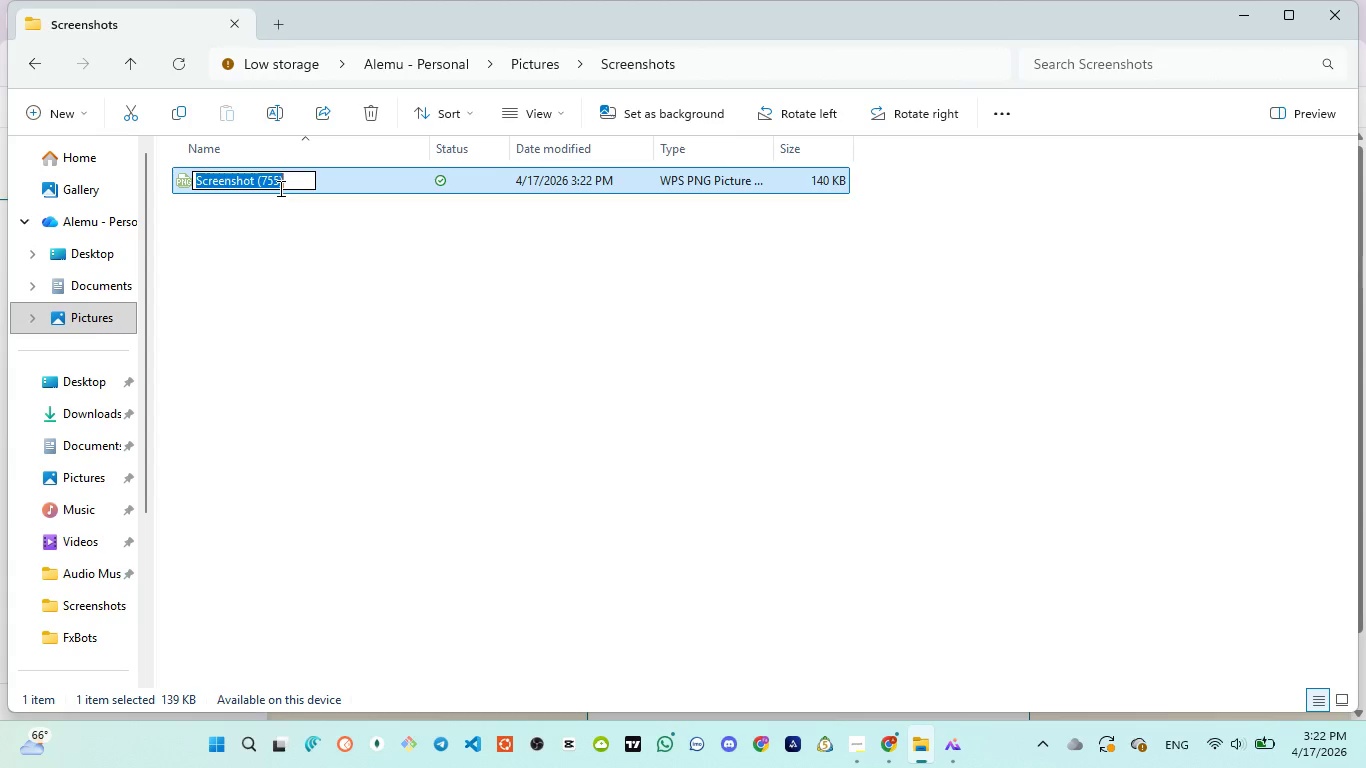 
key(Control+V)
 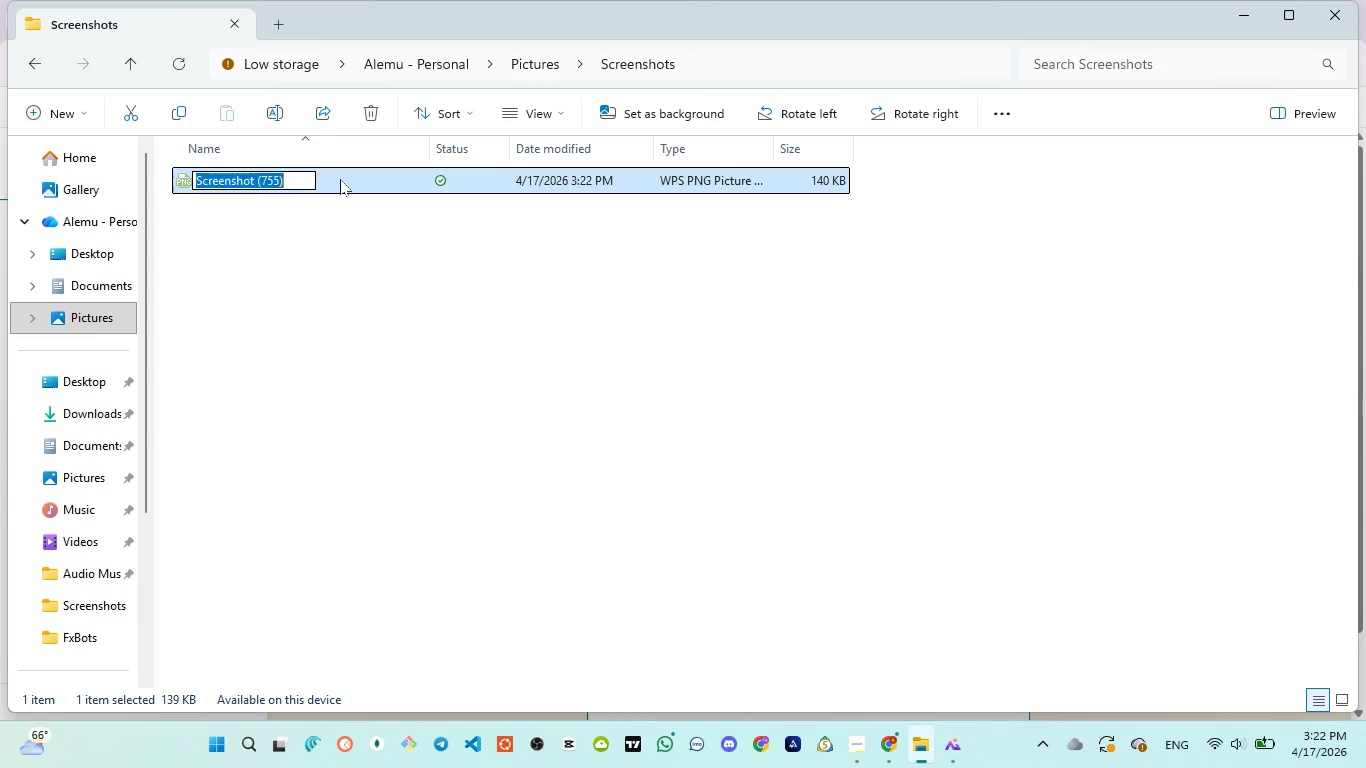 
left_click([340, 179])
 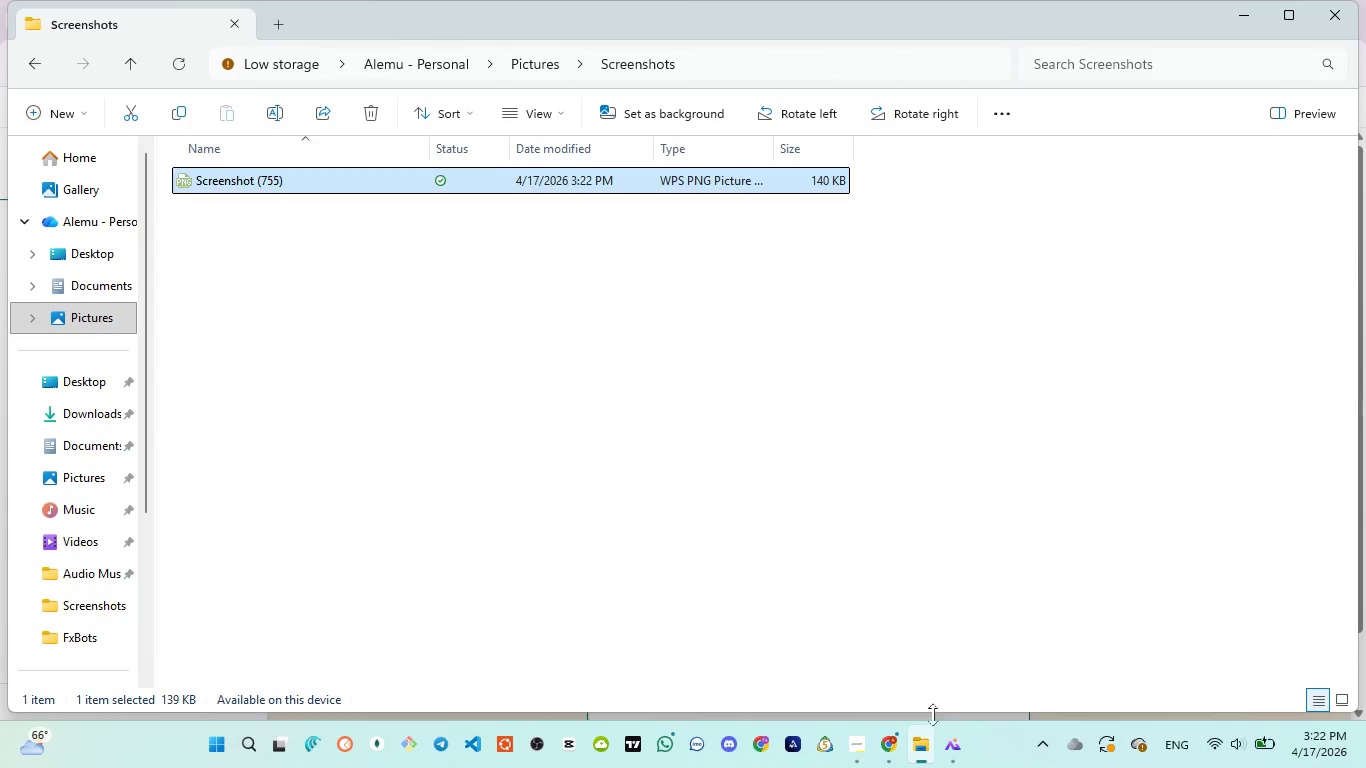 
mouse_move([889, 706])
 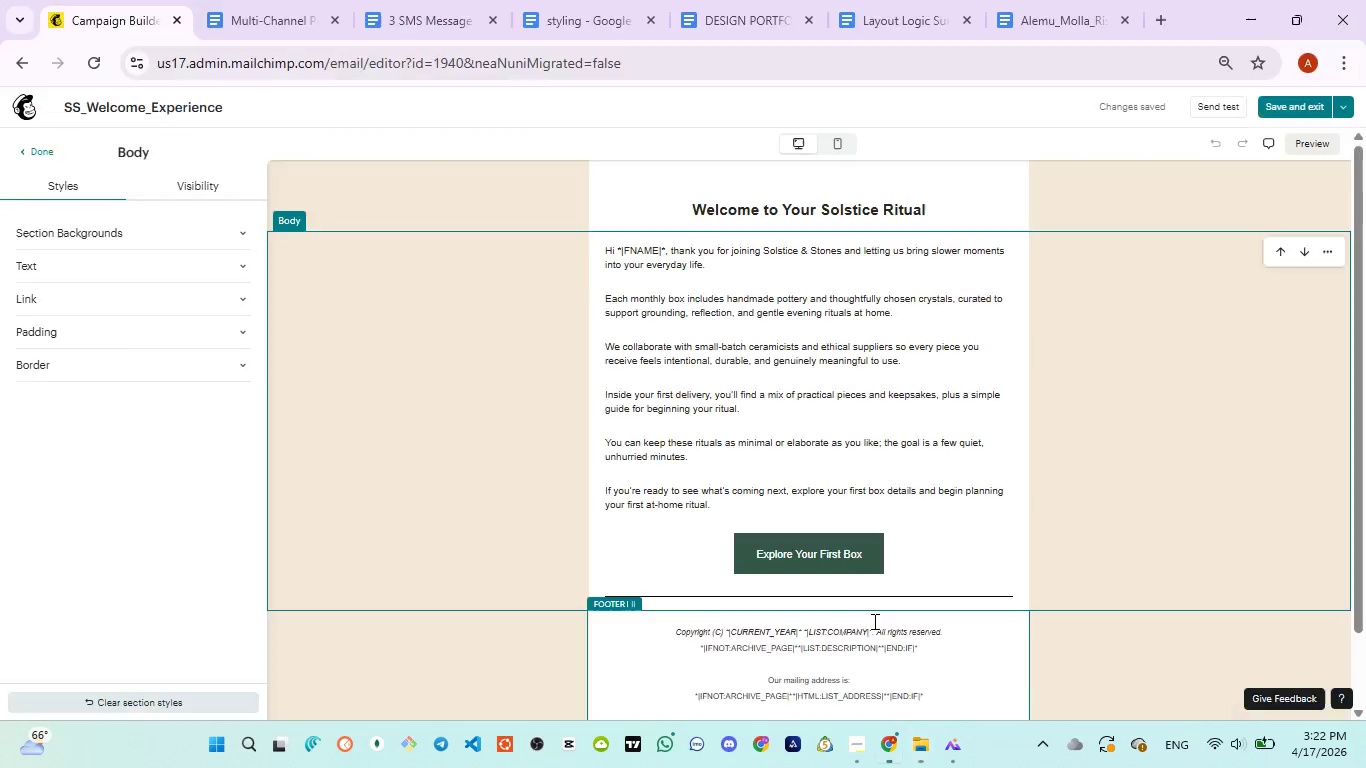 
left_click([886, 641])
 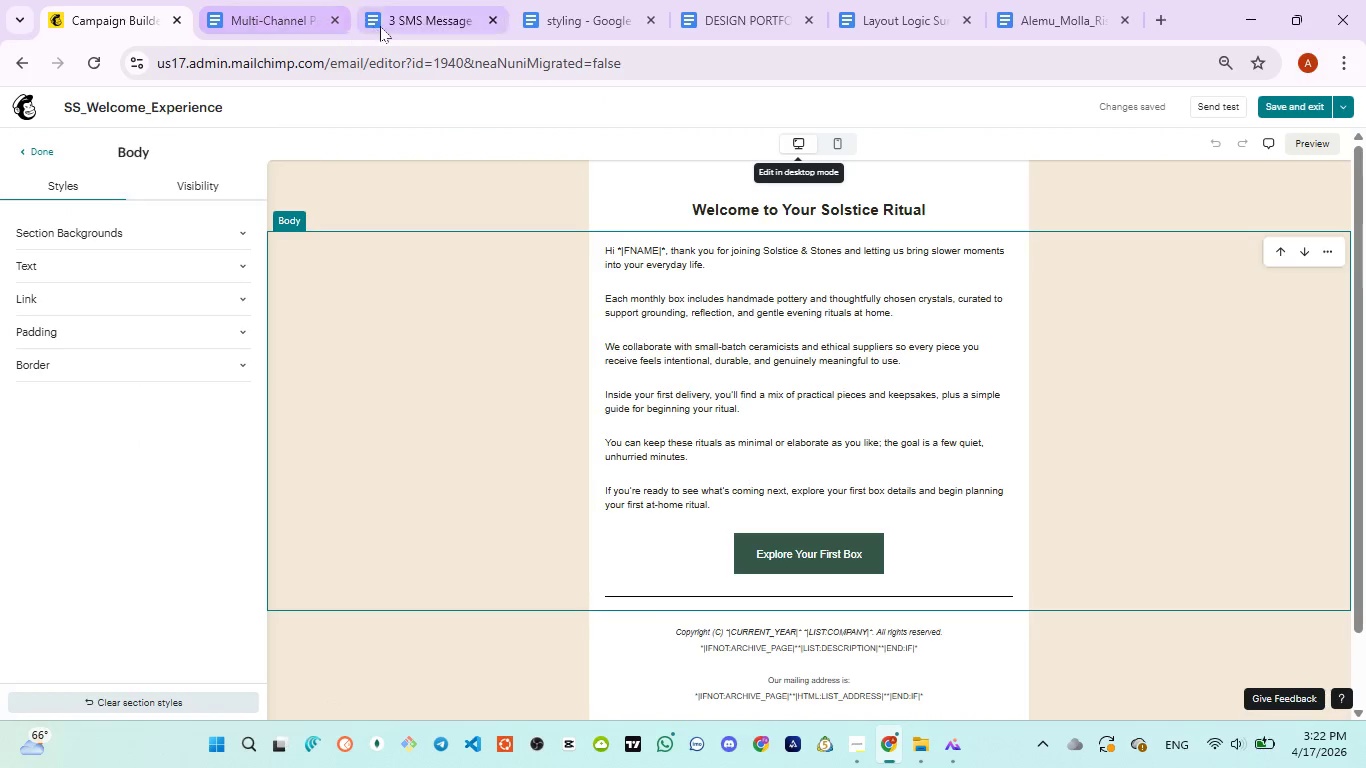 
left_click([384, 24])
 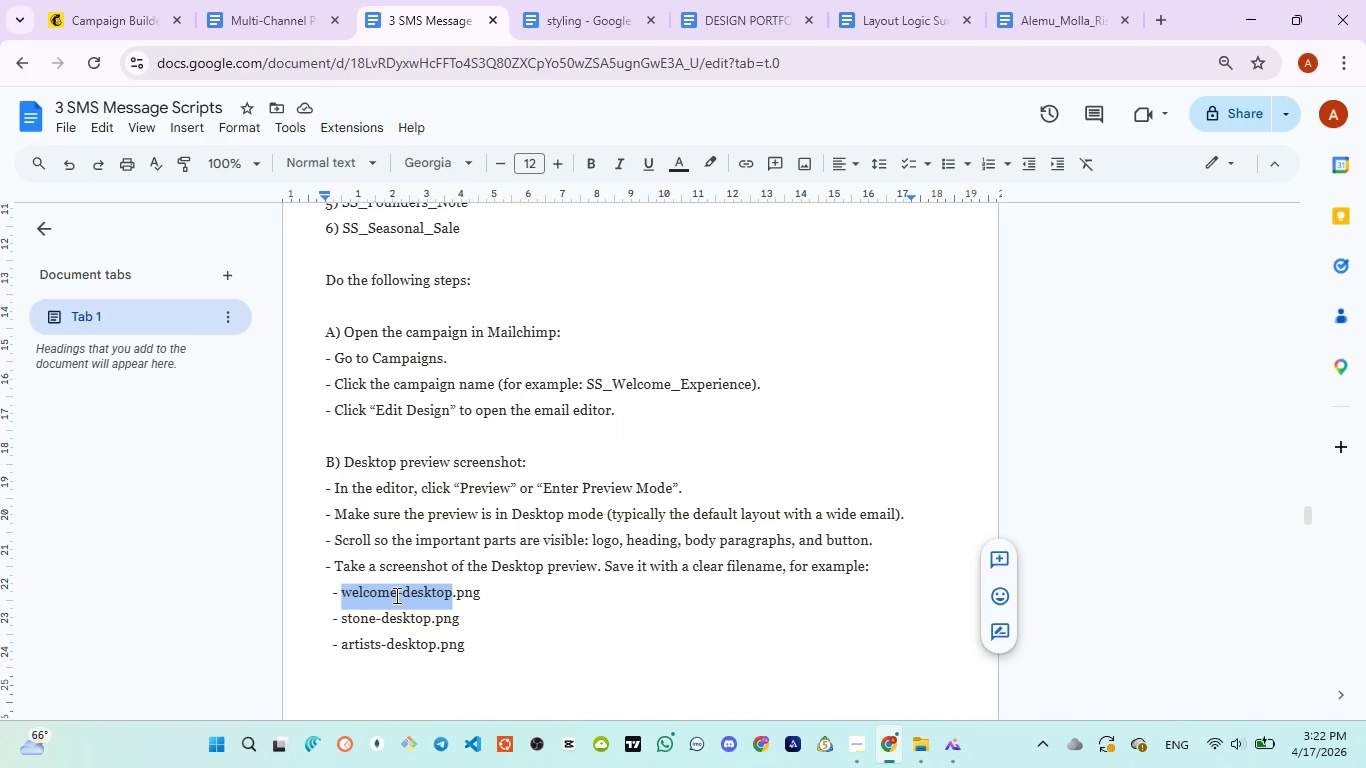 
key(Control+C)
 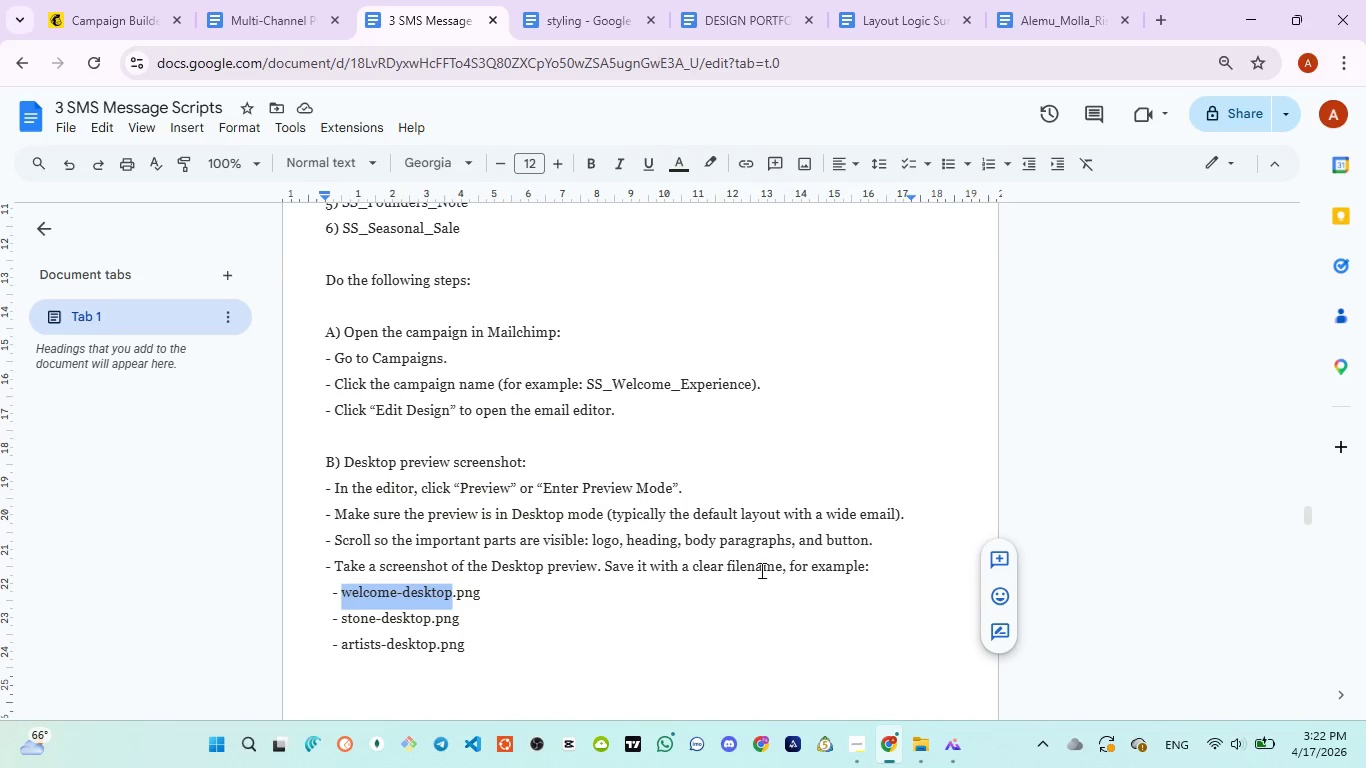 
mouse_move([930, 752])
 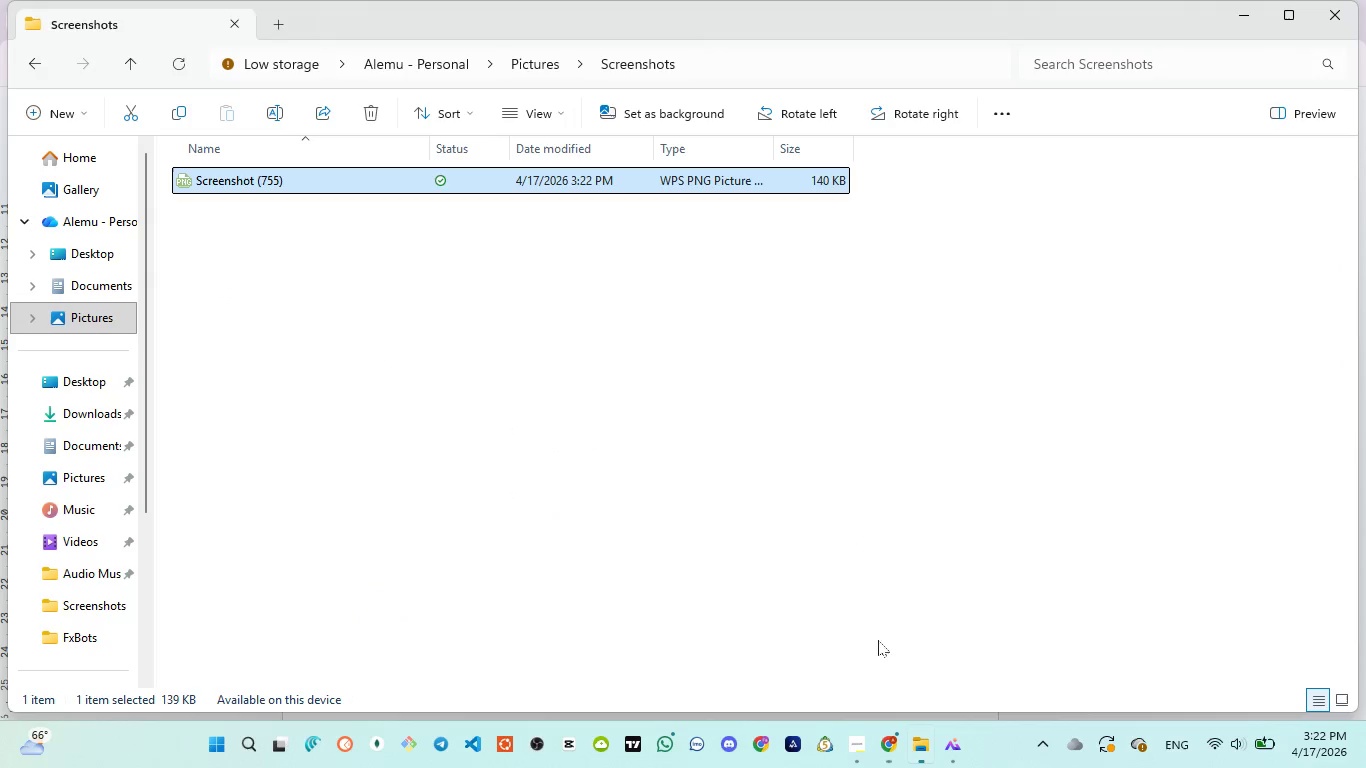 
left_click([909, 664])
 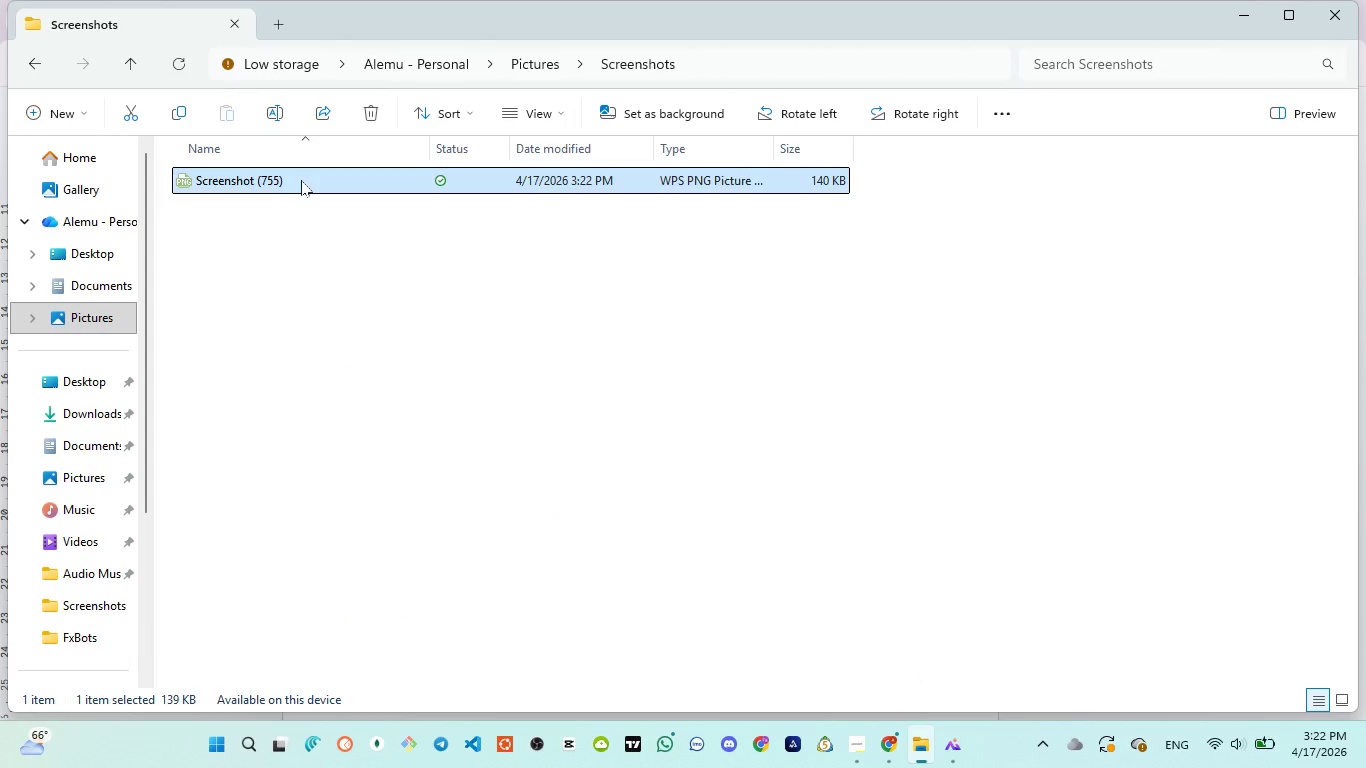 
left_click([301, 180])
 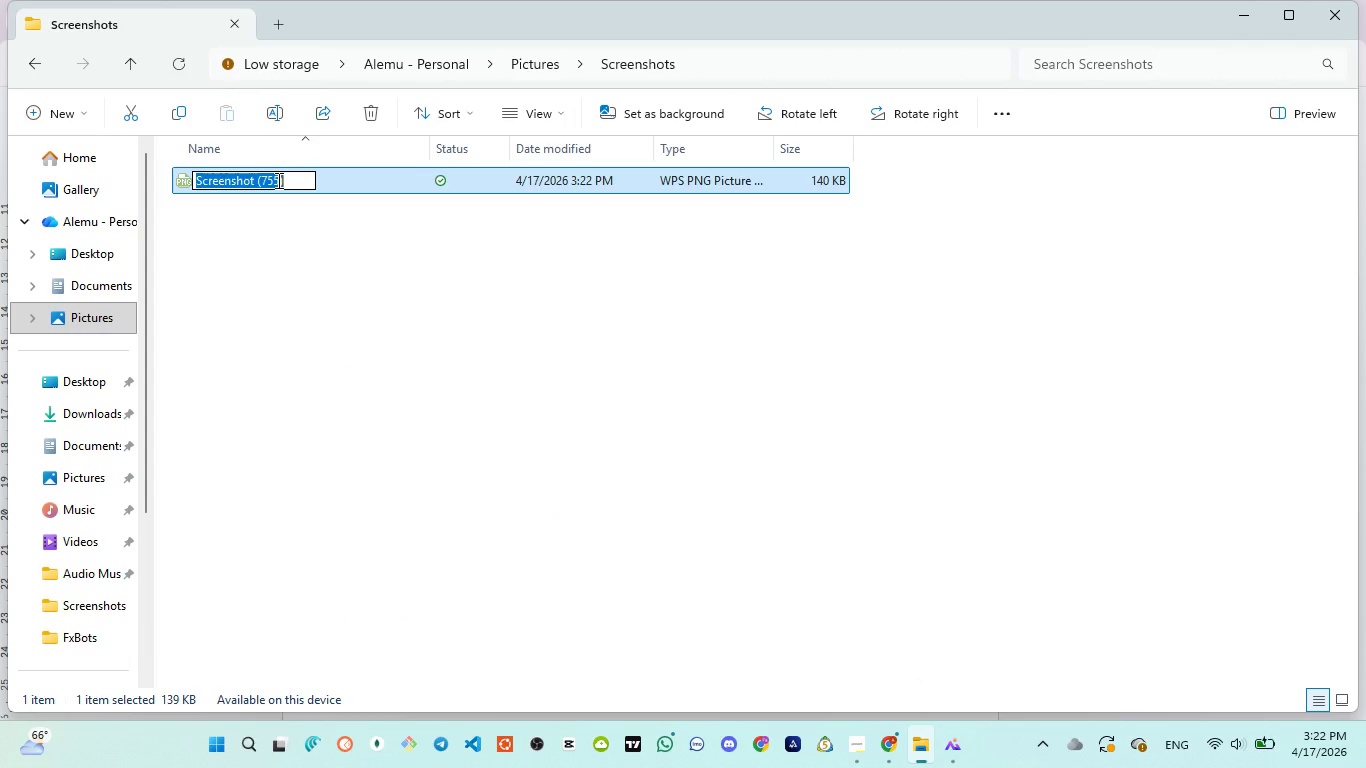 
key(Control+V)
 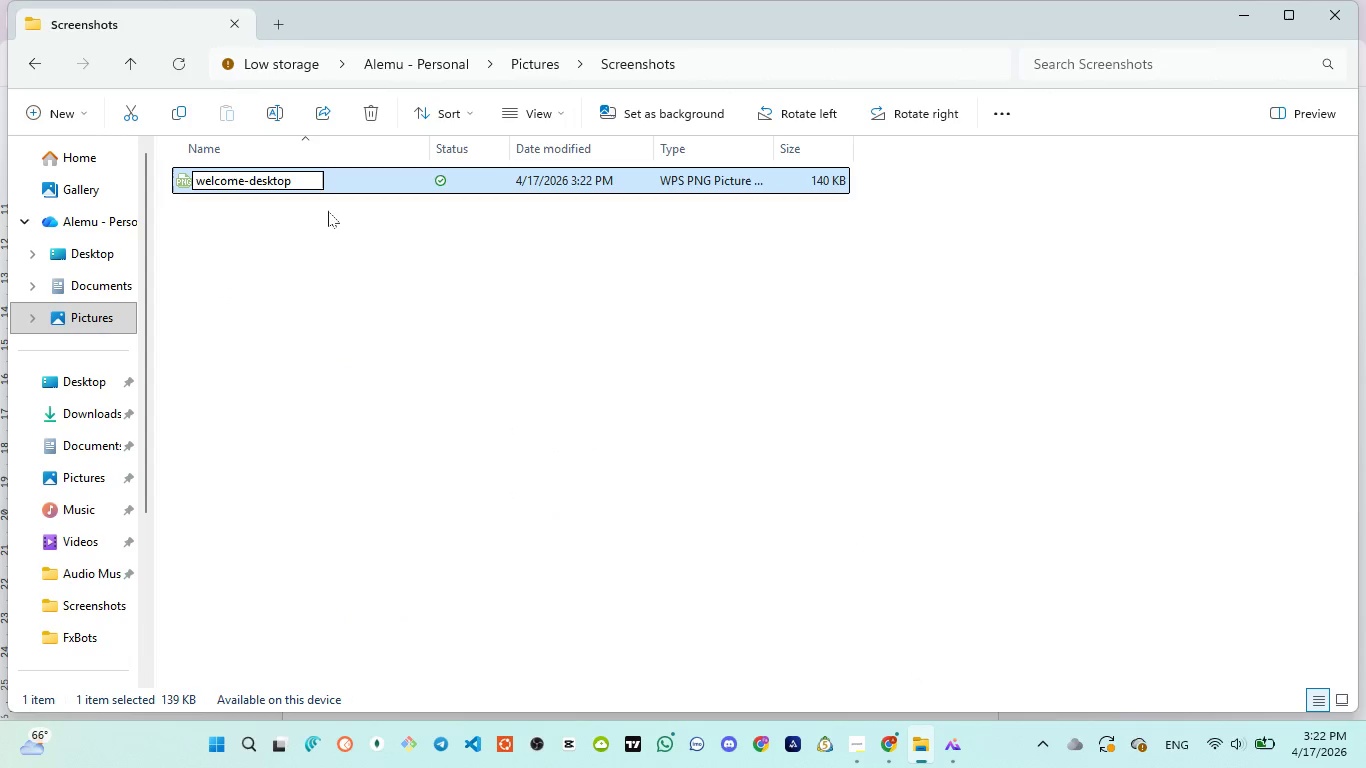 
left_click([328, 211])
 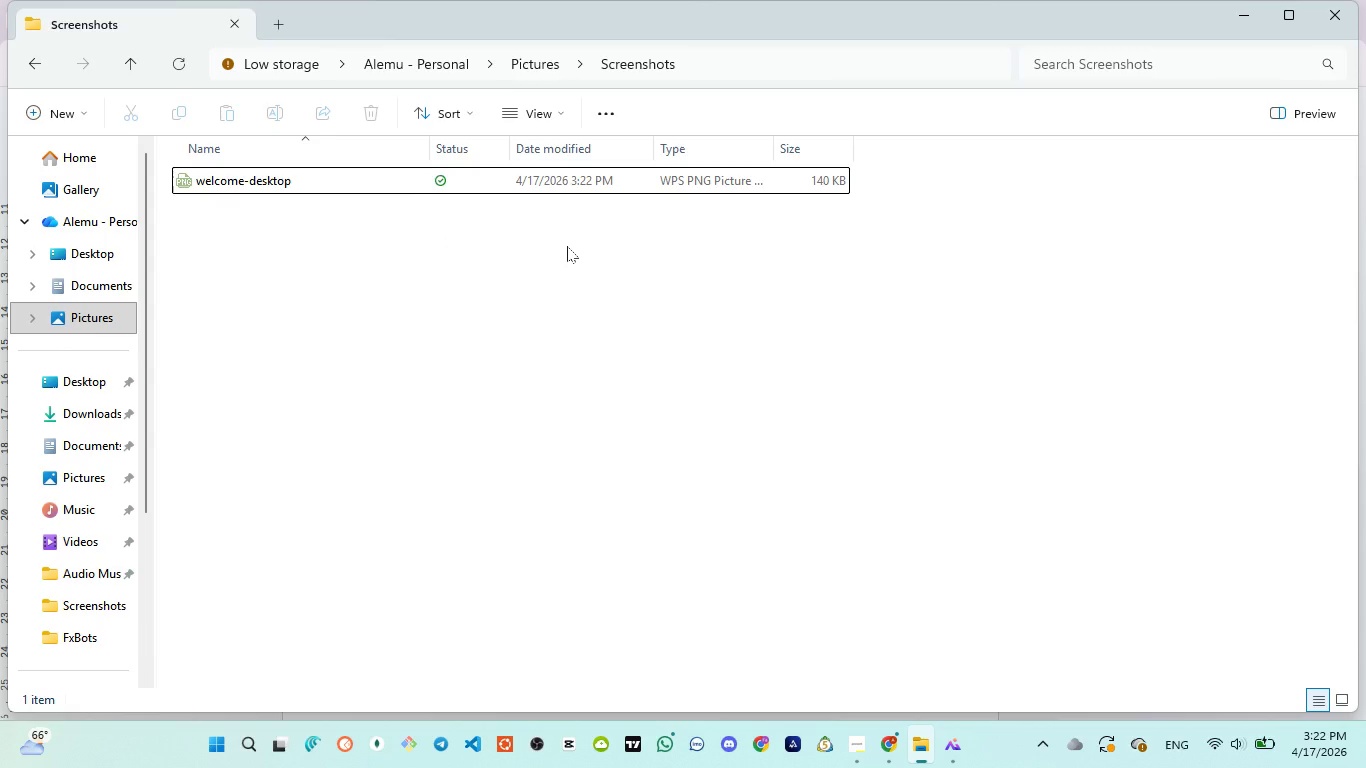 
wait(11.02)
 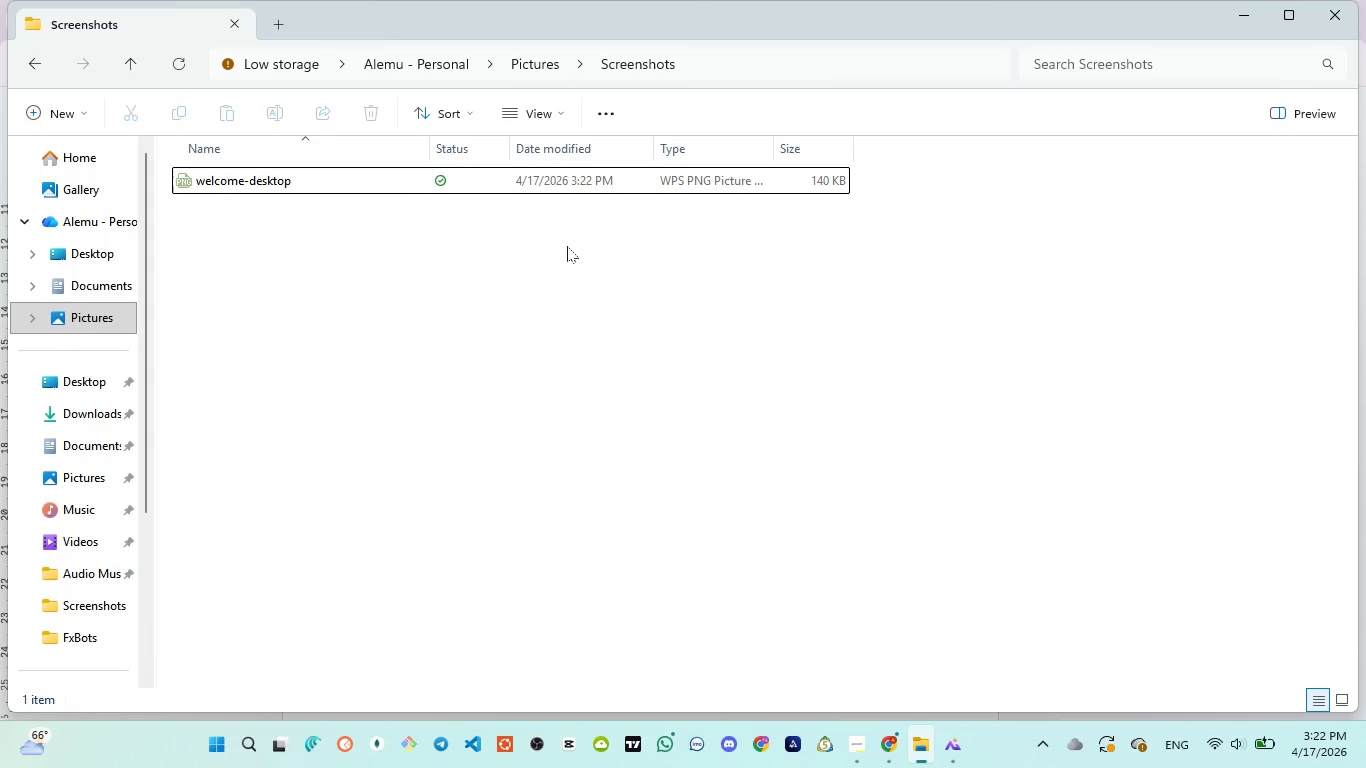 
left_click([885, 674])
 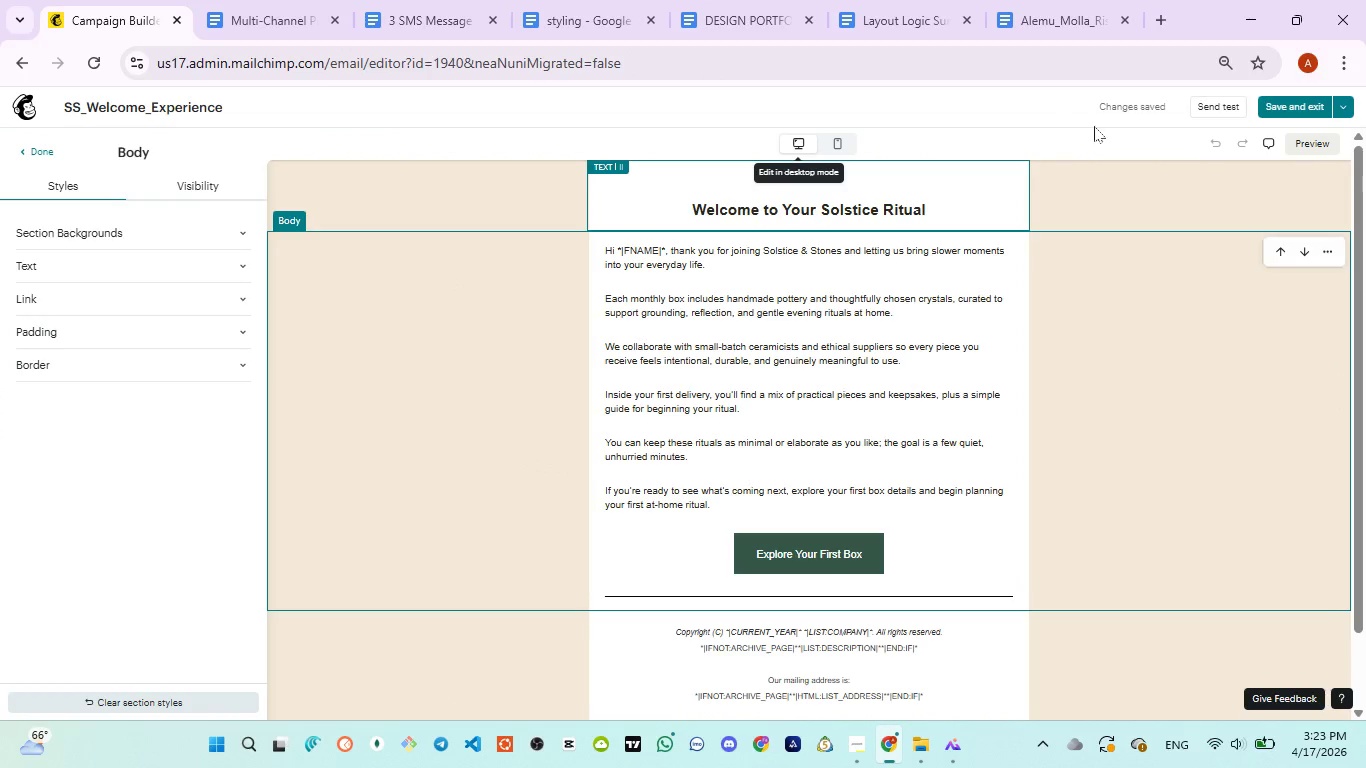 
left_click([1286, 110])
 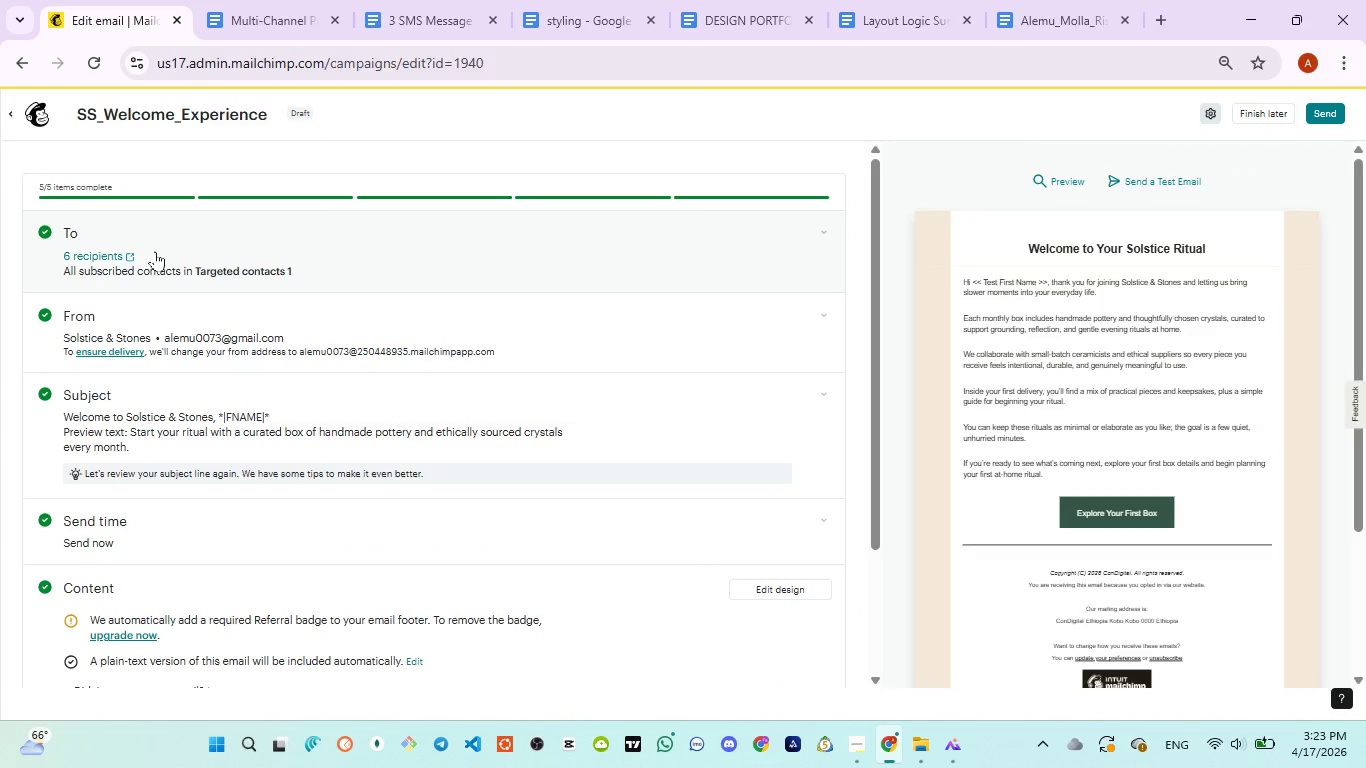 
wait(7.3)
 